 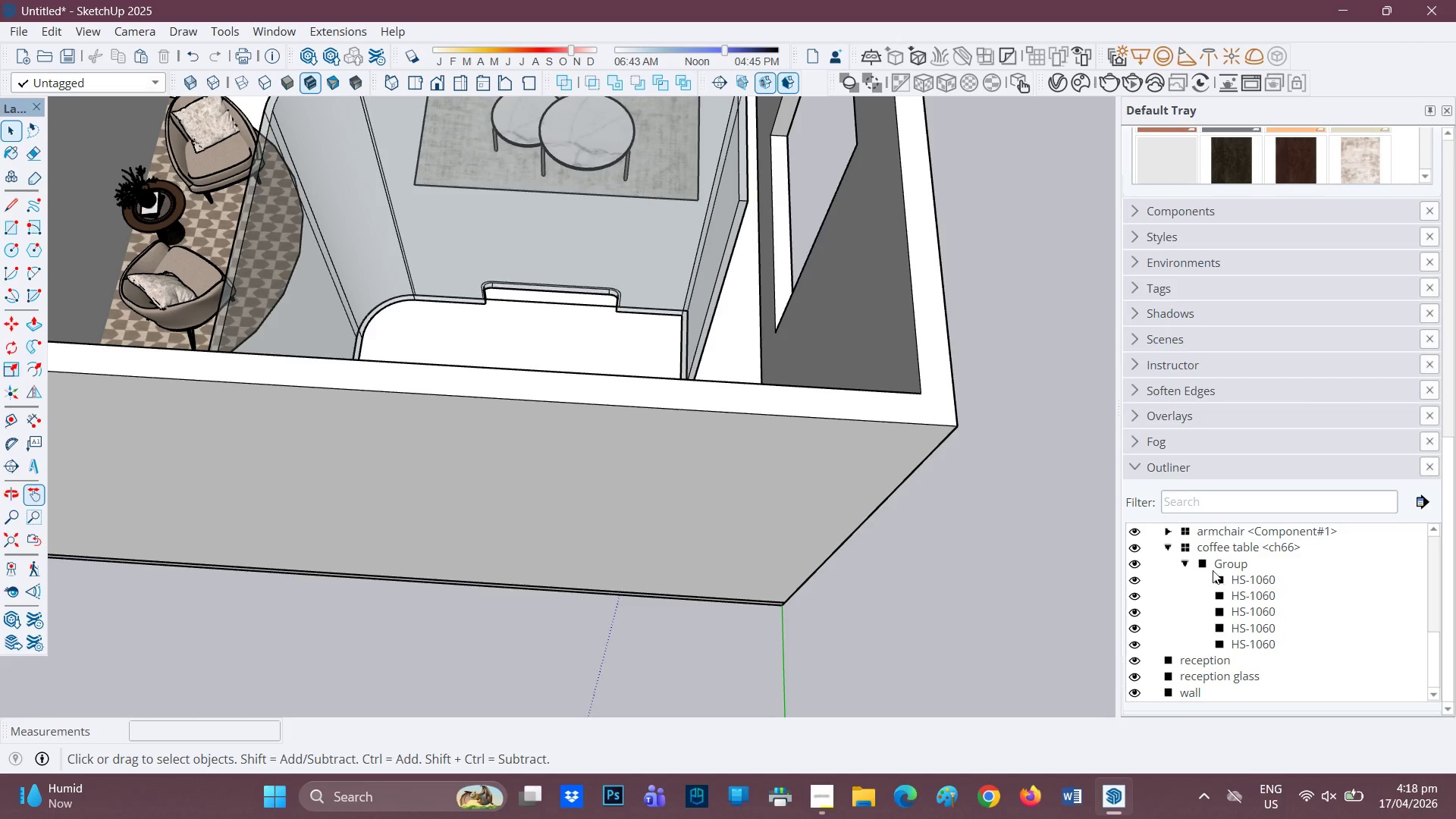 
left_click([1184, 562])
 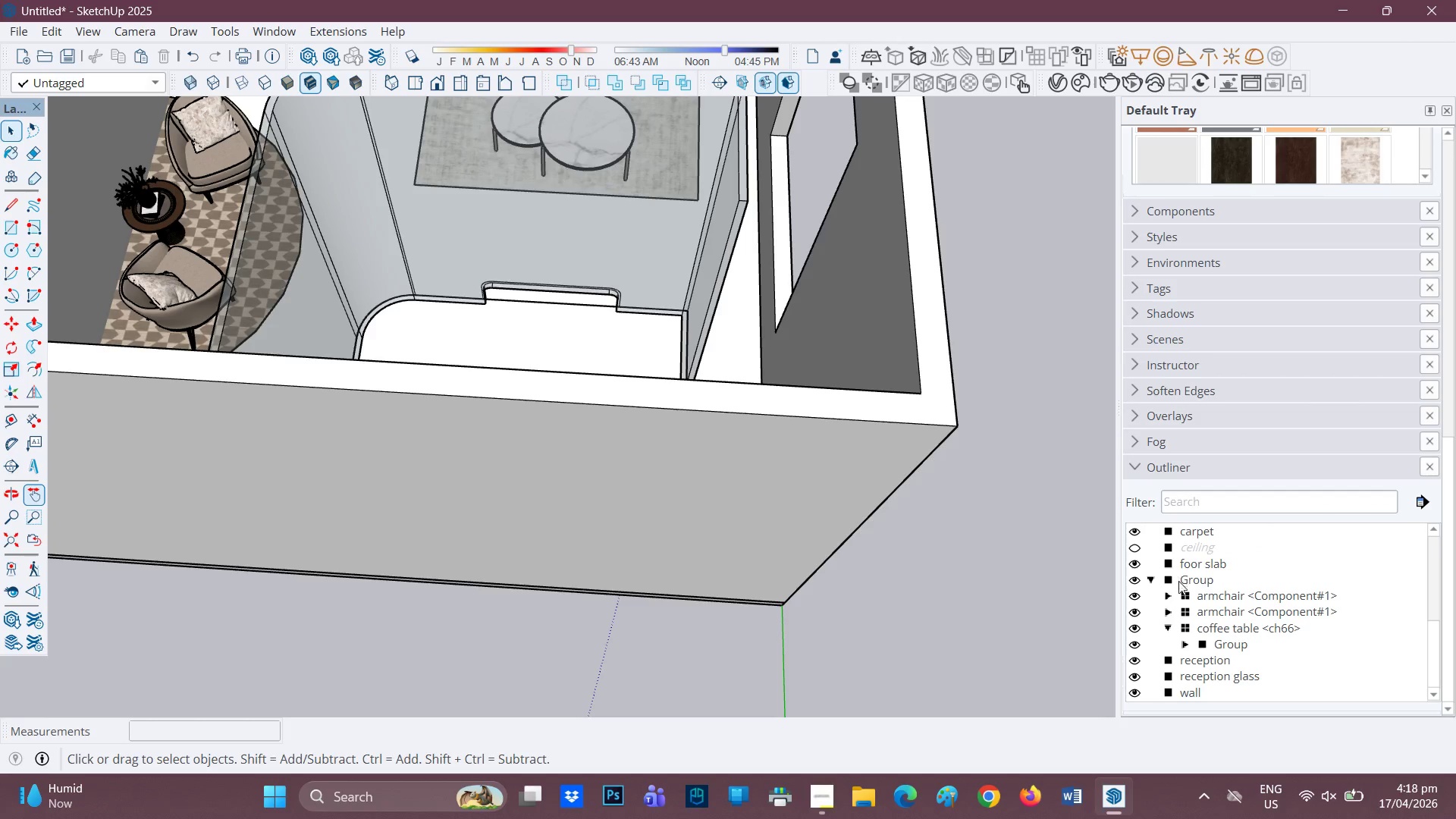 
scroll: coordinate [1305, 592], scroll_direction: down, amount: 4.0
 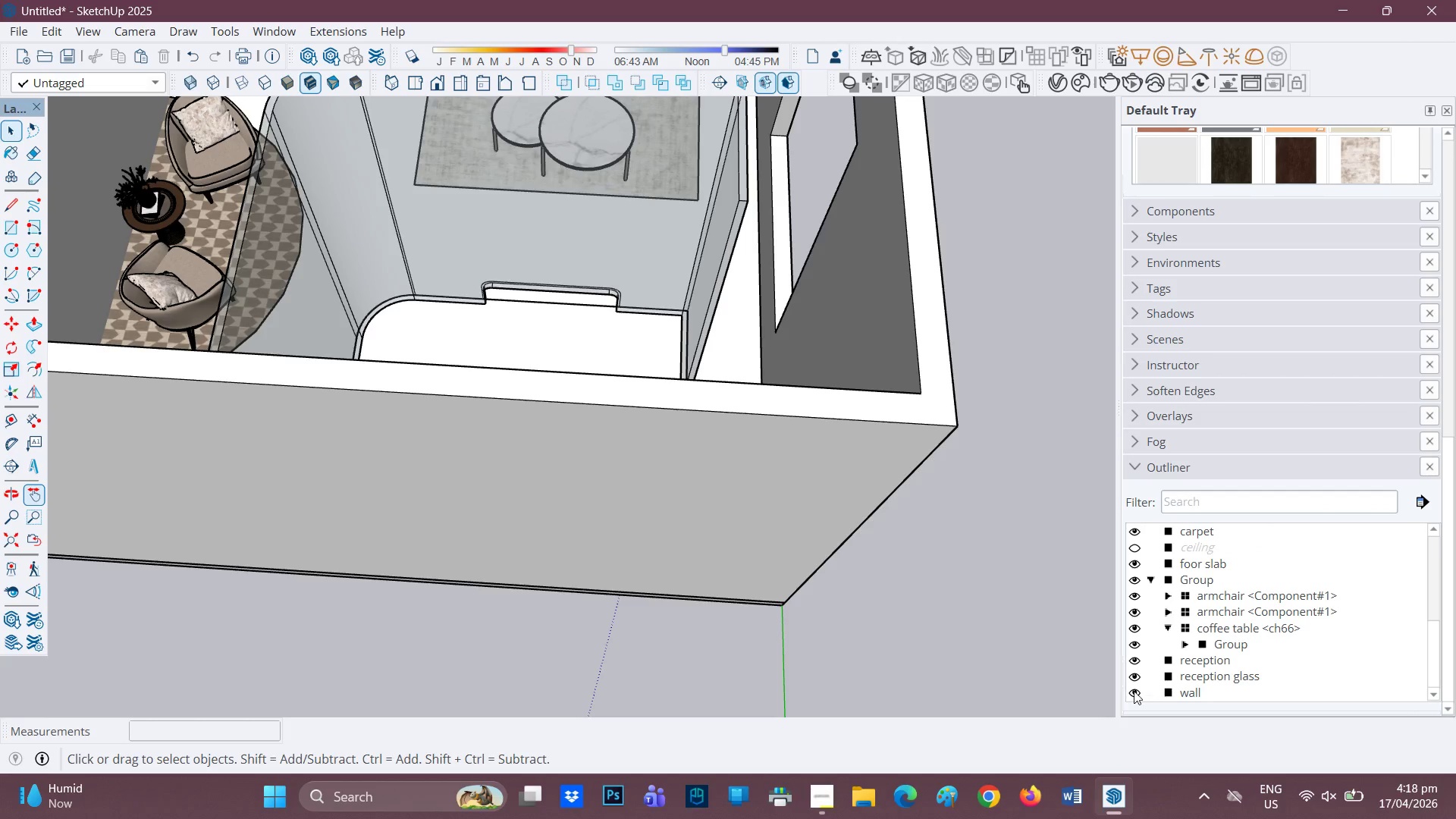 
left_click([1133, 692])
 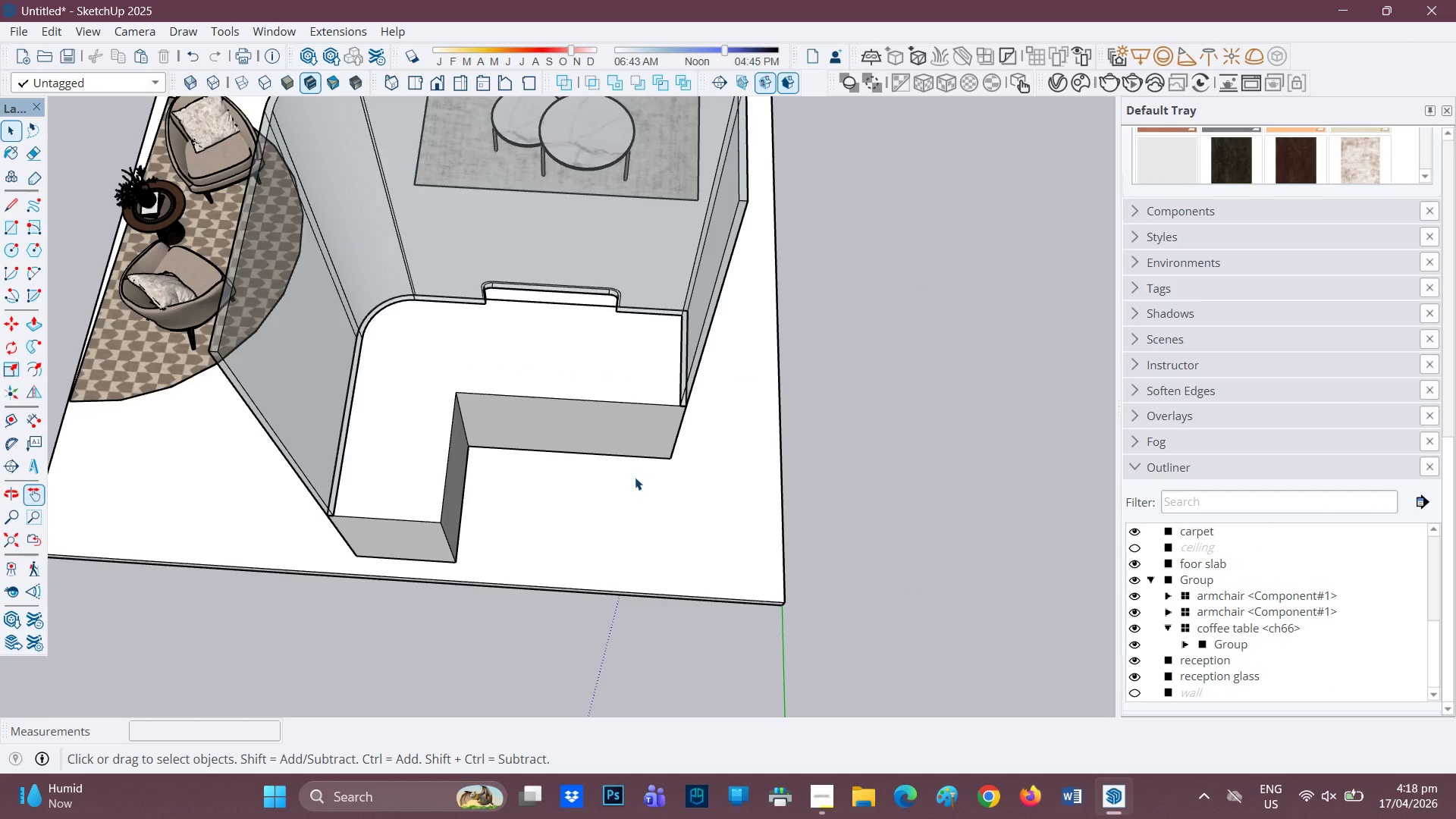 
scroll: coordinate [422, 442], scroll_direction: down, amount: 2.0
 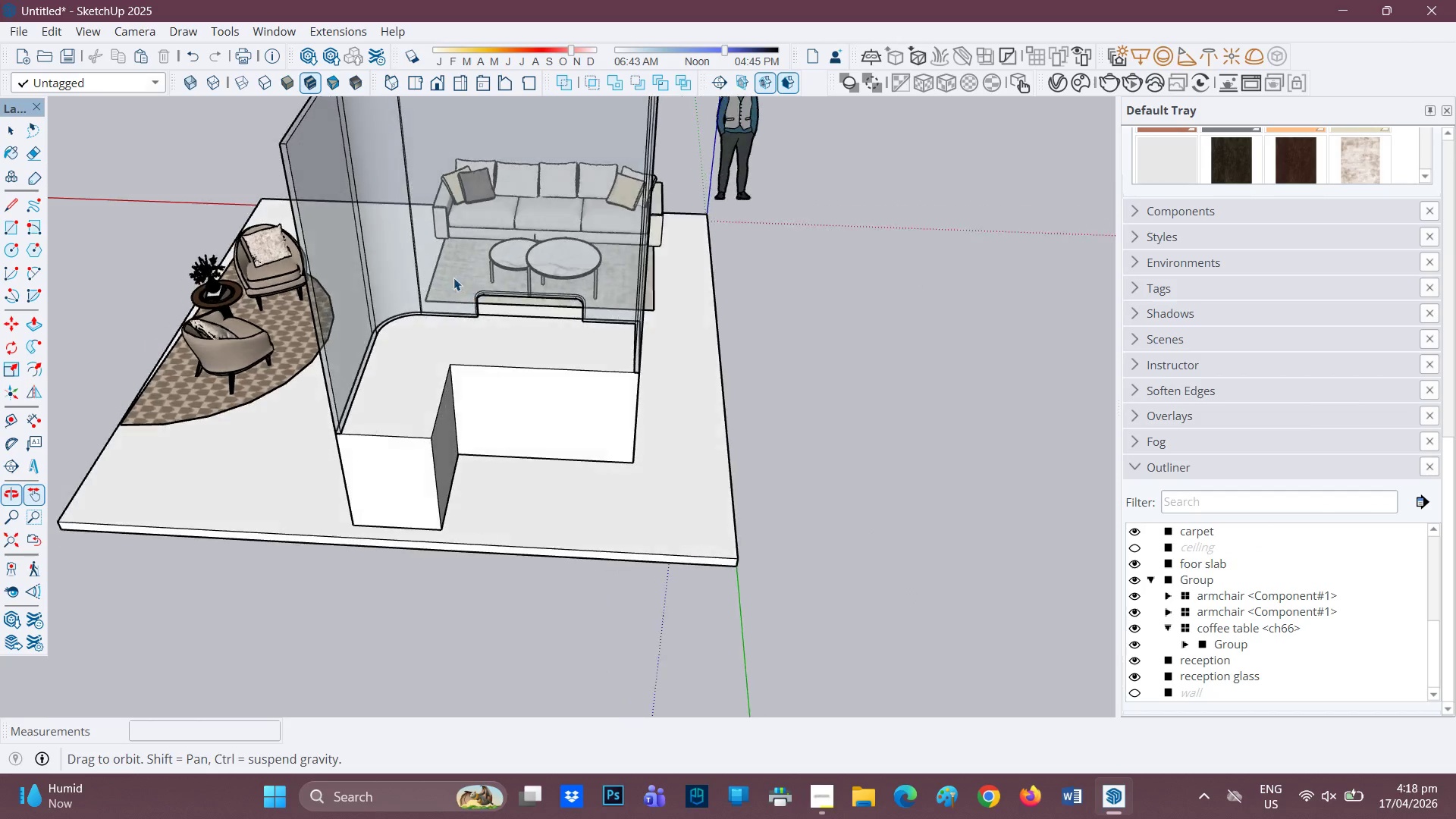 
scroll: coordinate [541, 431], scroll_direction: up, amount: 6.0
 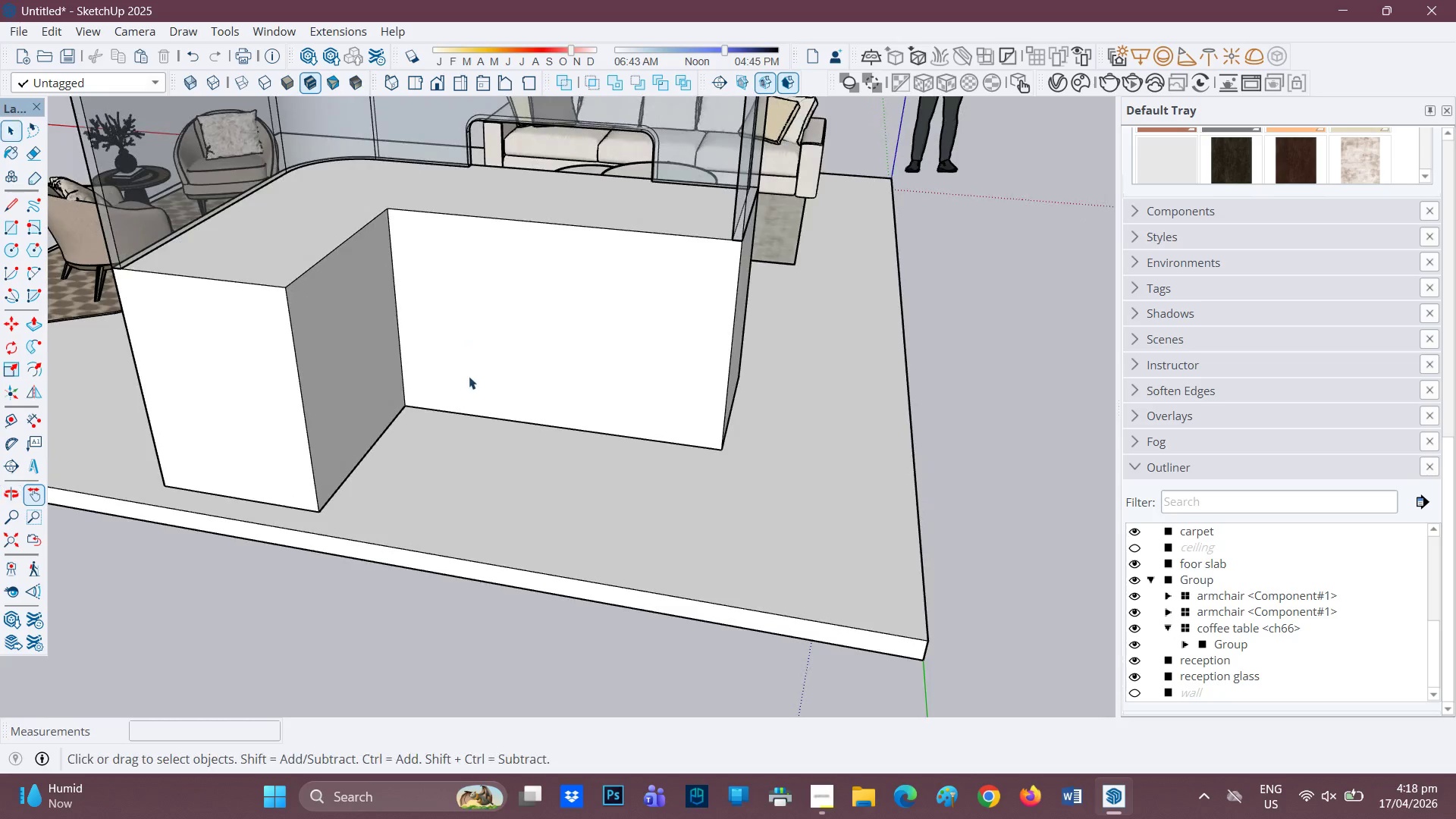 
key(H)
 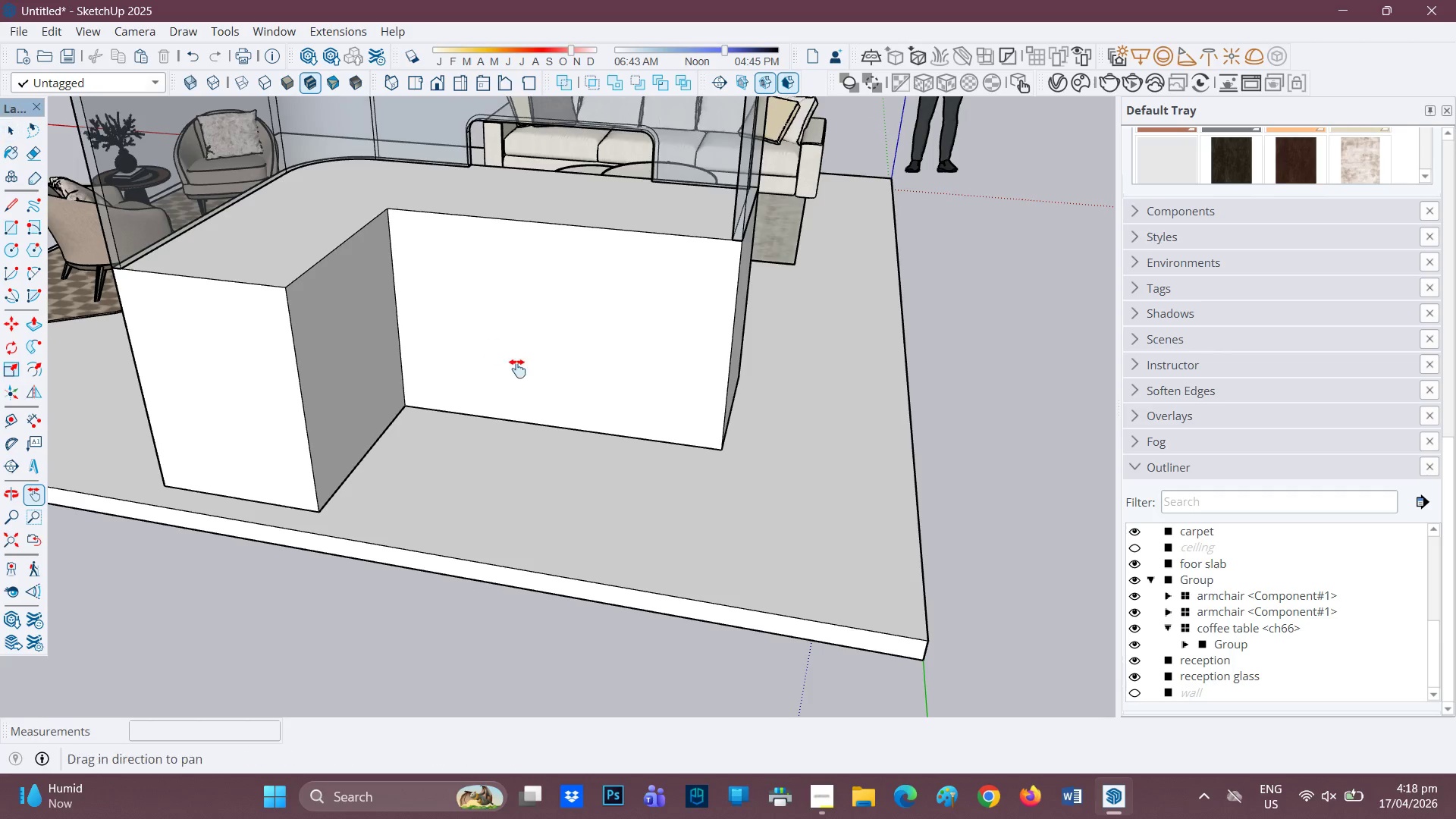 
left_click_drag(start_coordinate=[504, 358], to_coordinate=[656, 457])
 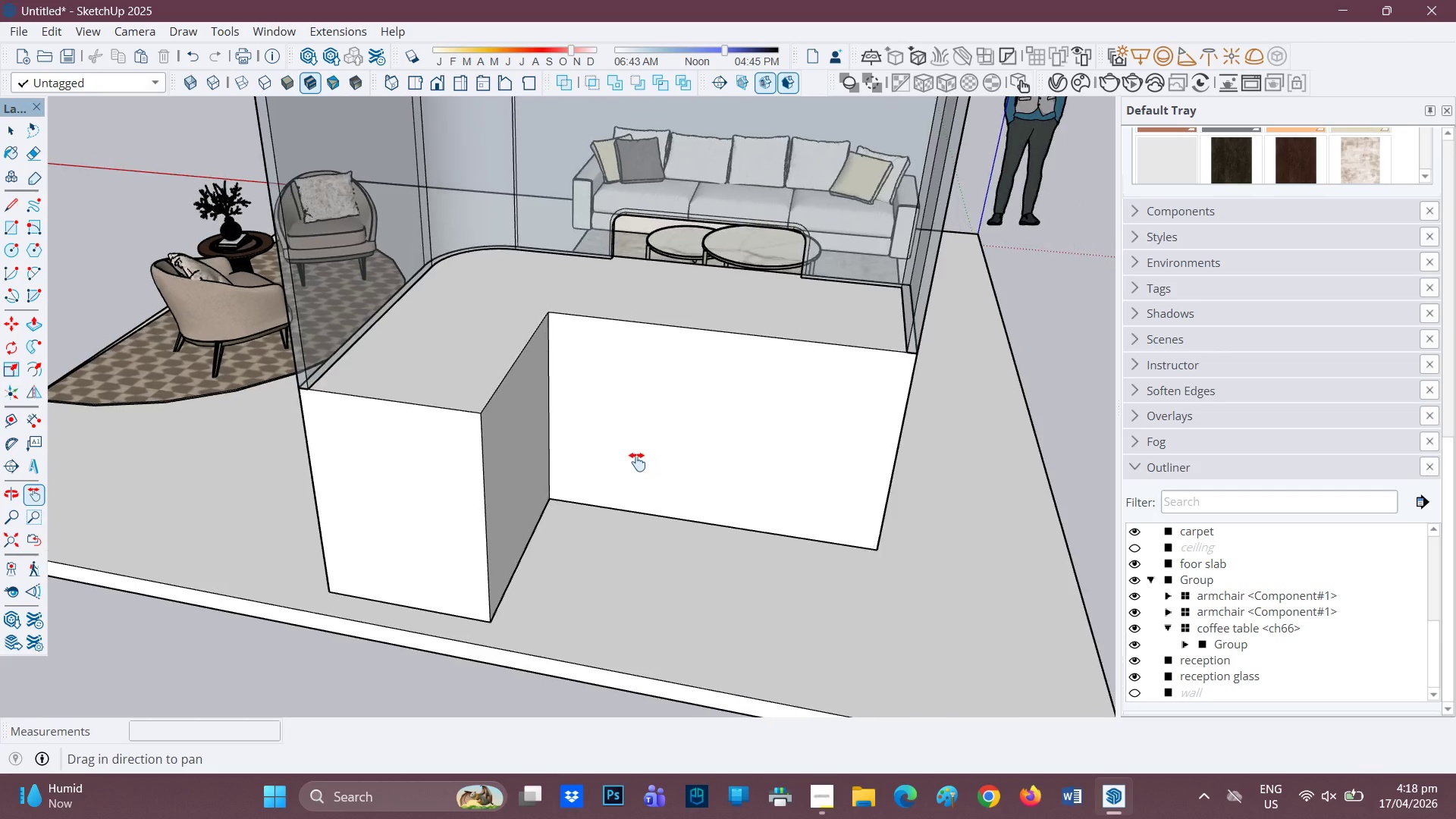 
scroll: coordinate [366, 372], scroll_direction: up, amount: 6.0
 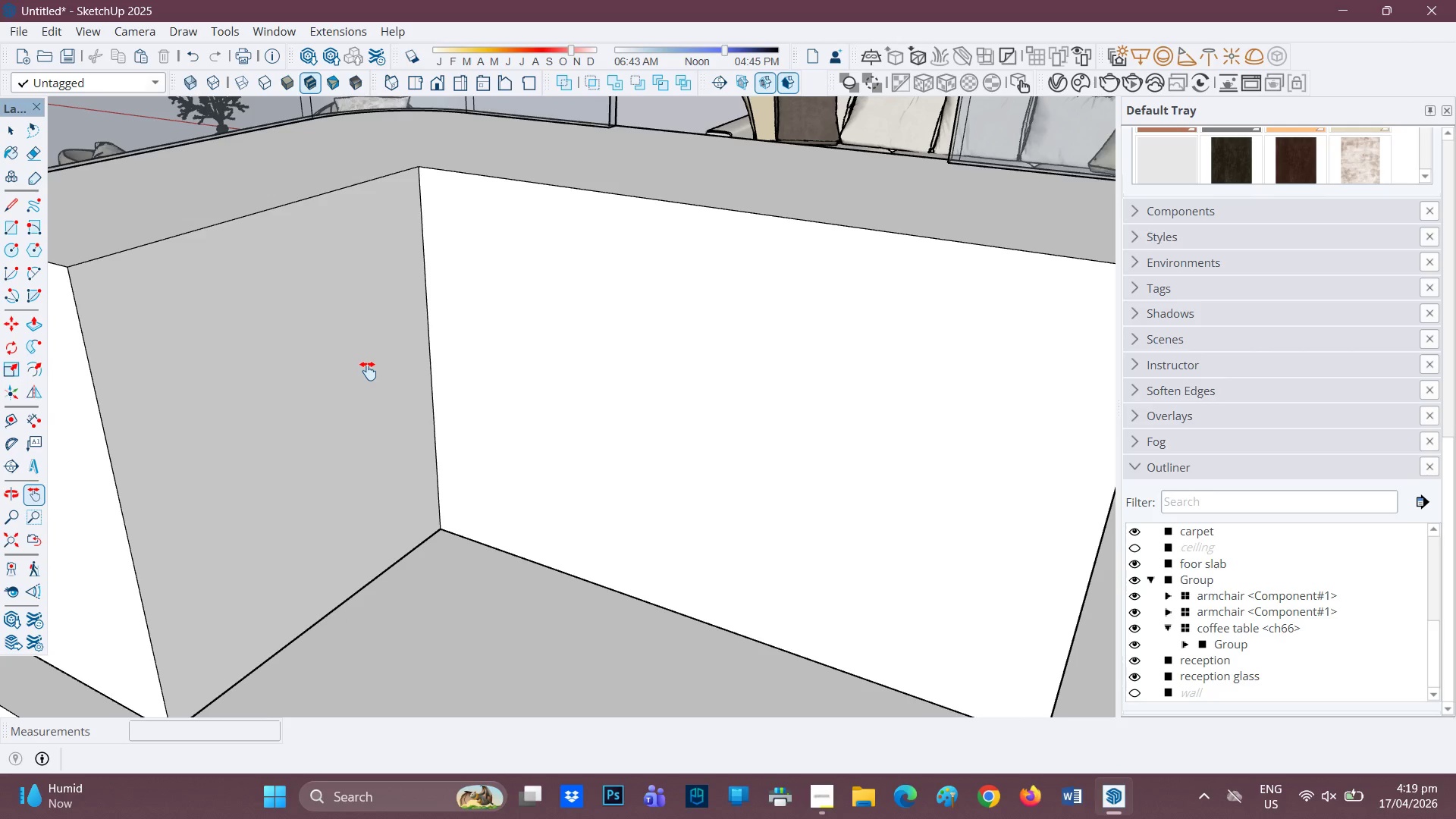 
wait(9.82)
 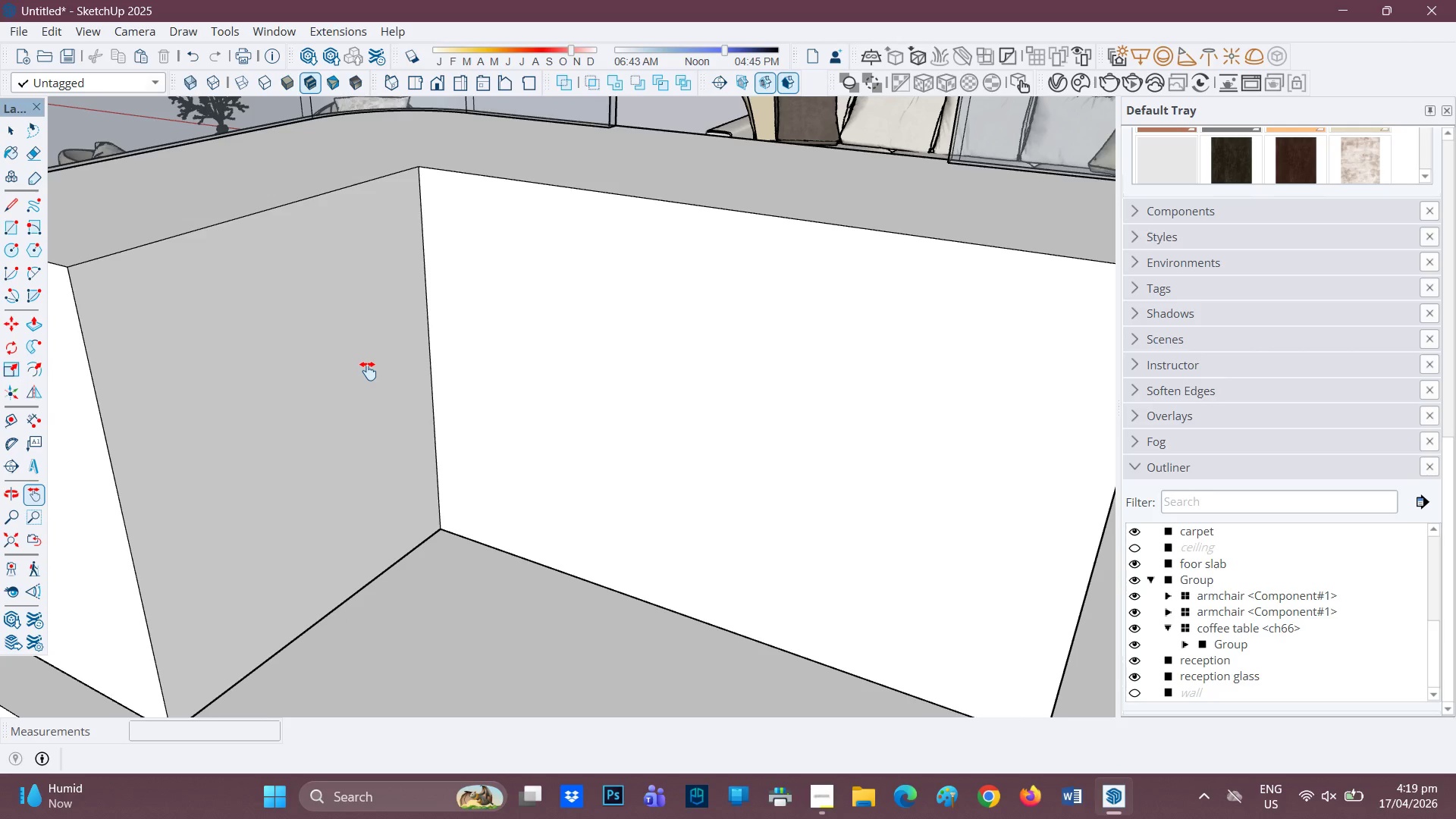 
scroll: coordinate [509, 369], scroll_direction: down, amount: 2.0
 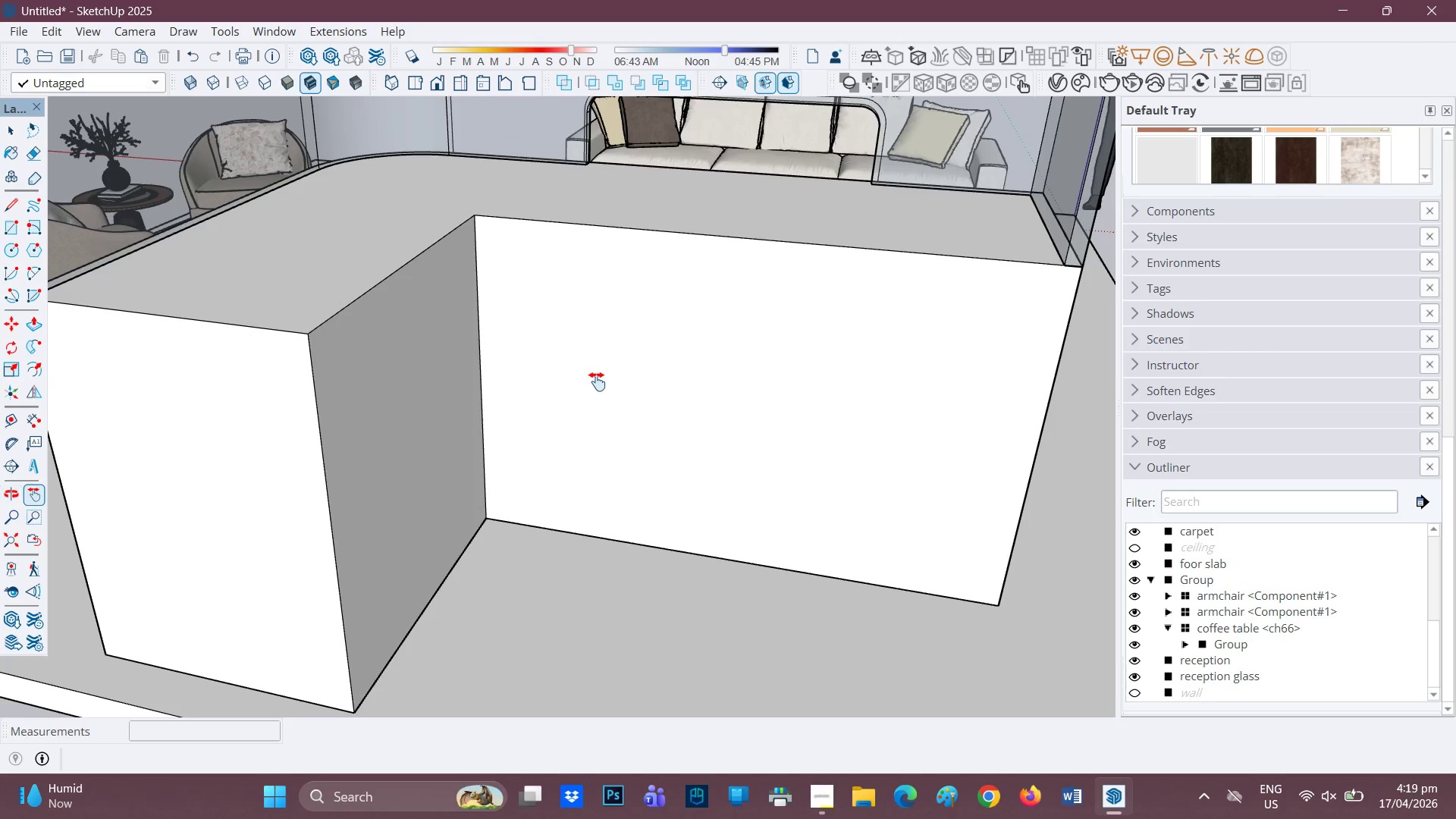 
key(H)
 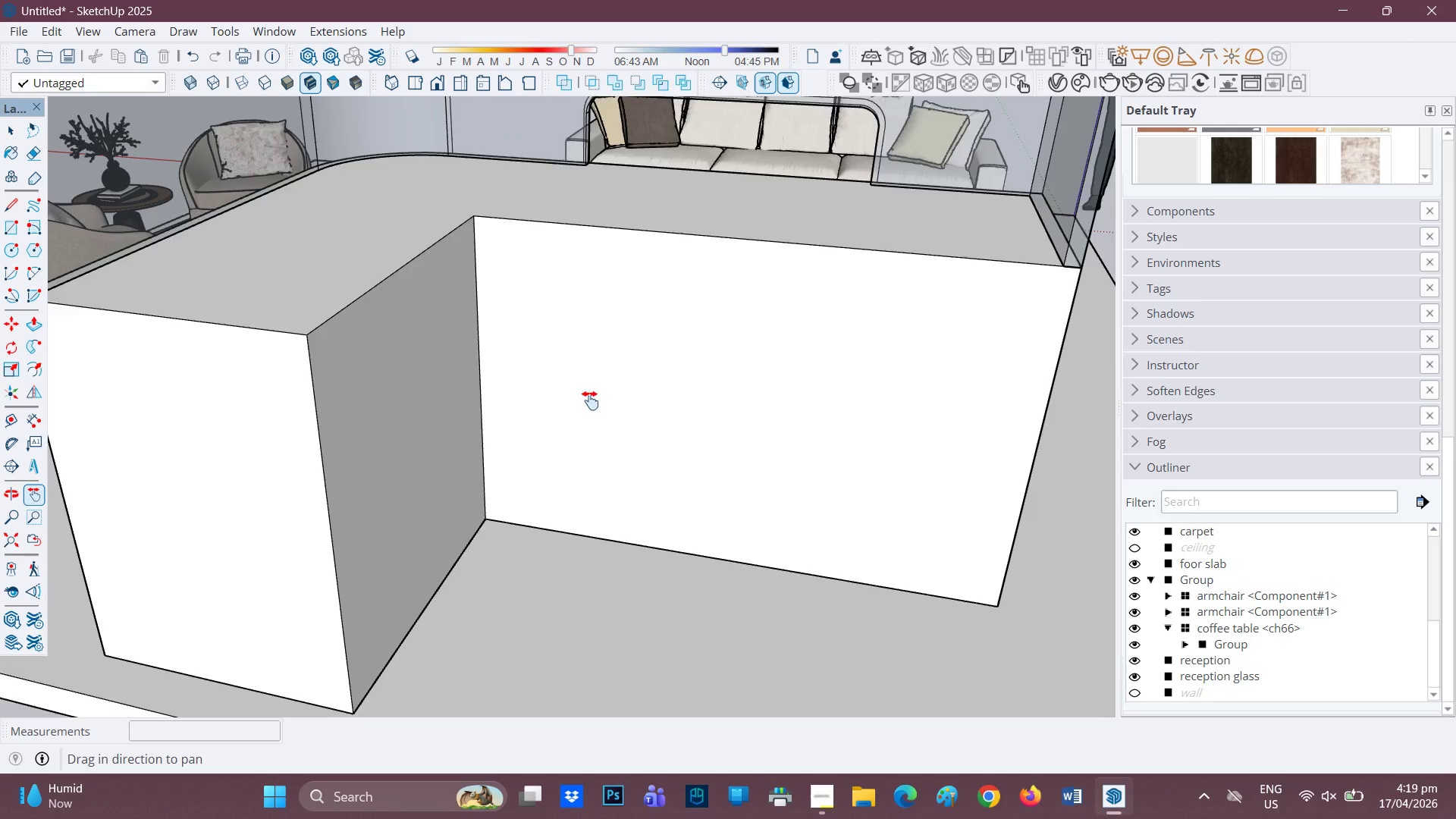 
left_click_drag(start_coordinate=[601, 390], to_coordinate=[497, 447])
 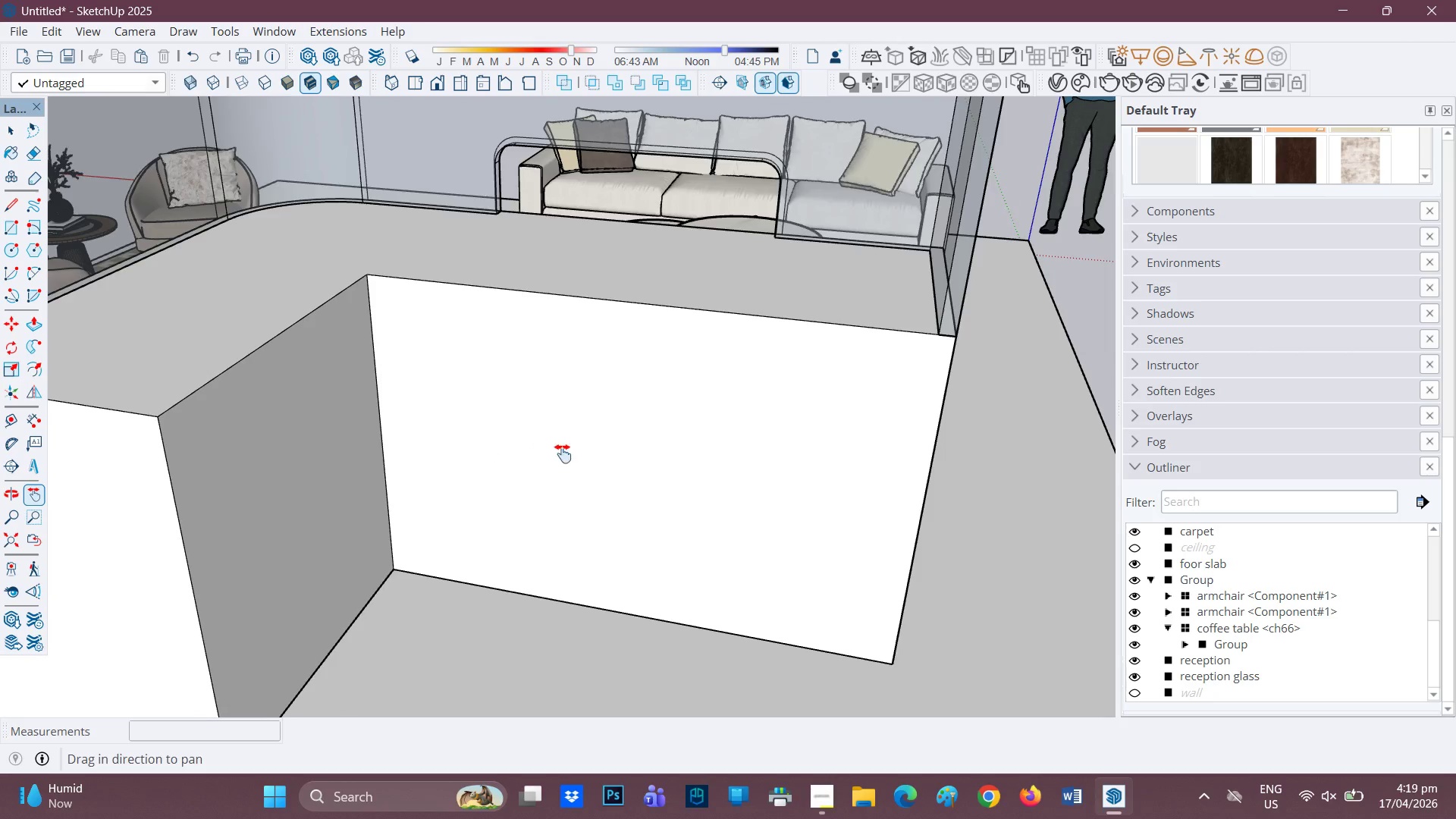 
scroll: coordinate [588, 441], scroll_direction: up, amount: 2.0
 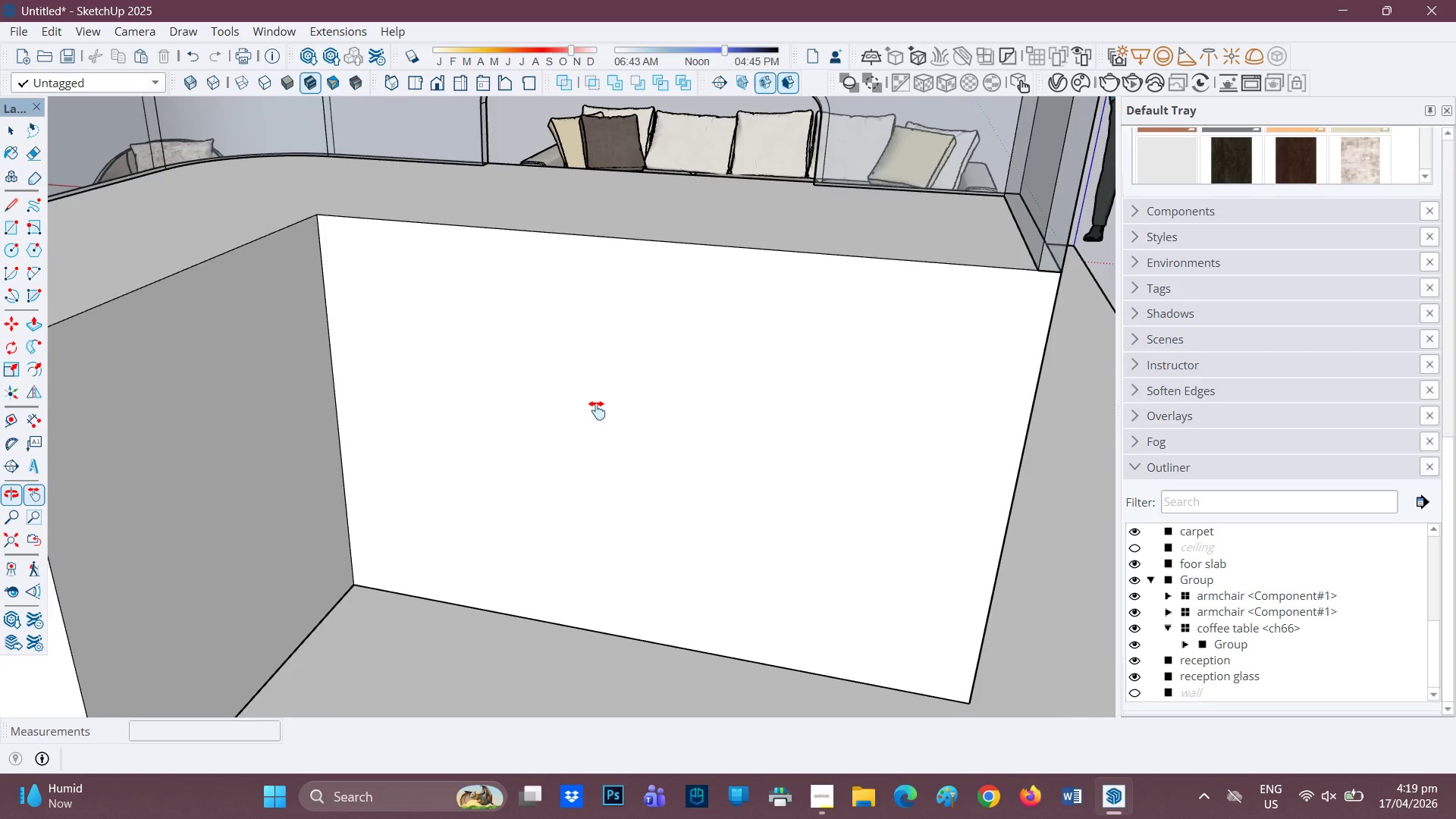 
key(Space)
 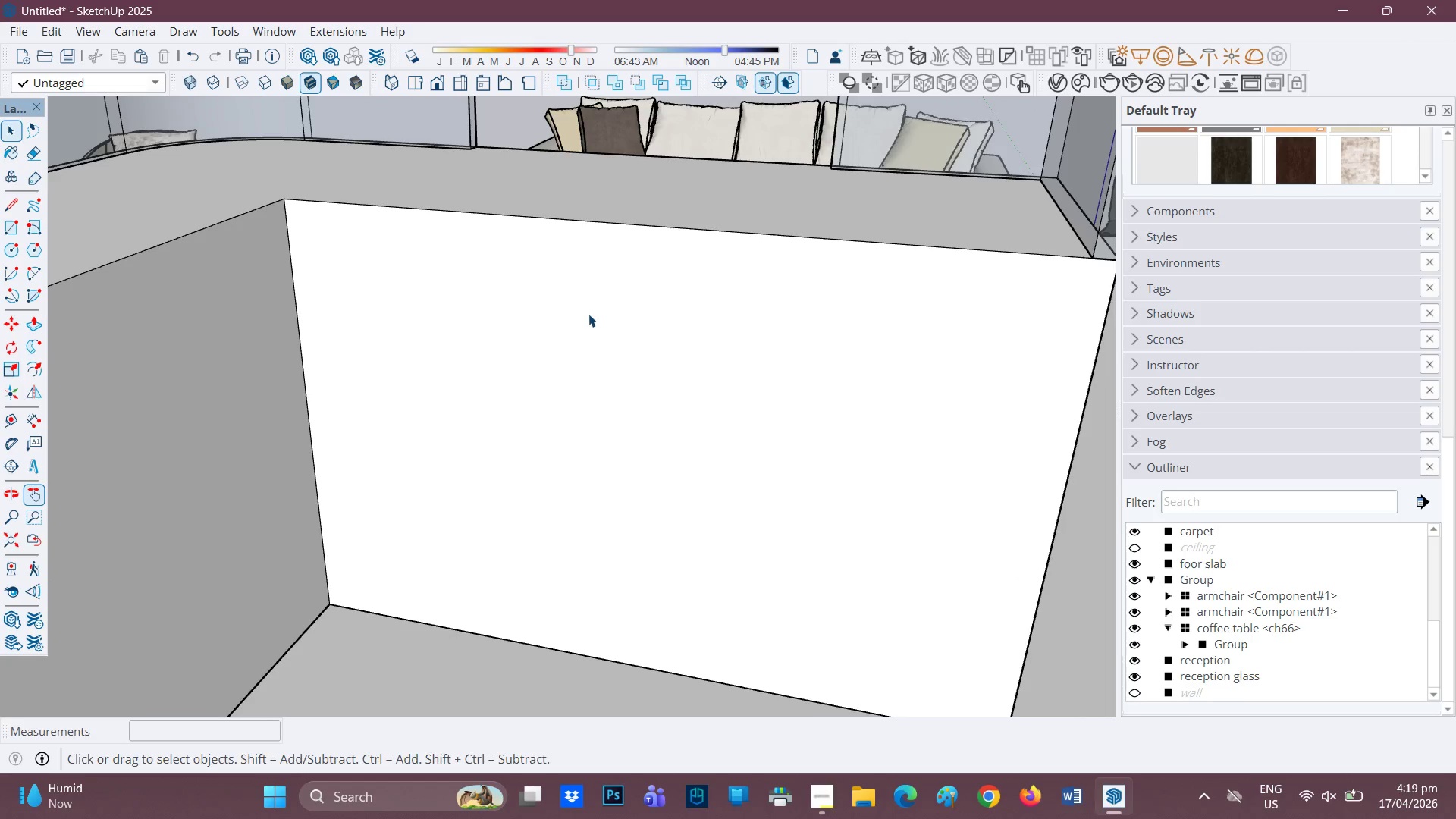 
scroll: coordinate [629, 362], scroll_direction: up, amount: 1.0
 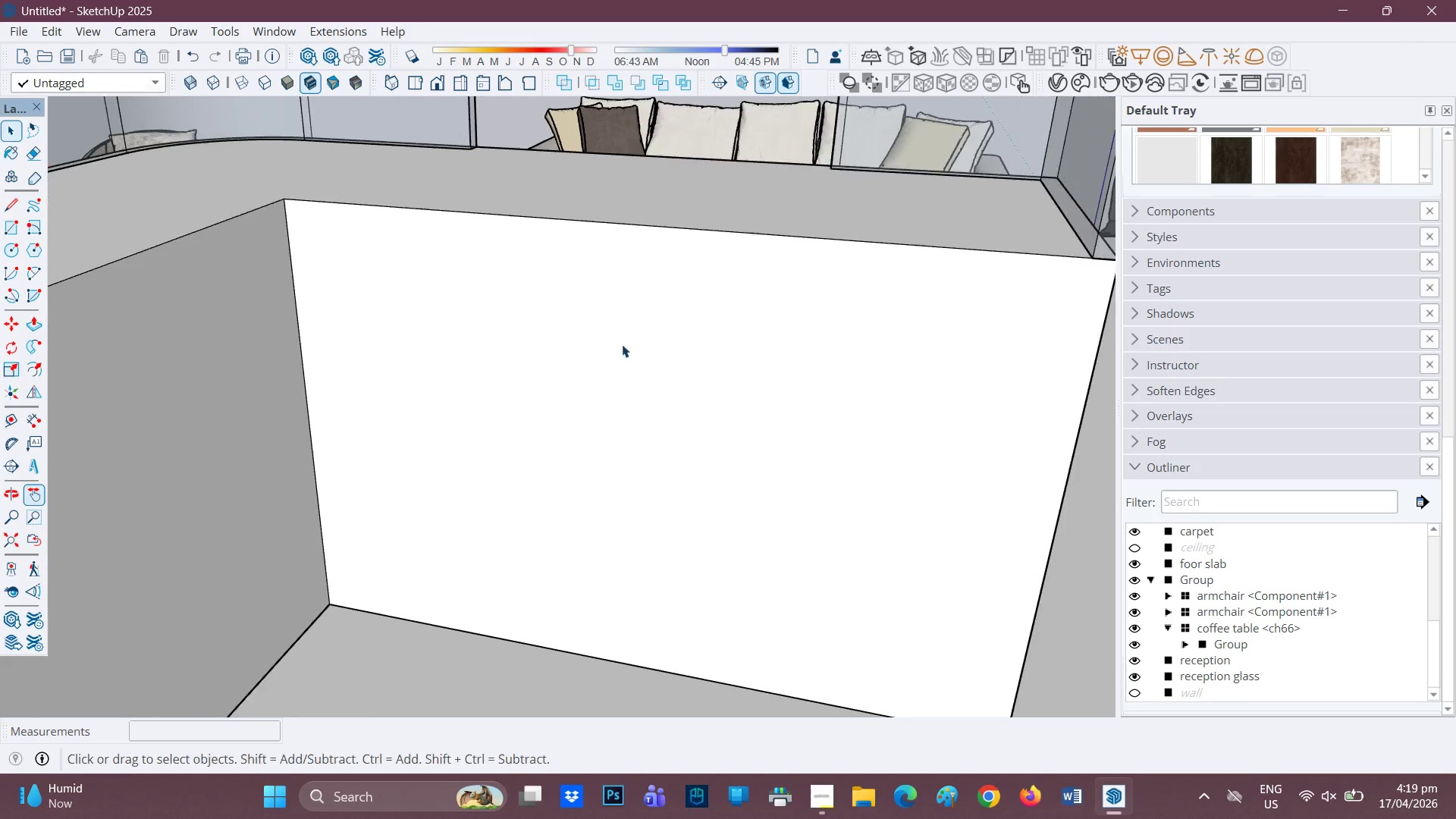 
scroll: coordinate [584, 316], scroll_direction: down, amount: 1.0
 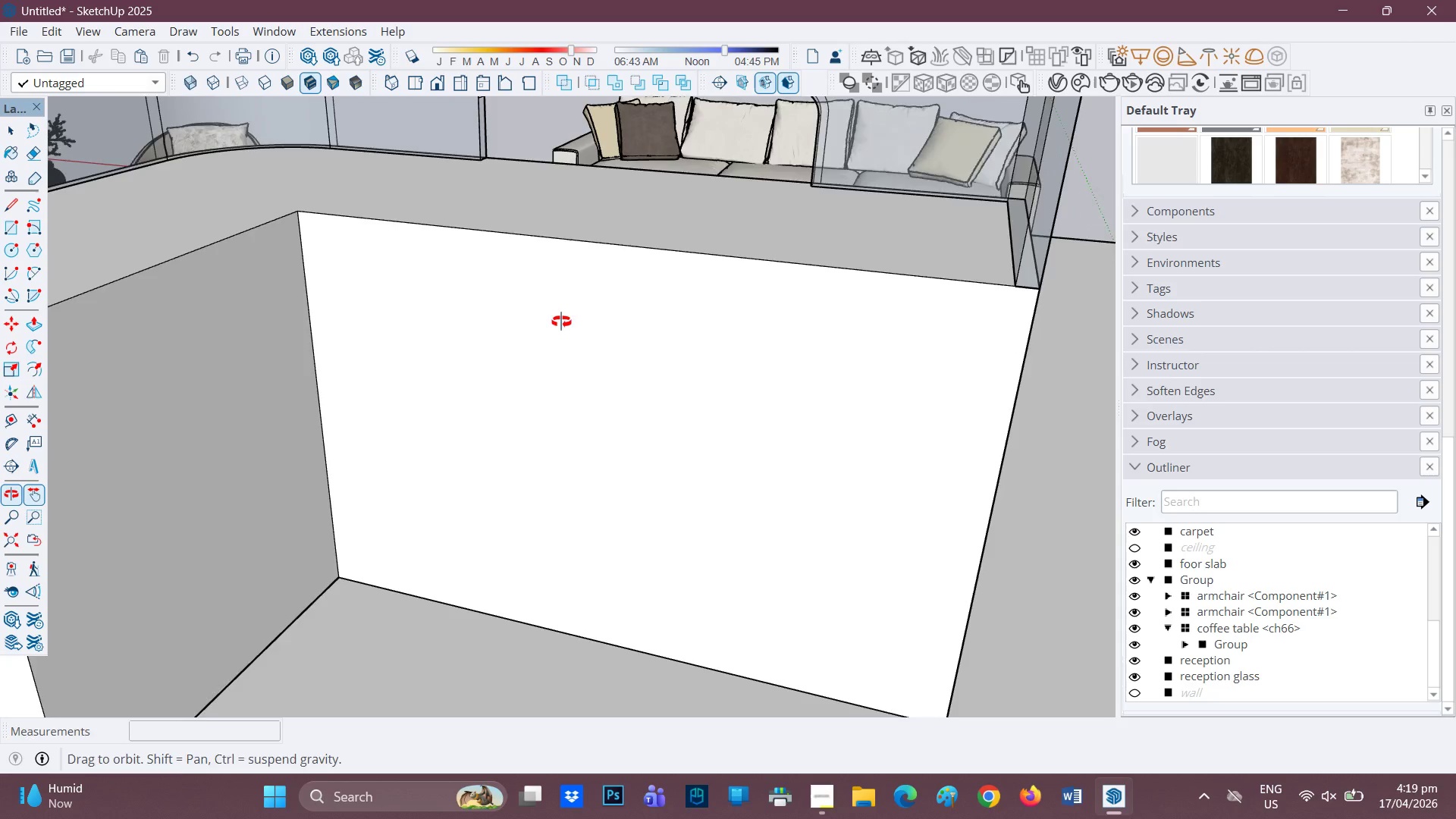 
key(L)
 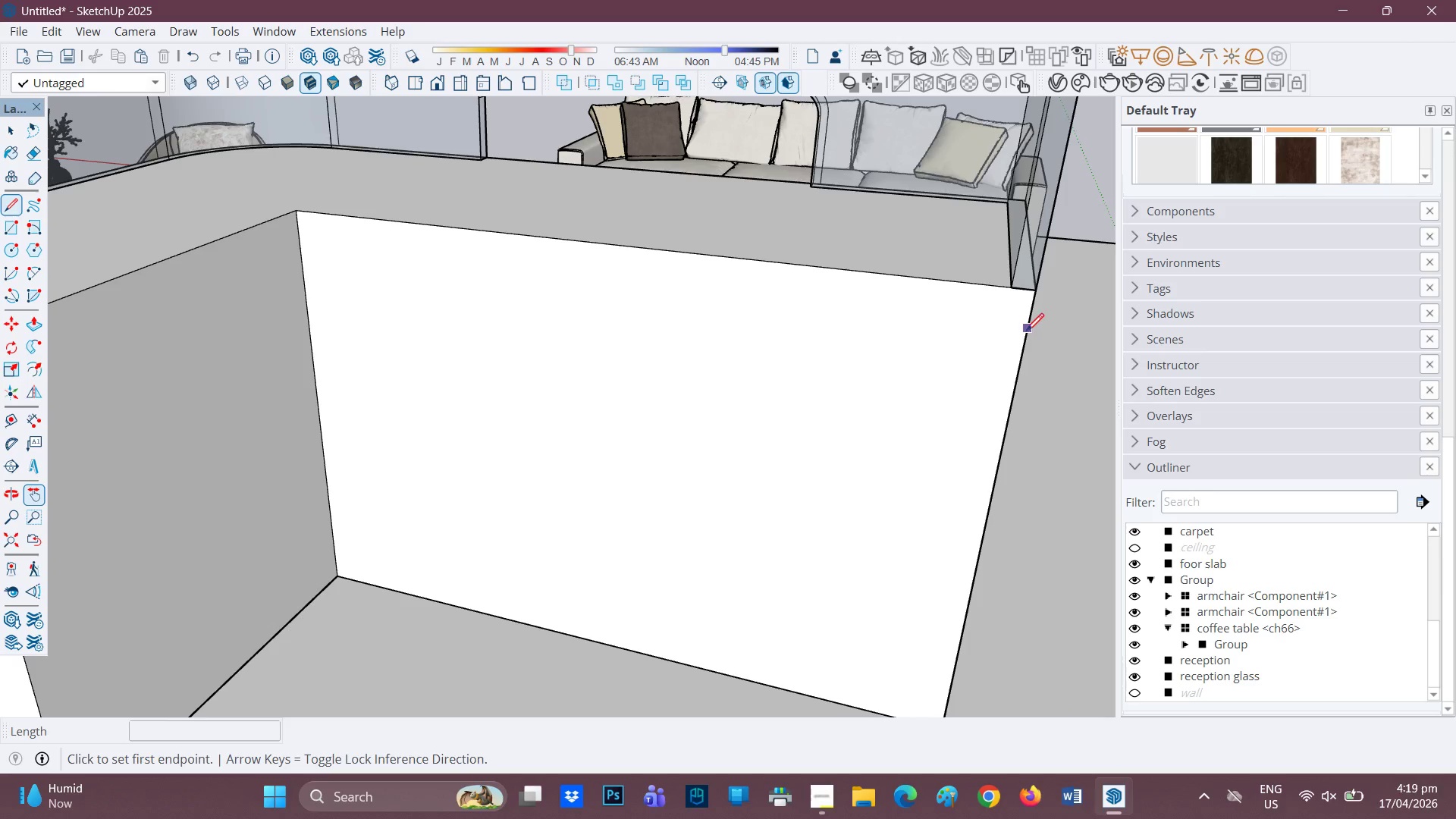 
wait(5.22)
 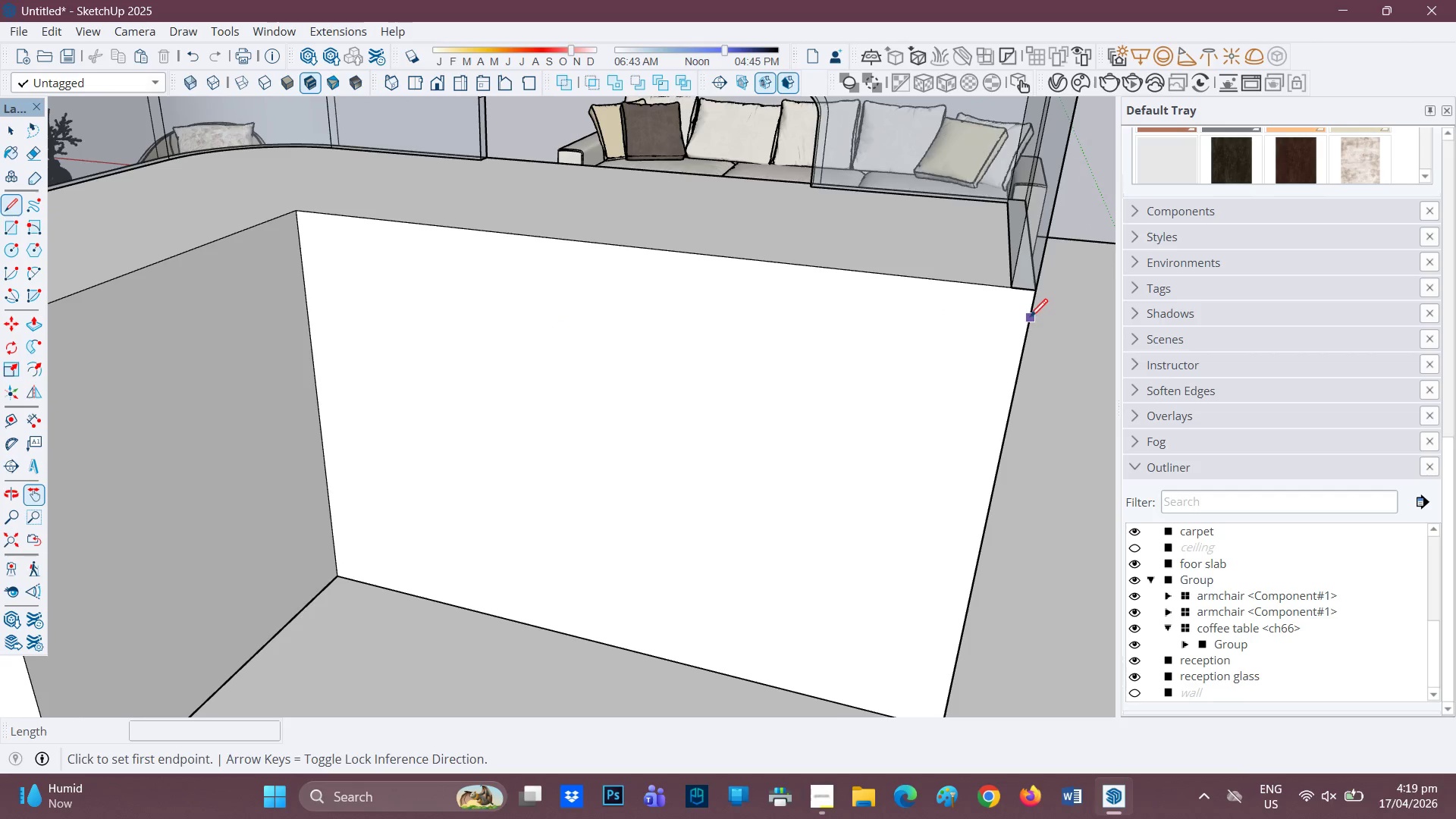 
scroll: coordinate [907, 266], scroll_direction: down, amount: 2.0
 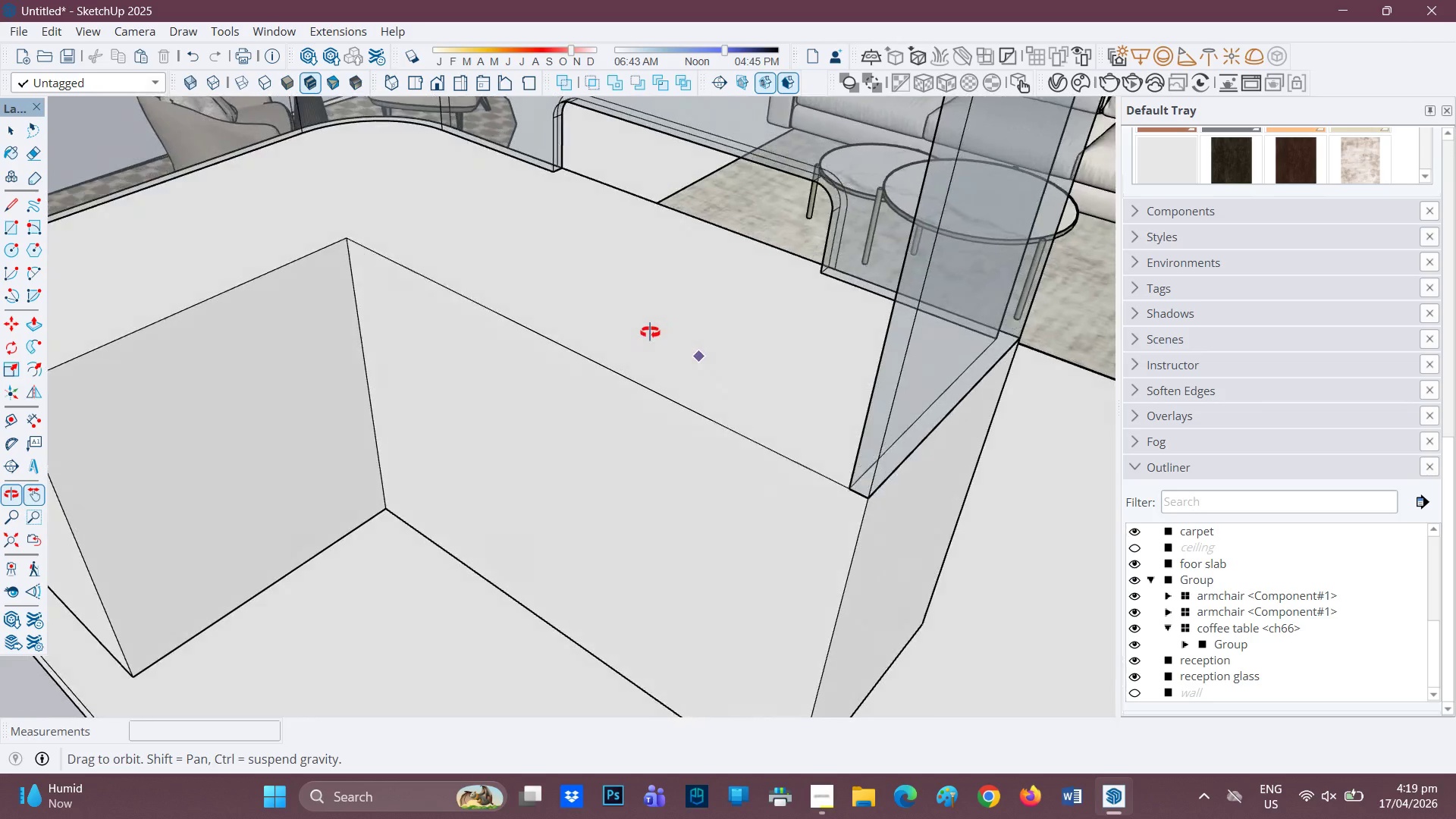 
key(Space)
 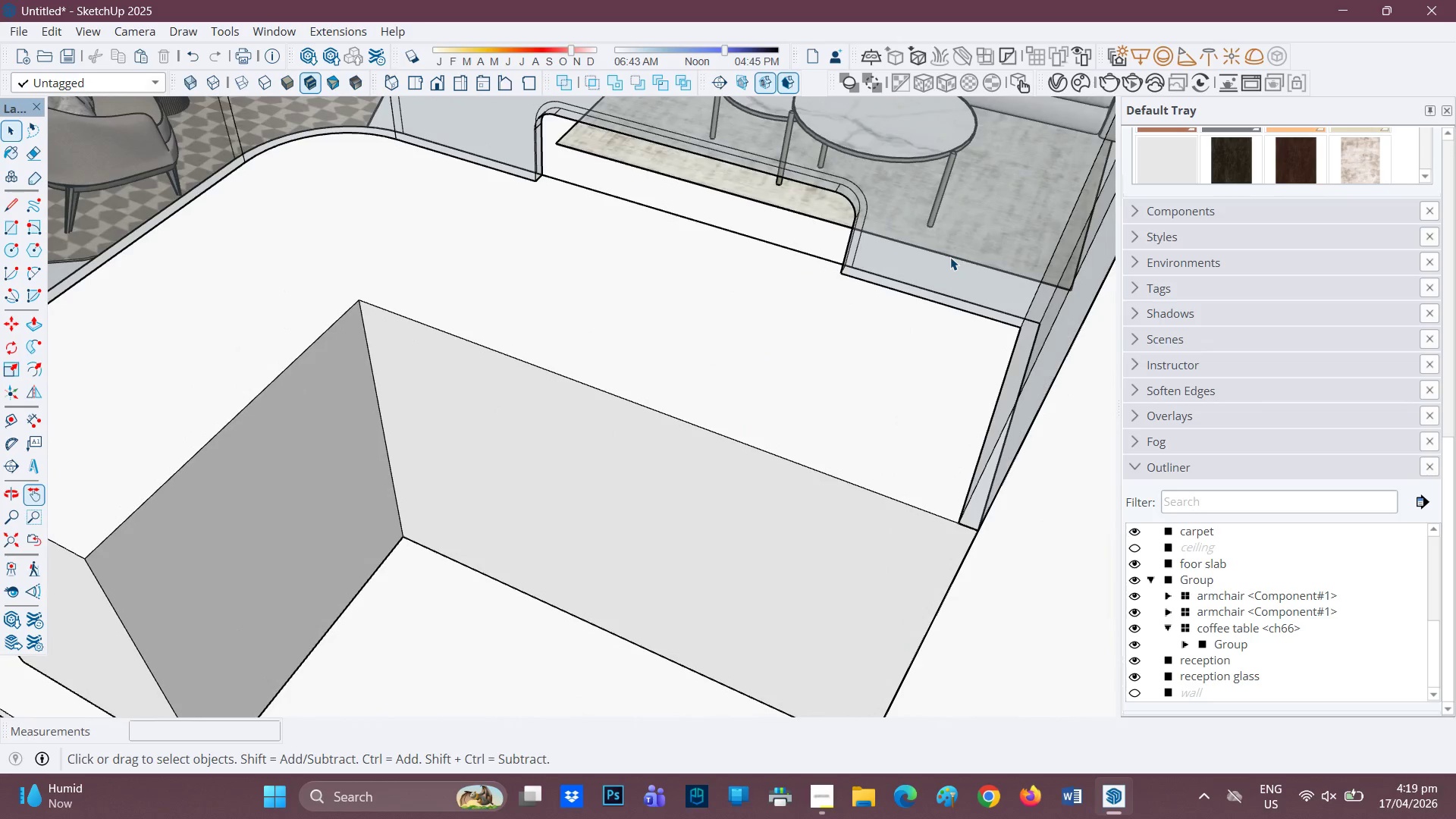 
left_click([950, 257])
 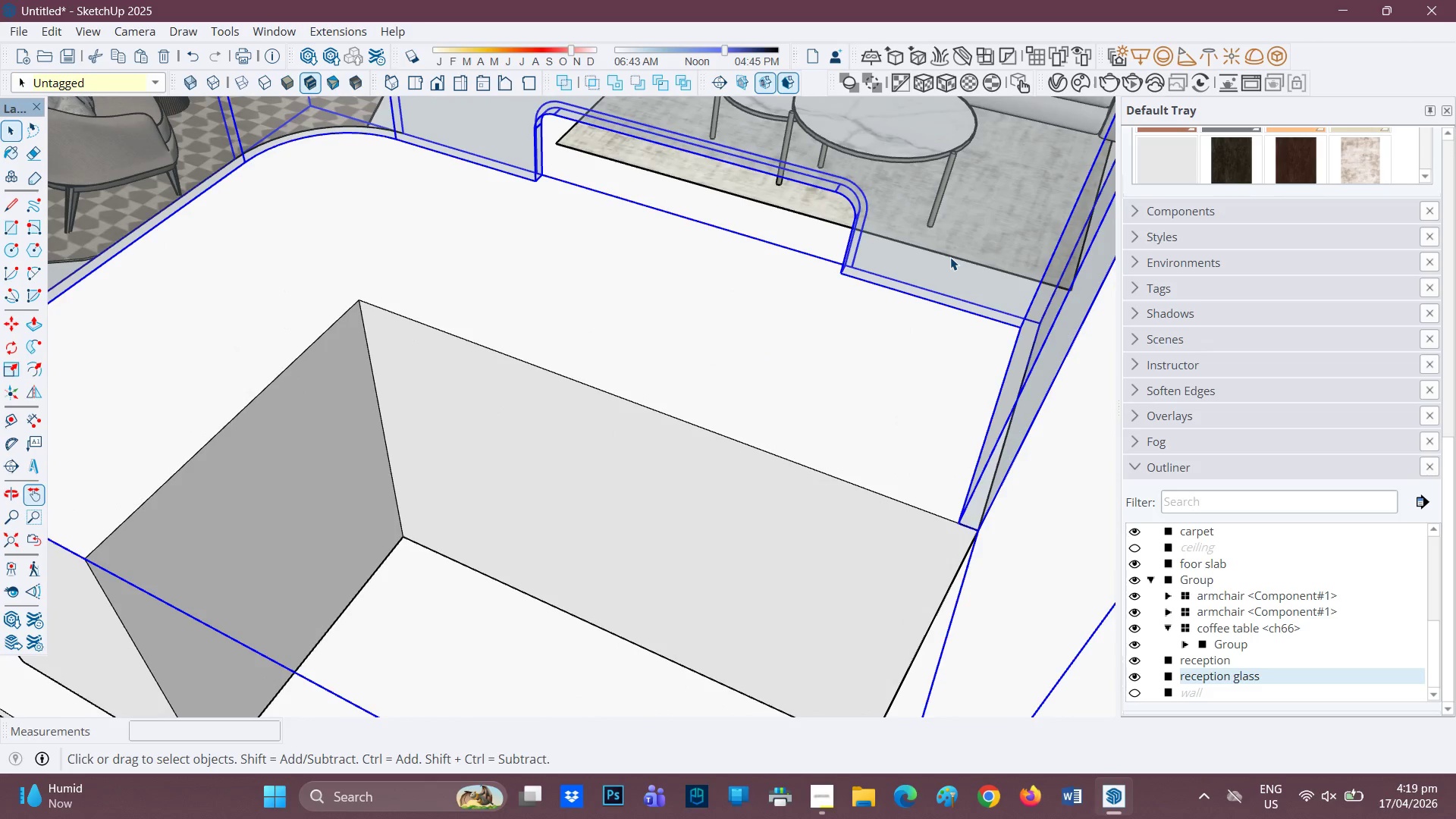 
double_click([950, 257])
 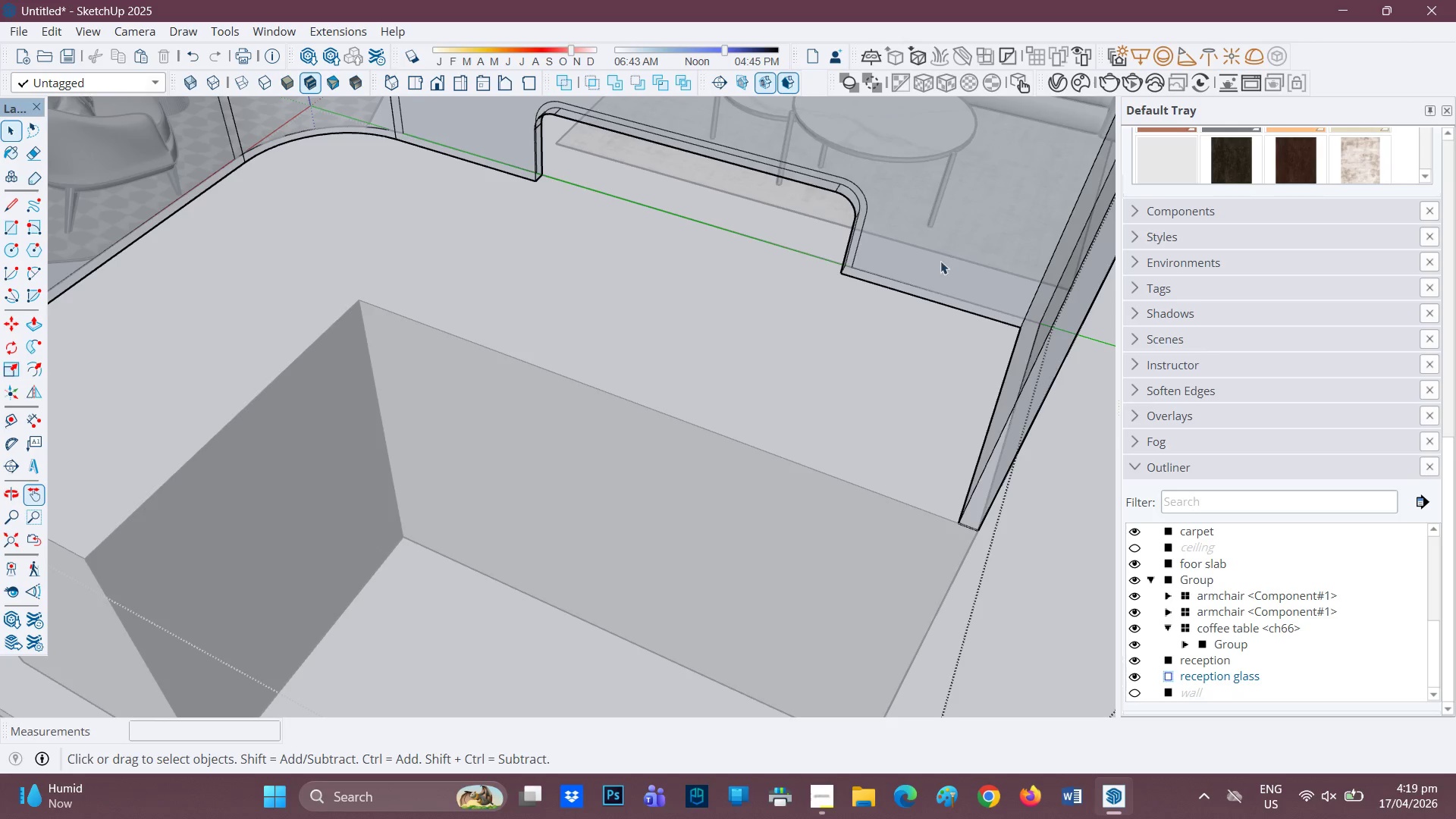 
scroll: coordinate [686, 243], scroll_direction: down, amount: 10.0
 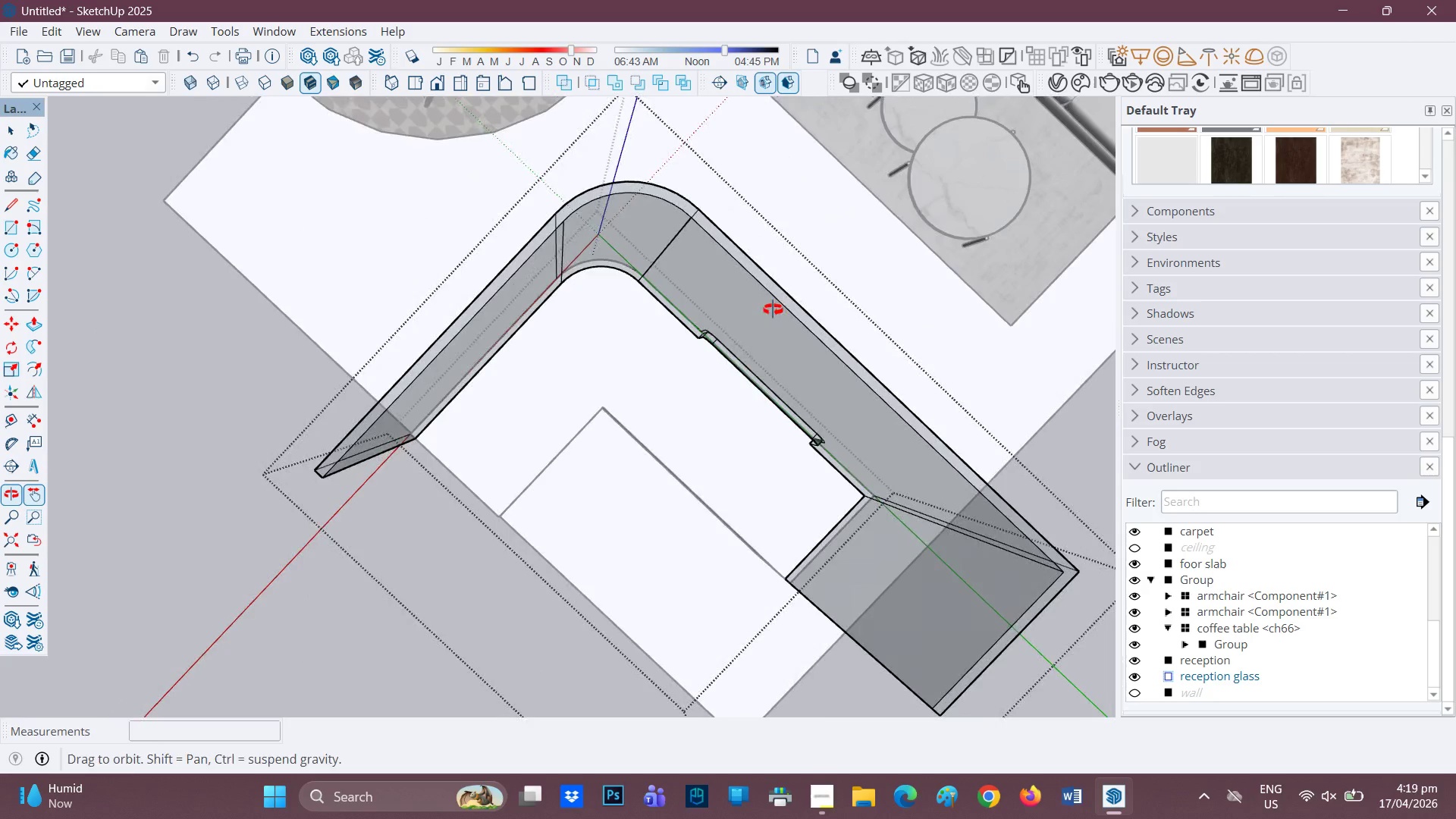 
key(Space)
 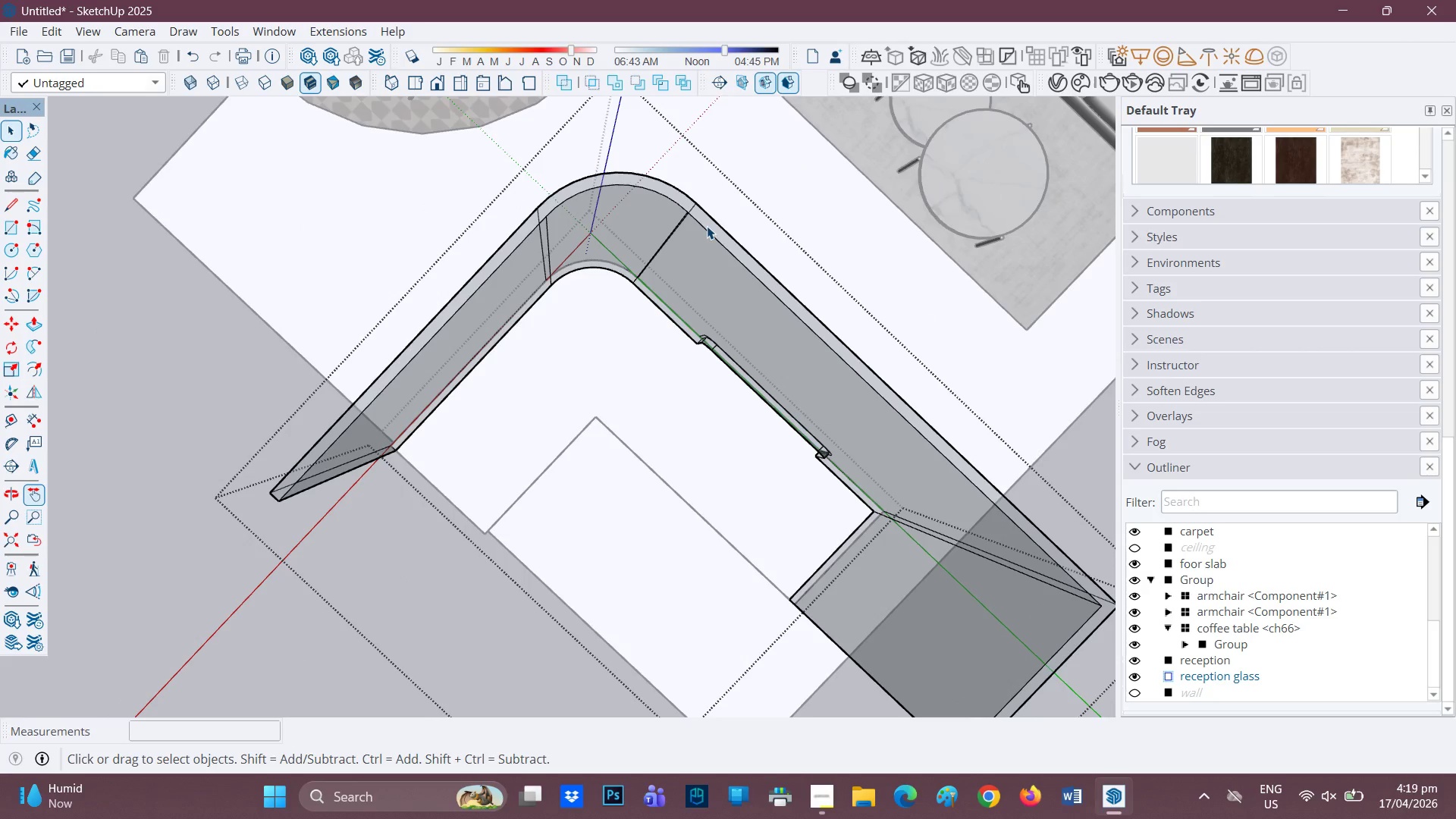 
scroll: coordinate [720, 250], scroll_direction: up, amount: 1.0
 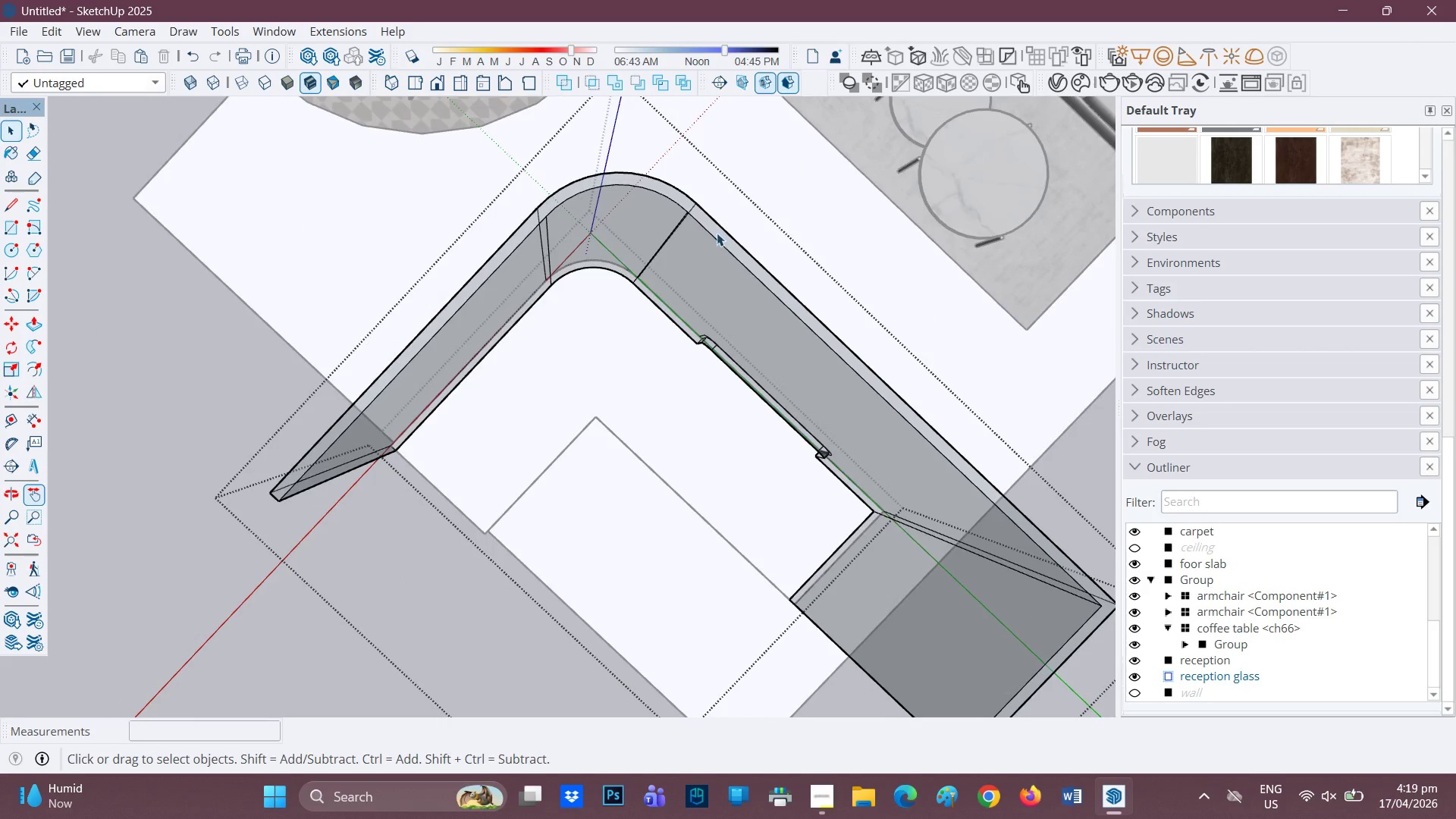 
left_click([707, 226])
 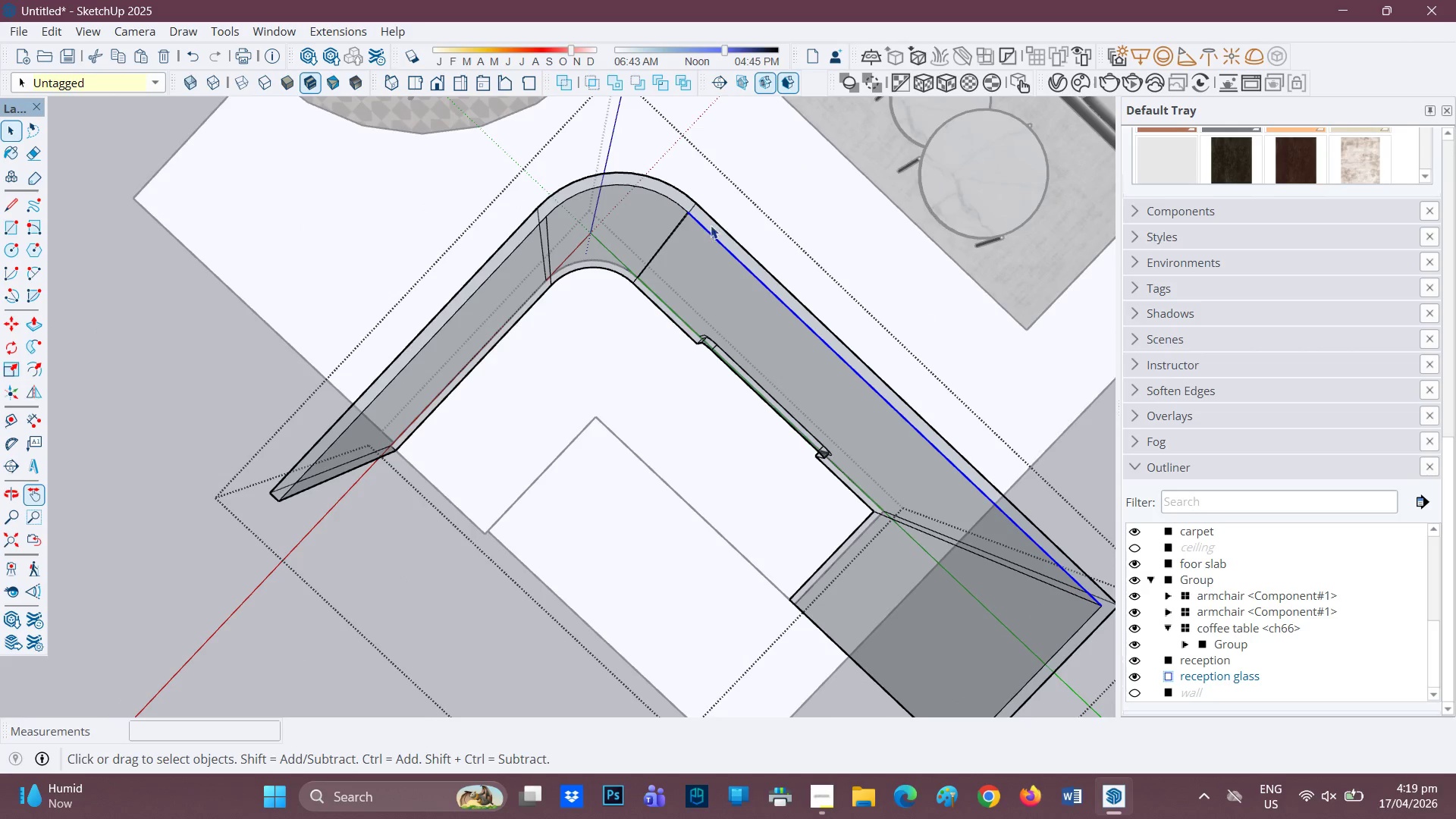 
key(Space)
 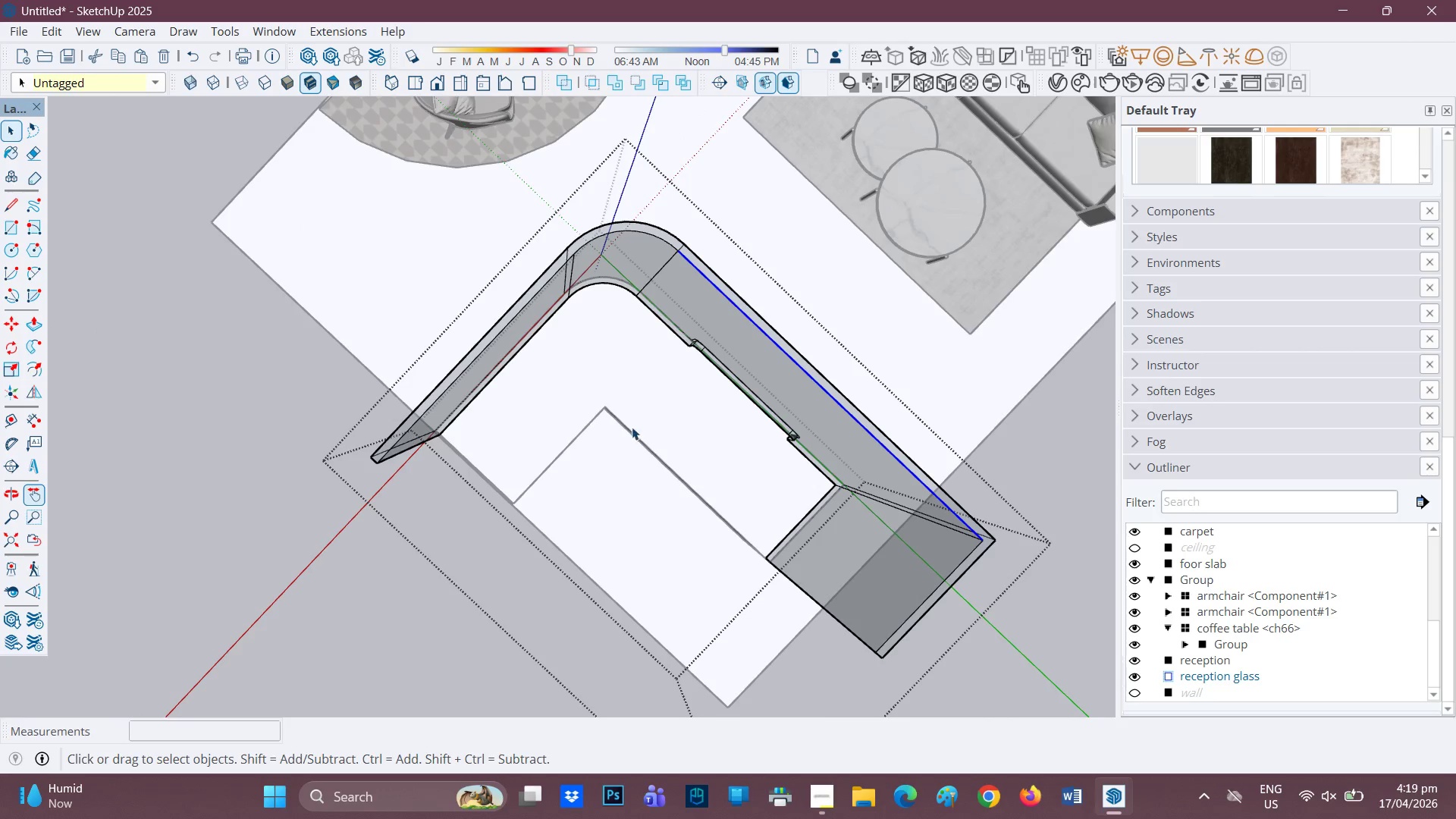 
left_click_drag(start_coordinate=[632, 427], to_coordinate=[639, 422])
 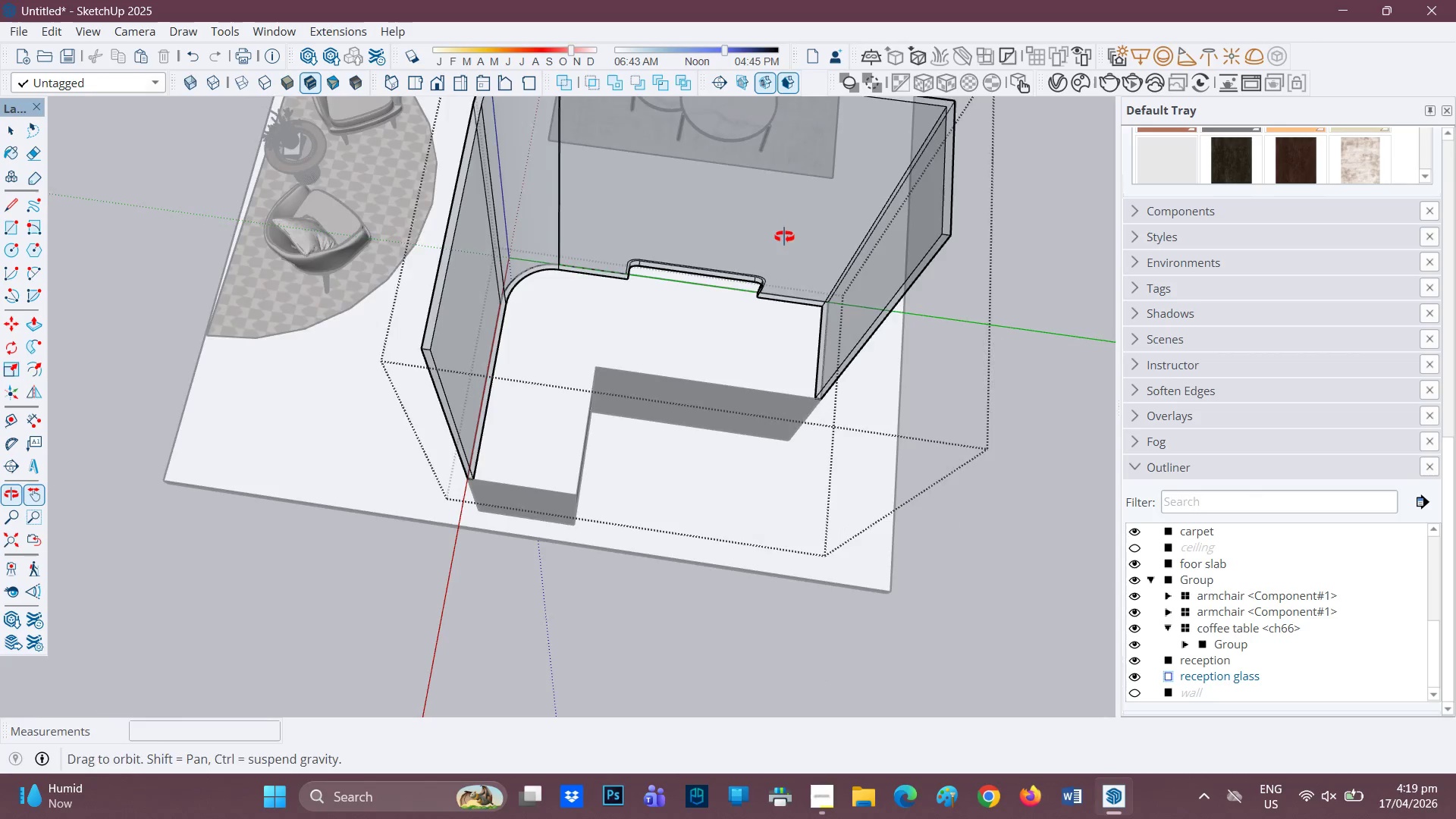 
scroll: coordinate [648, 359], scroll_direction: down, amount: 2.0
 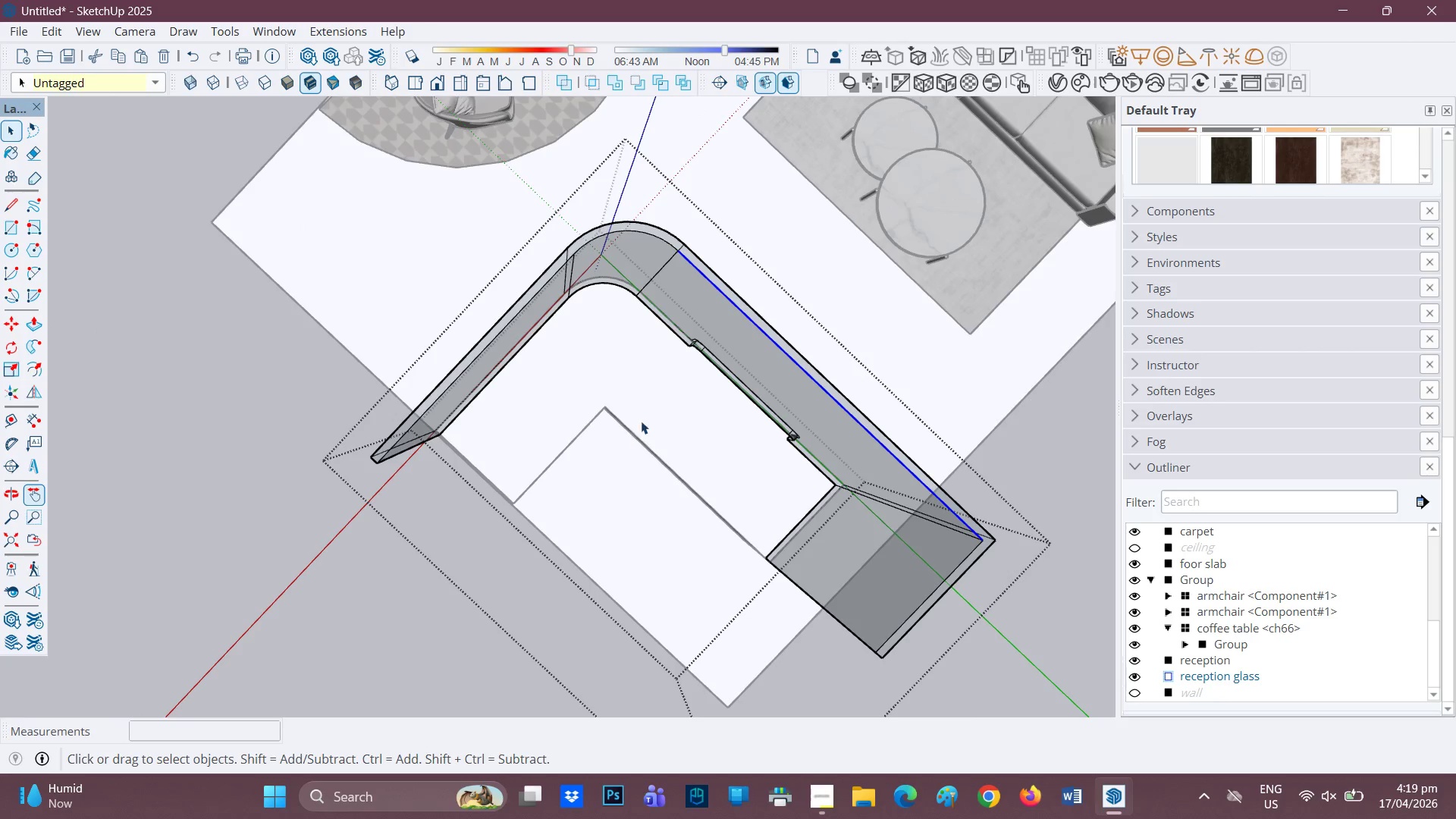 
scroll: coordinate [758, 255], scroll_direction: up, amount: 2.0
 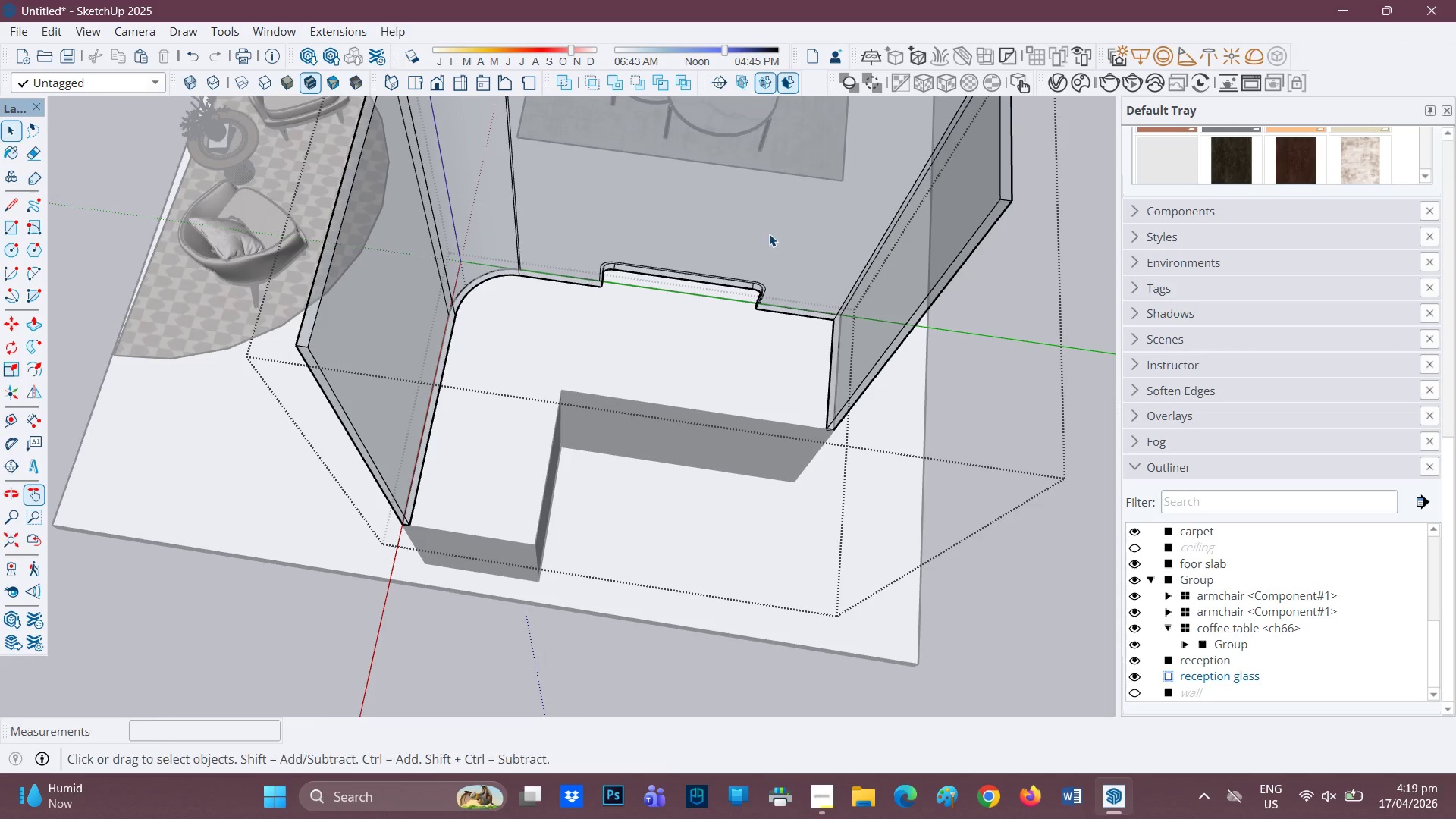 
key(P)
 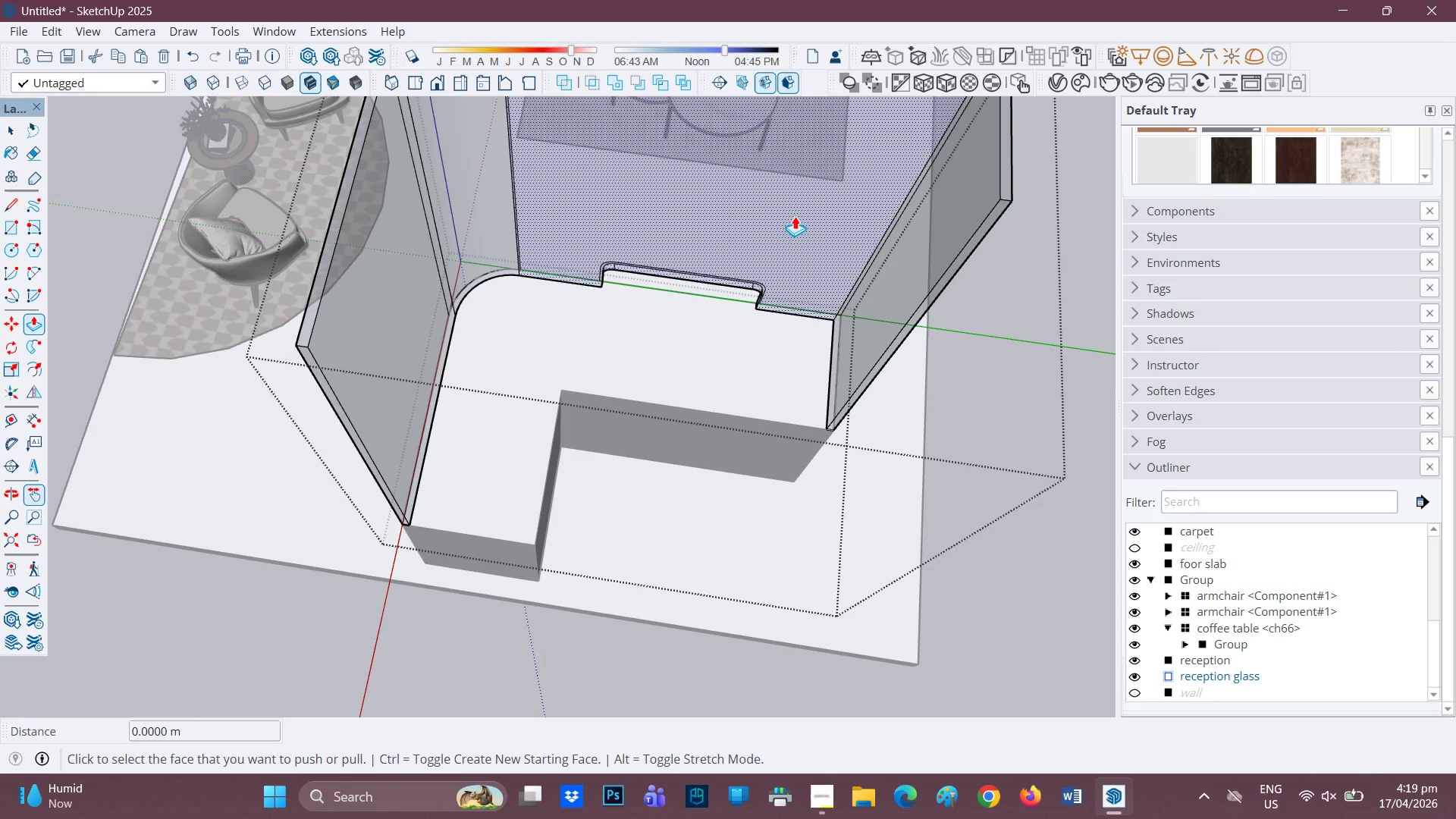 
left_click([795, 216])
 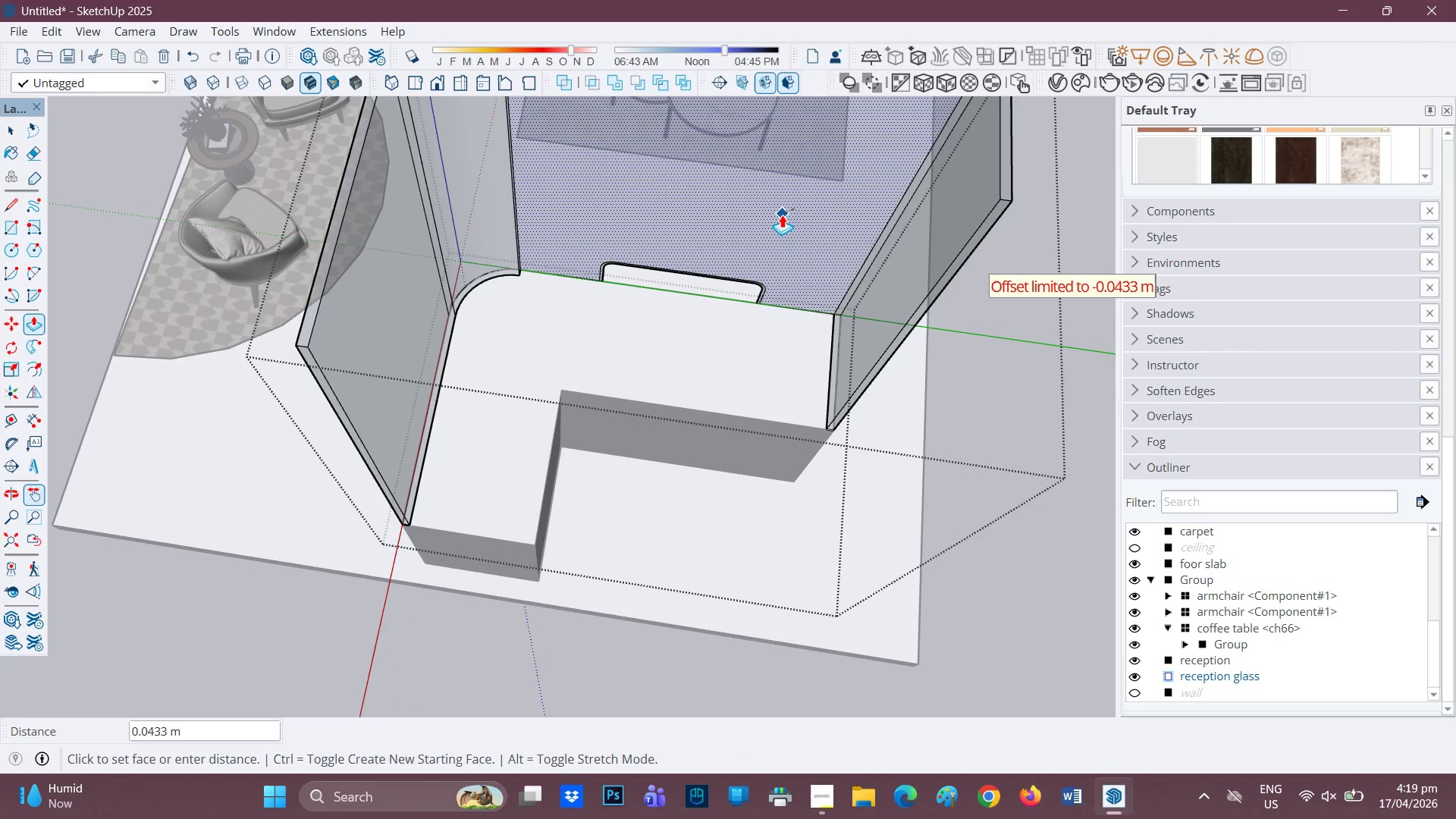 
key(0)
 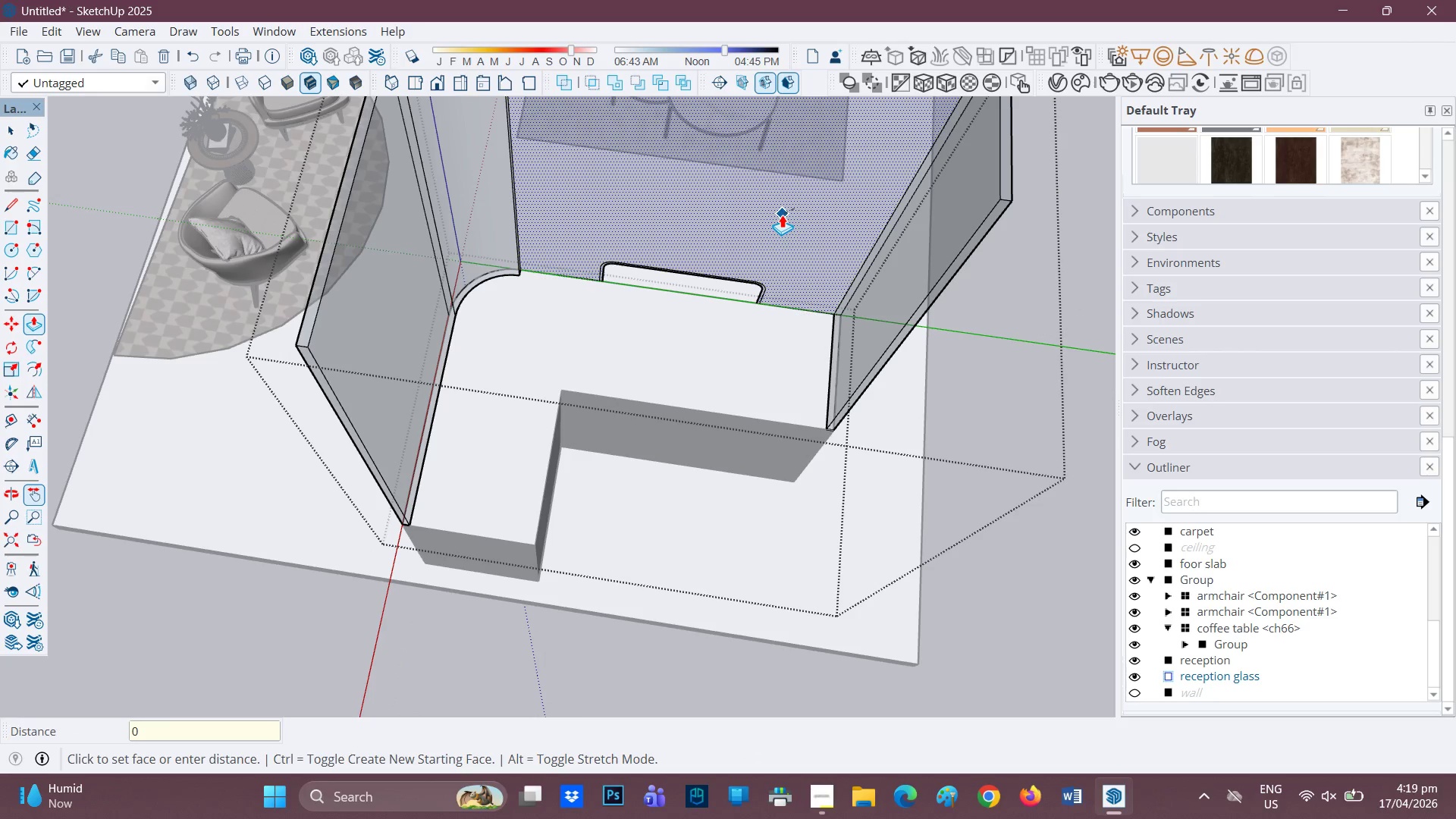 
key(Period)
 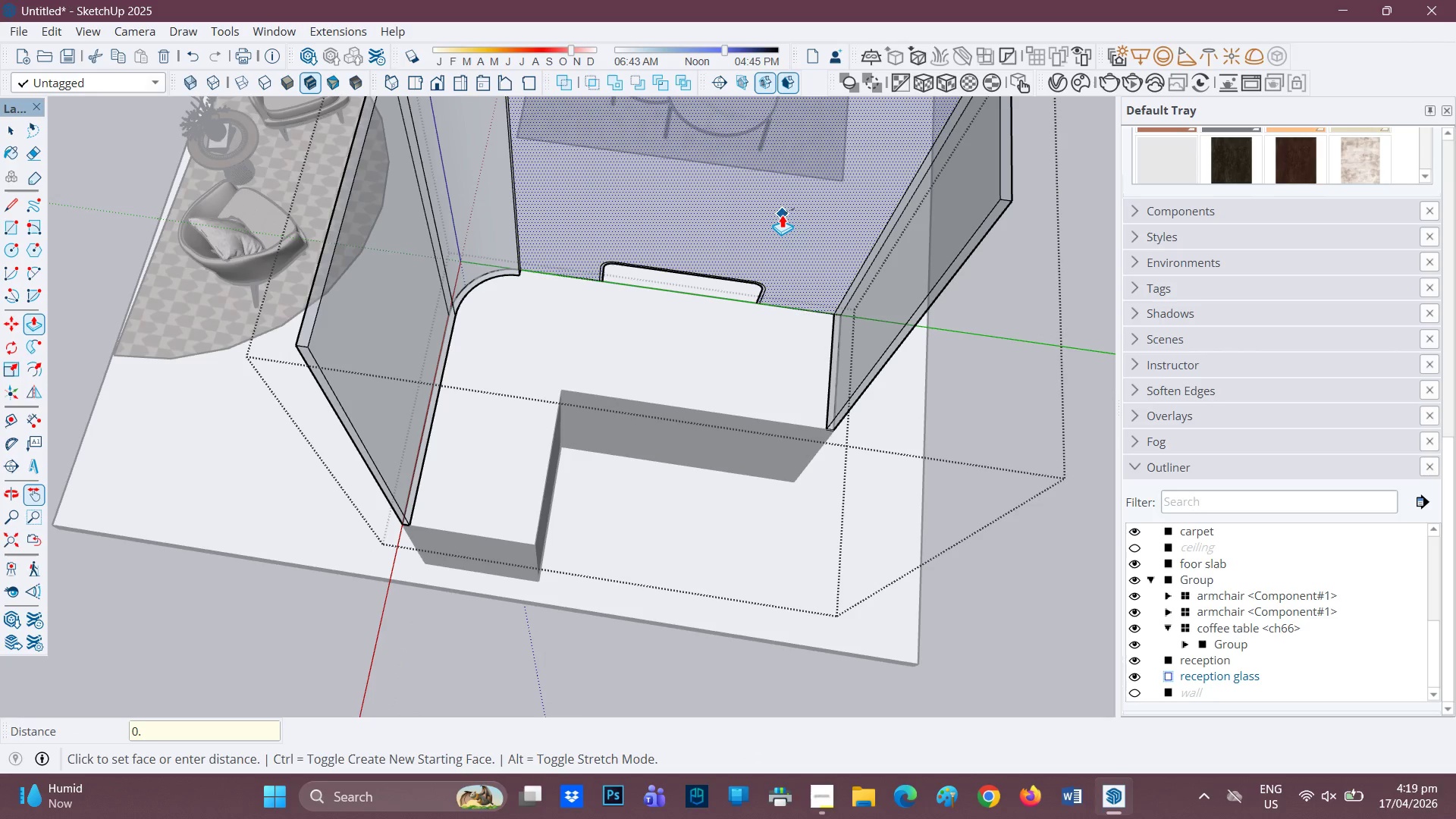 
key(0)
 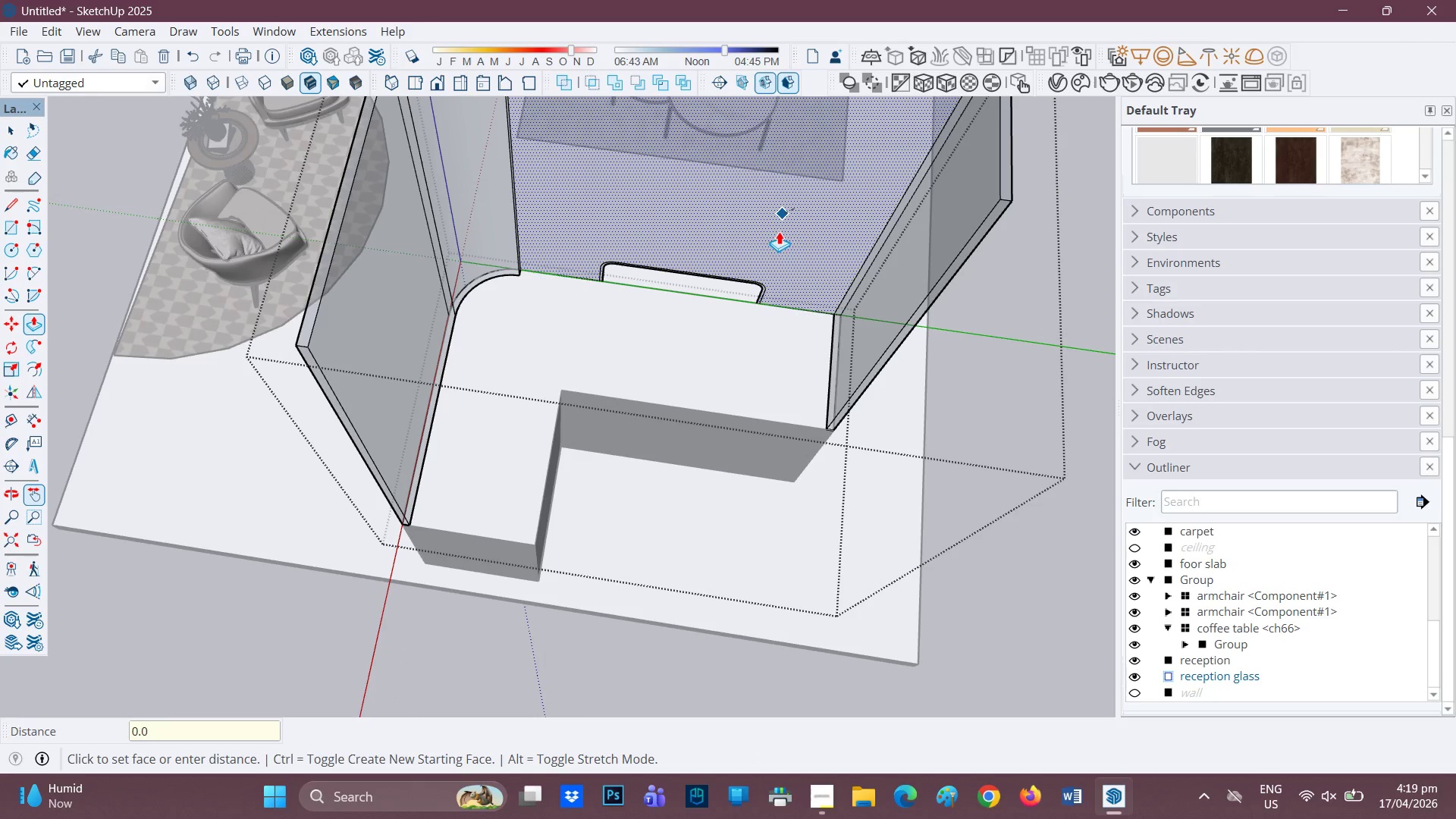 
scroll: coordinate [799, 280], scroll_direction: up, amount: 5.0
 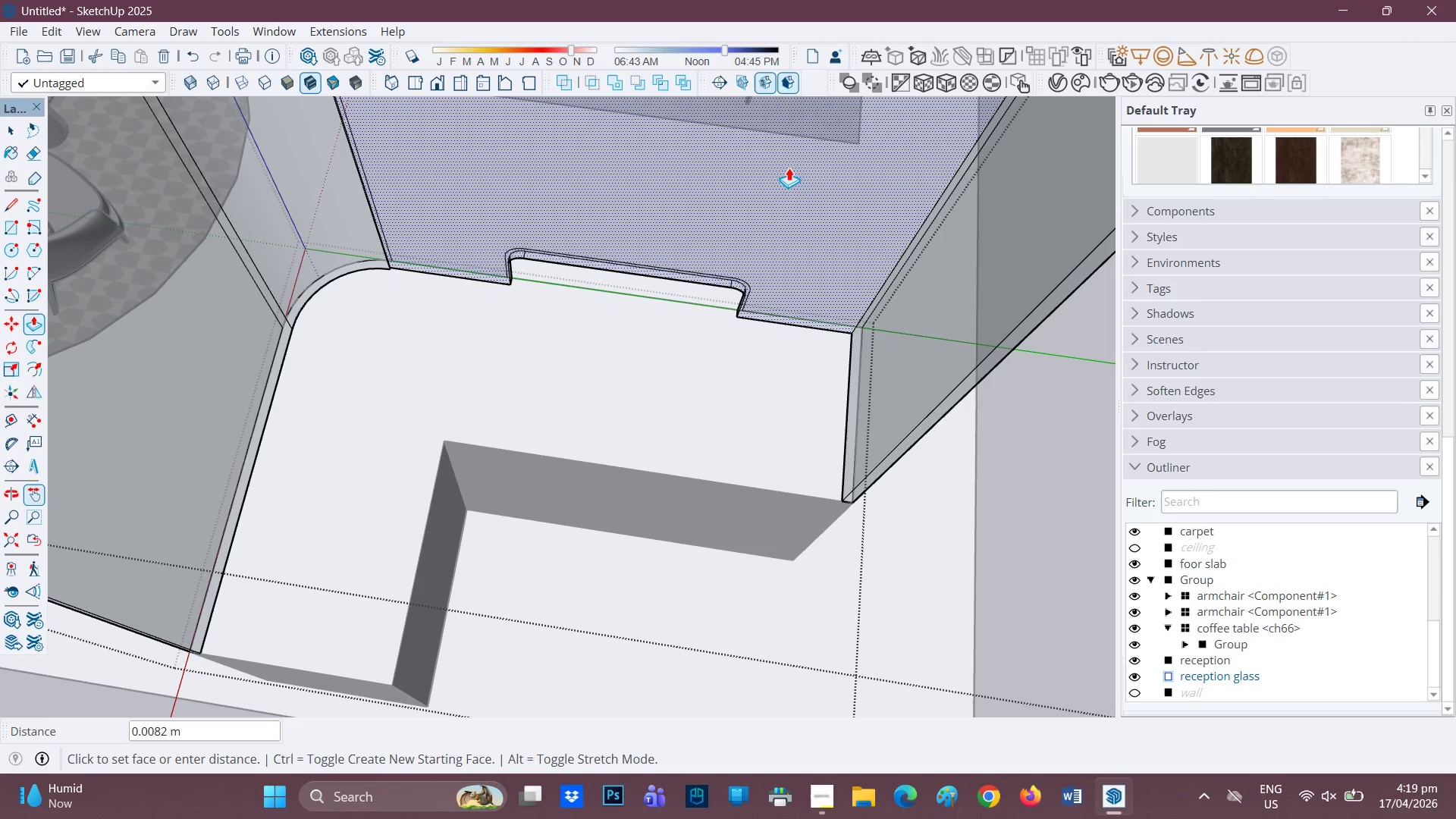 
wait(10.42)
 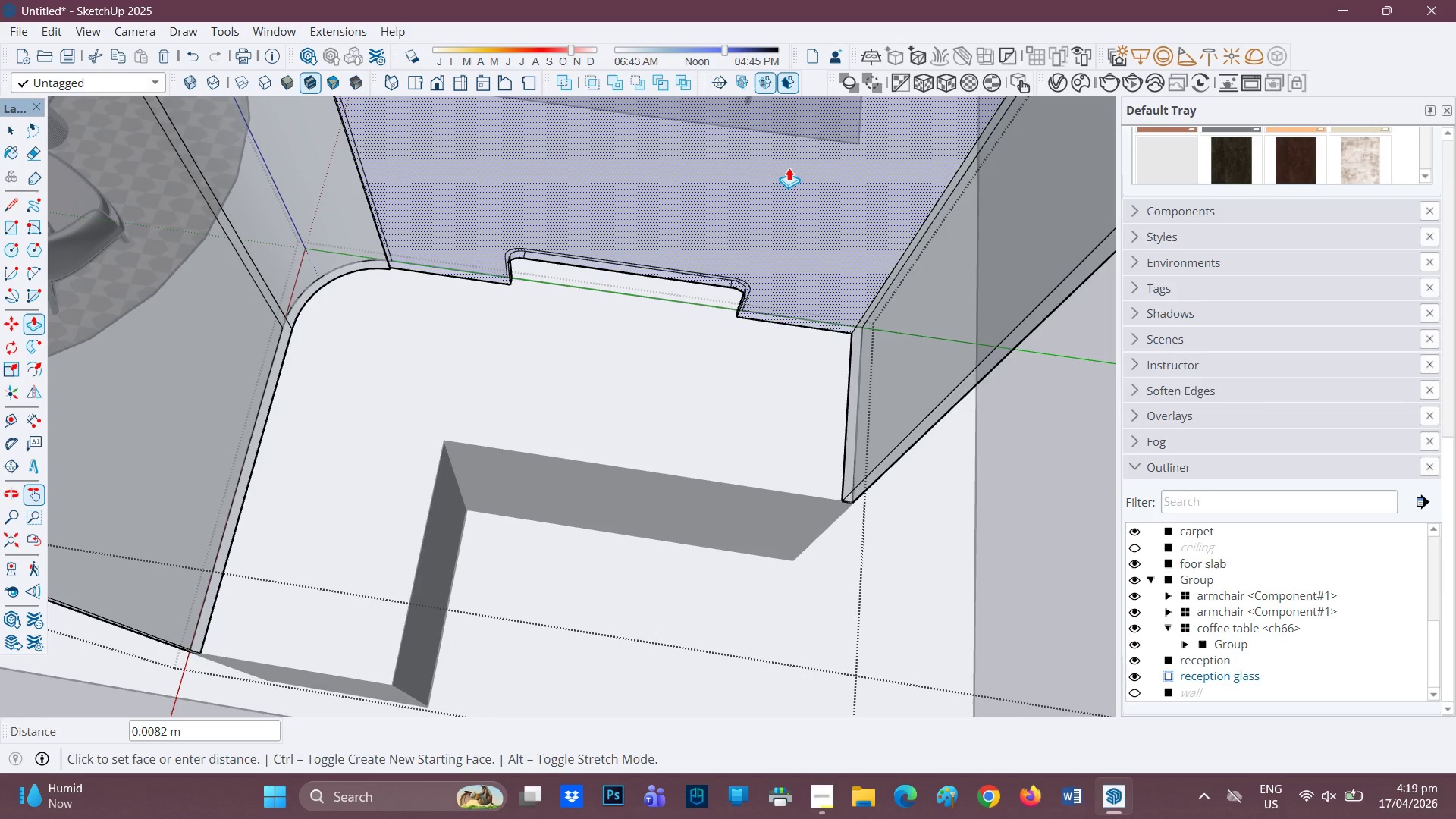 
type(0.01)
 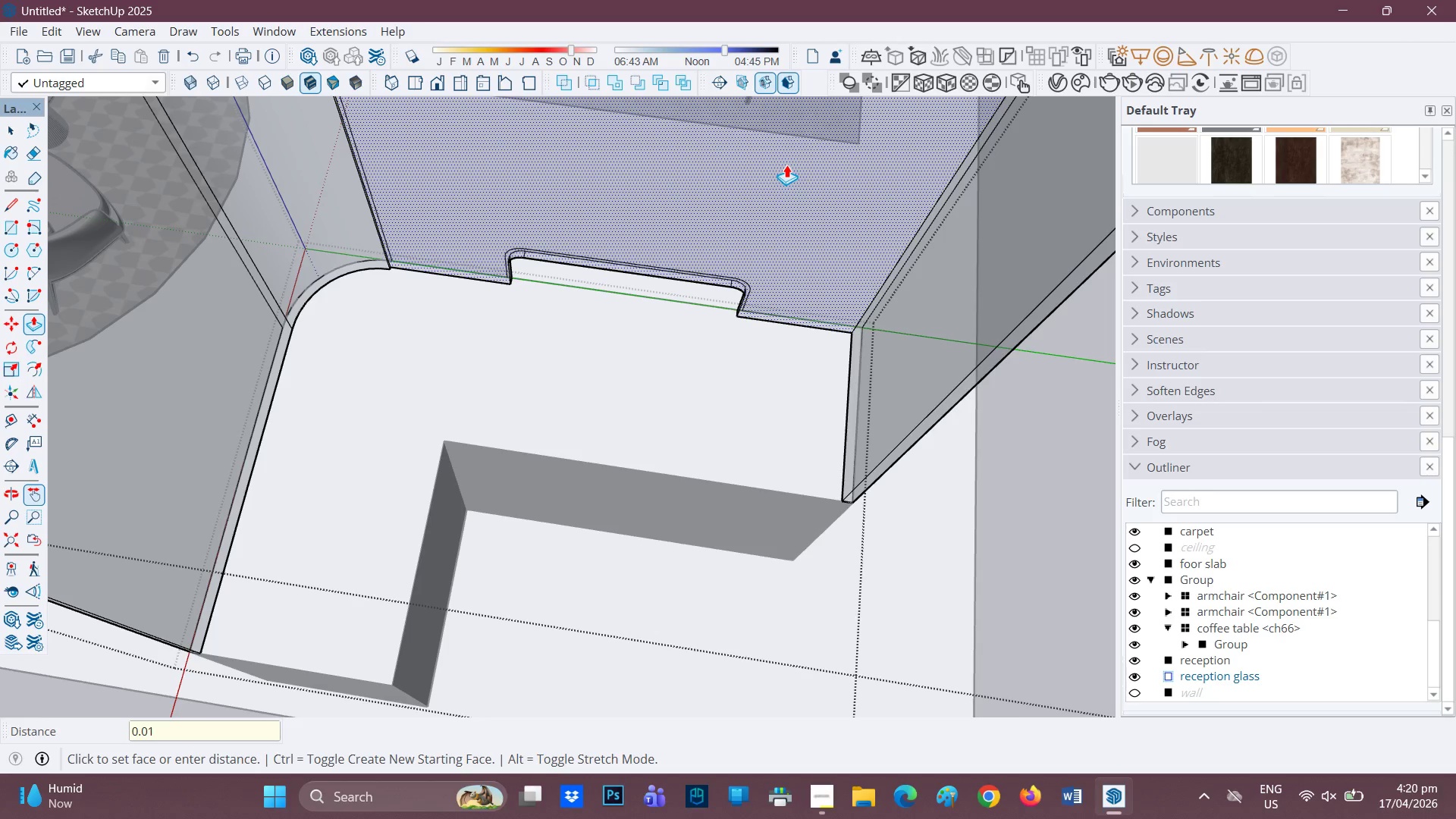 
key(Enter)
 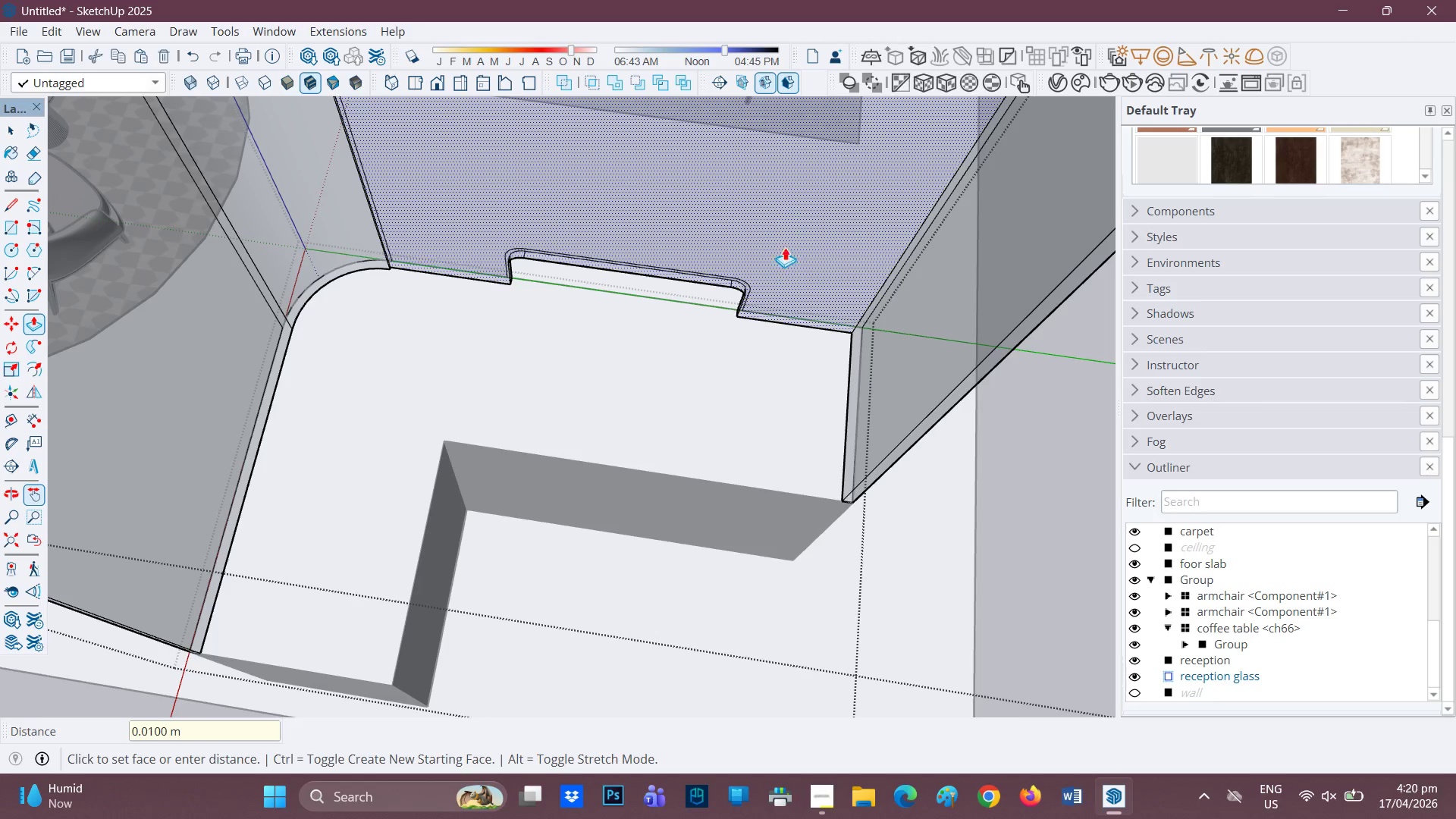 
scroll: coordinate [786, 330], scroll_direction: up, amount: 2.0
 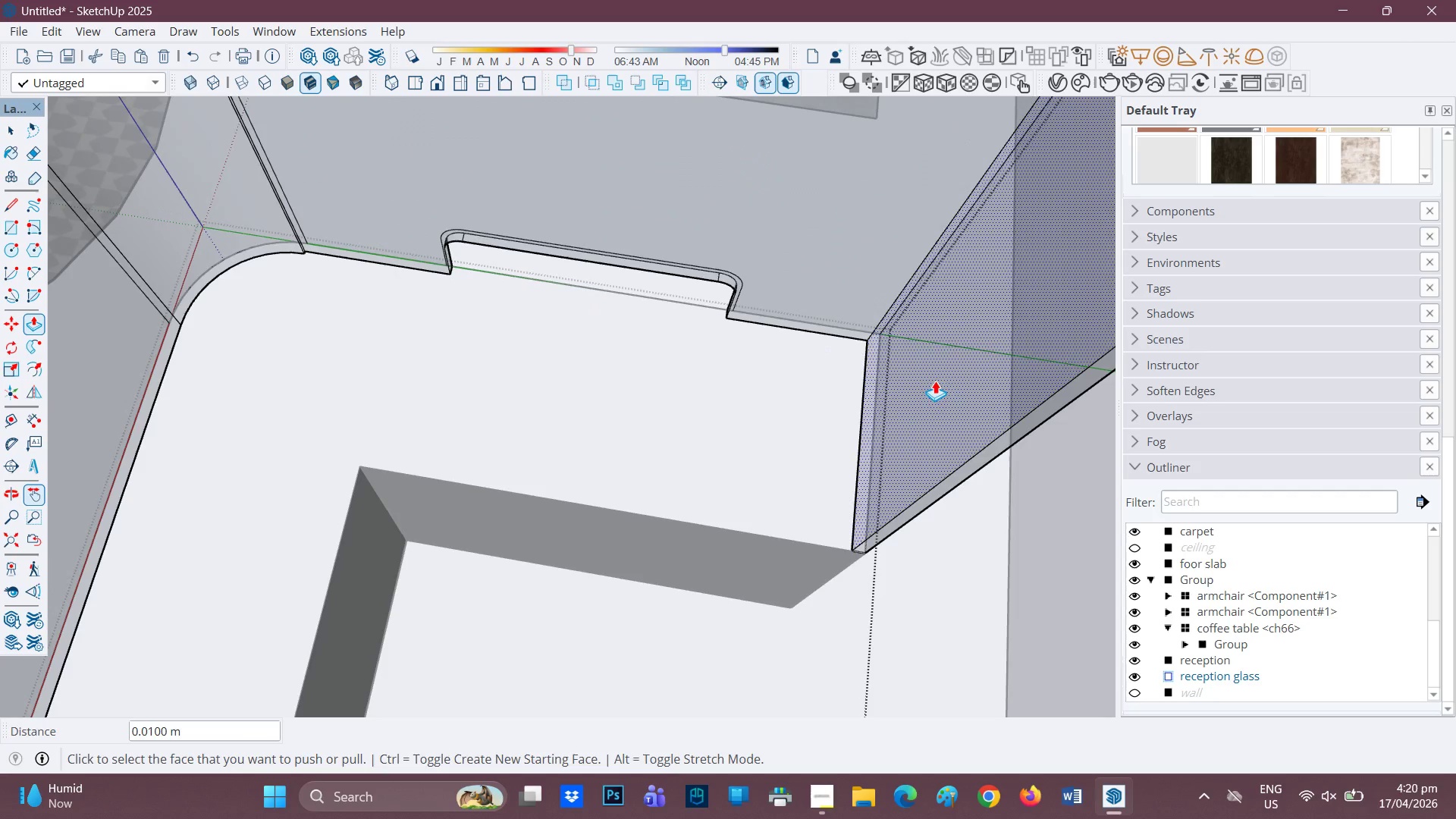 
left_click([909, 374])
 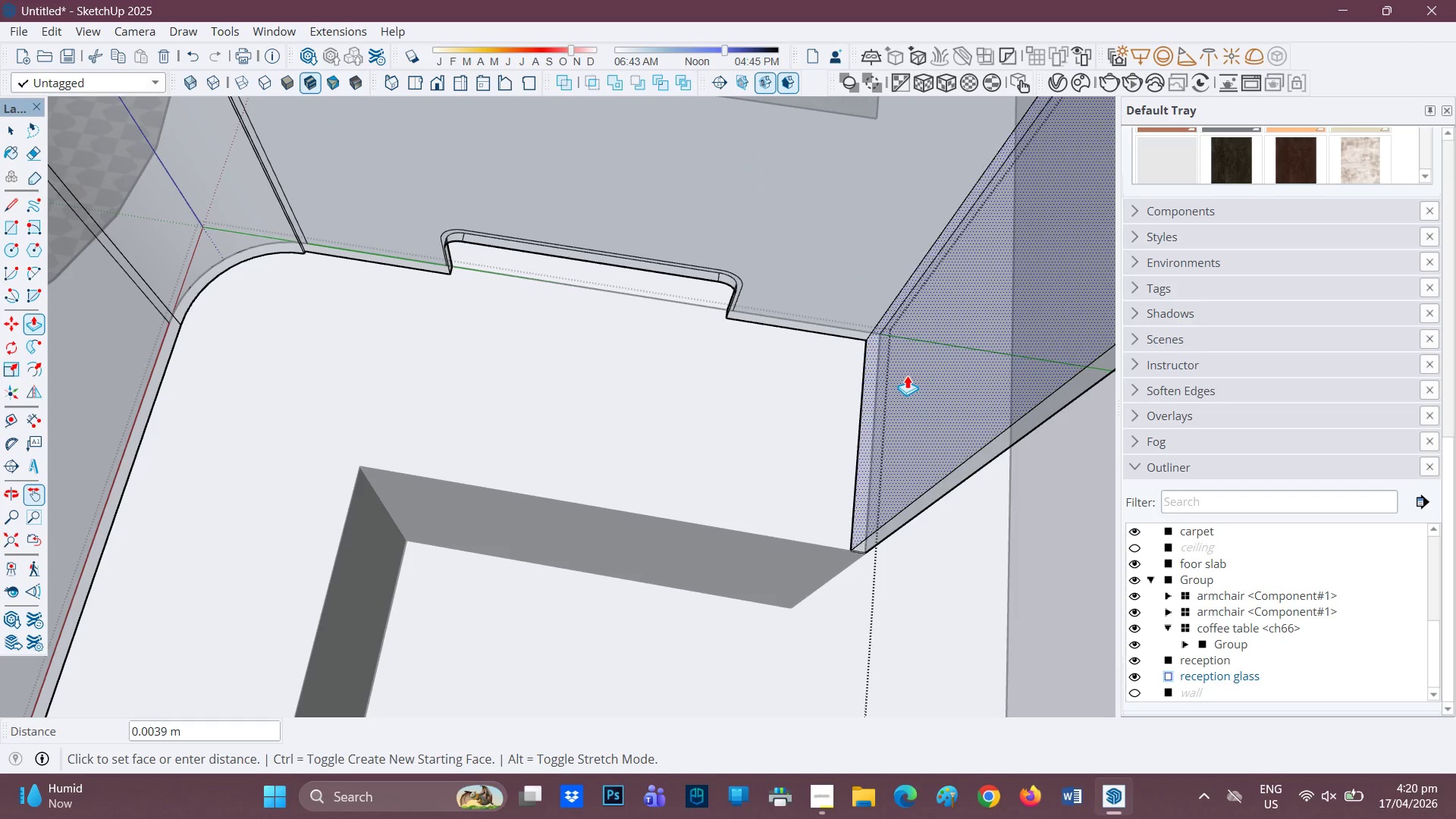 
type(0.01)
 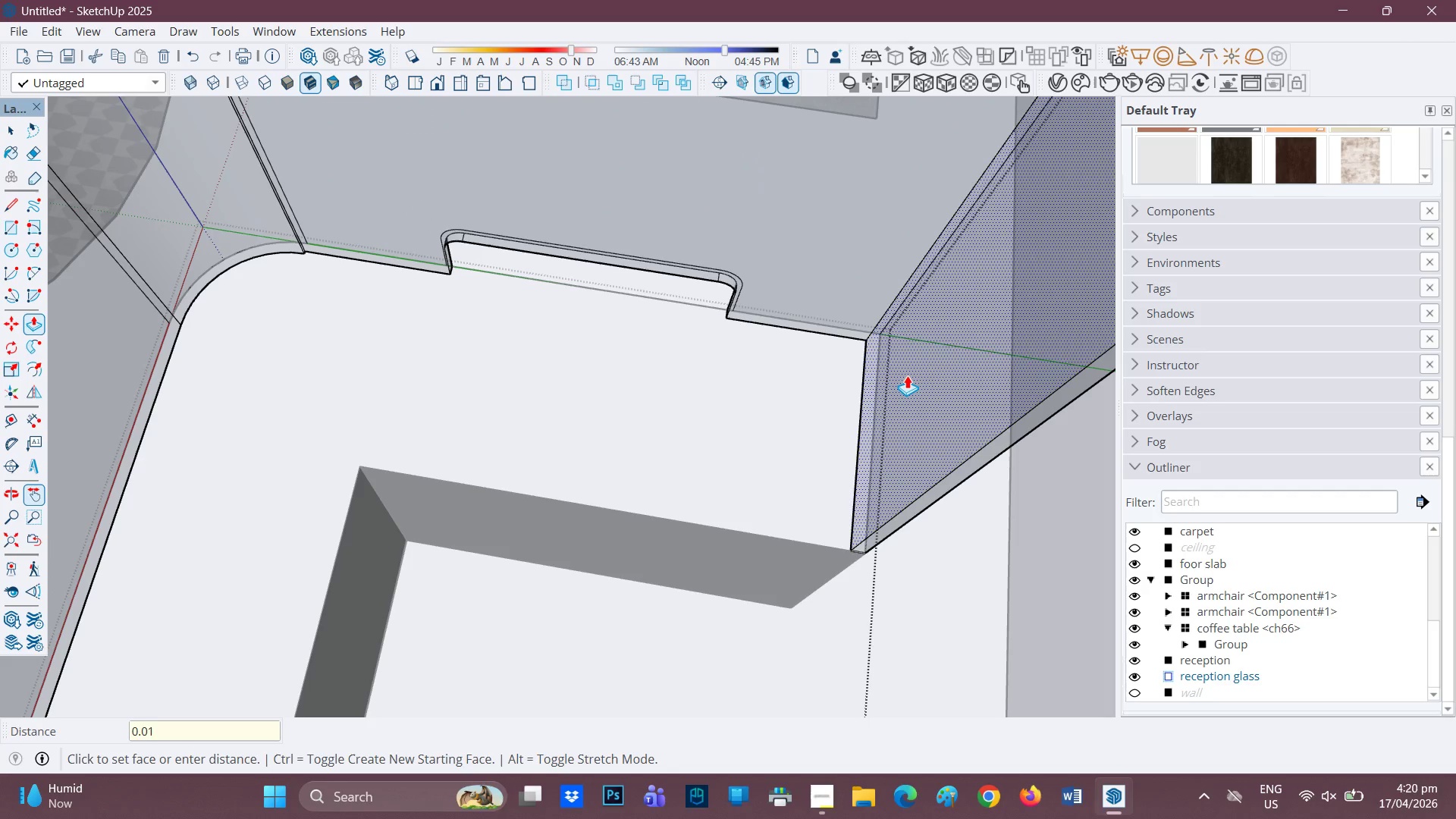 
key(Enter)
 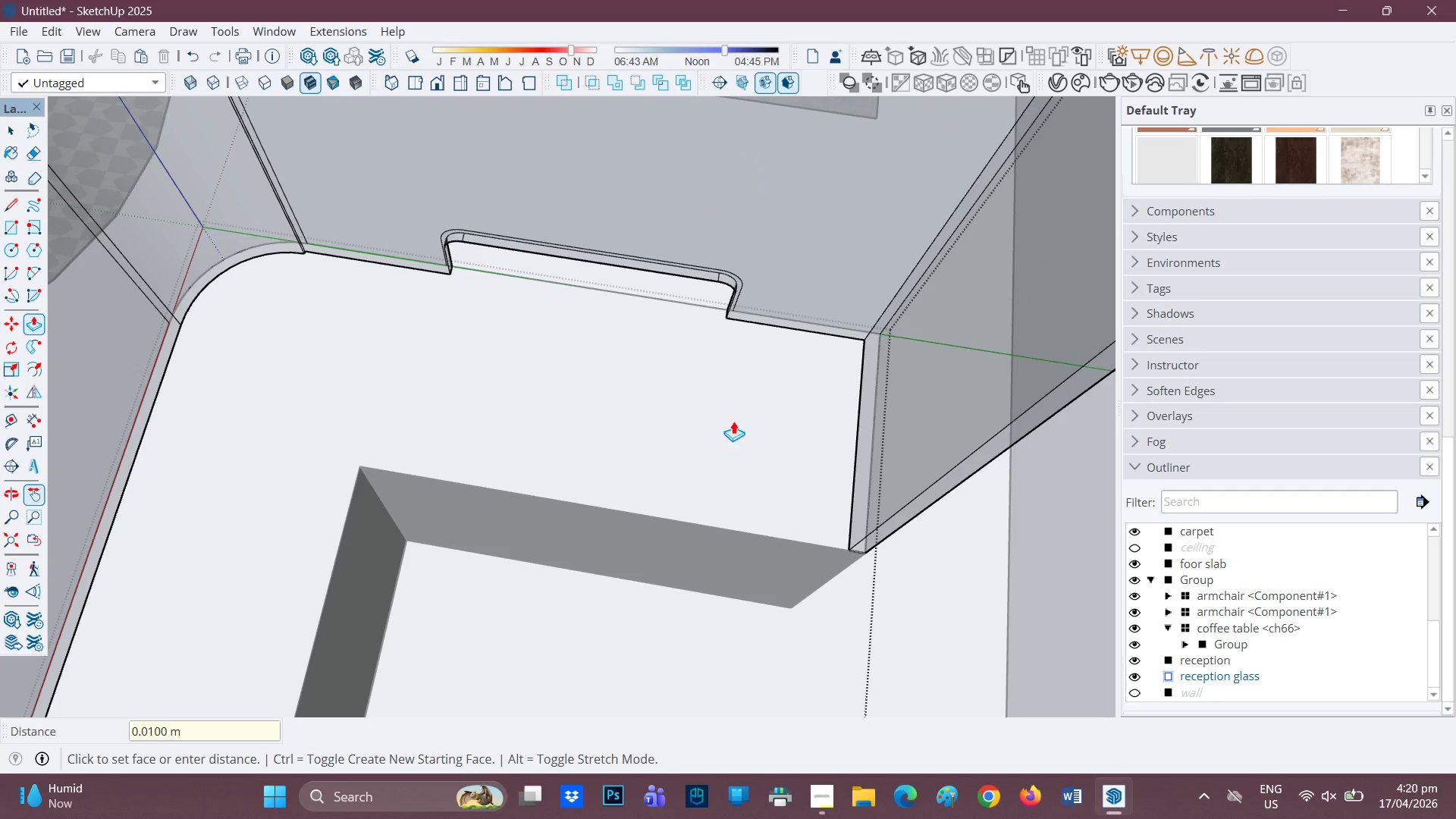 
scroll: coordinate [626, 420], scroll_direction: down, amount: 1.0
 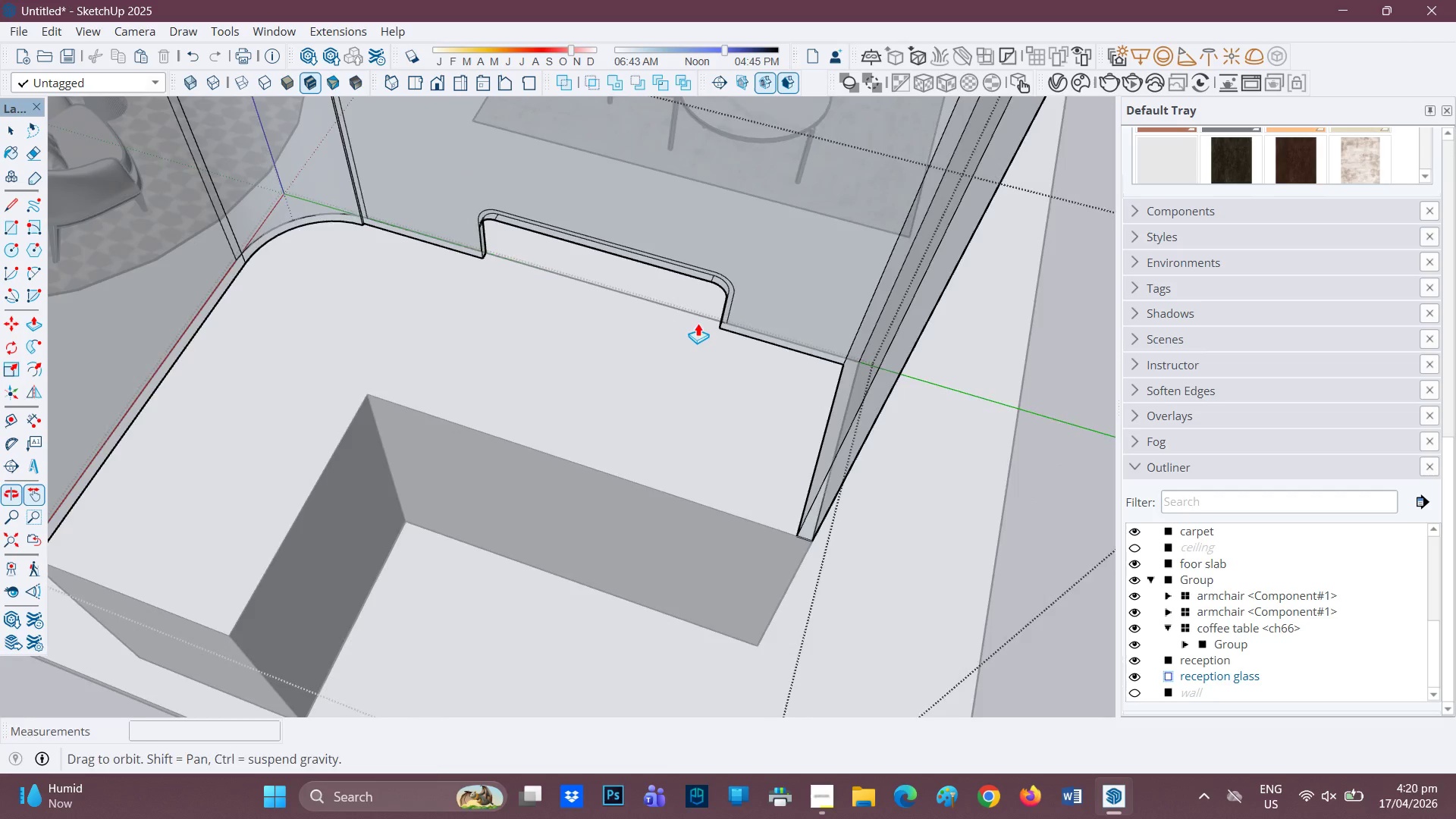 
key(Control+Z)
 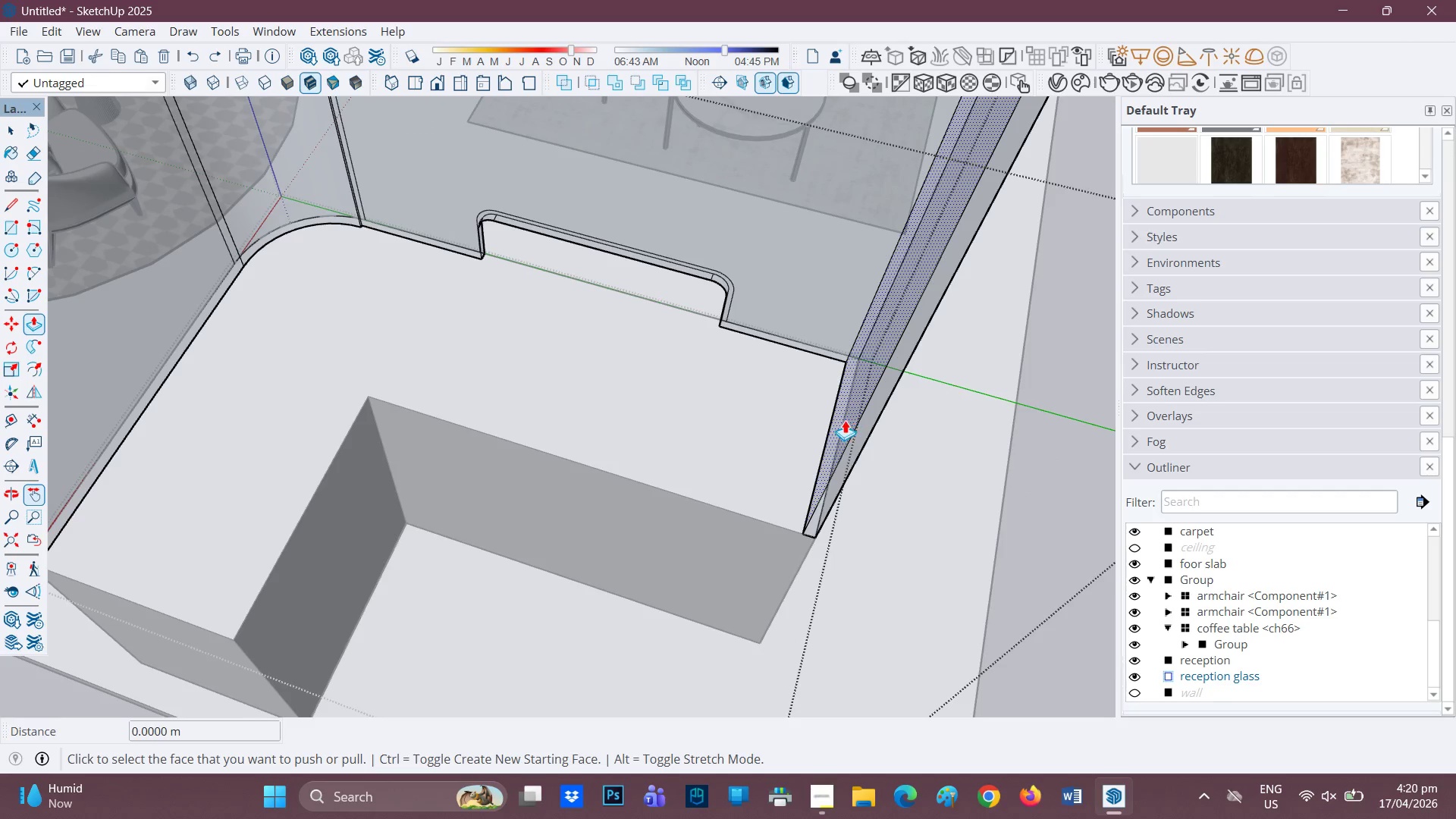 
scroll: coordinate [843, 424], scroll_direction: up, amount: 2.0
 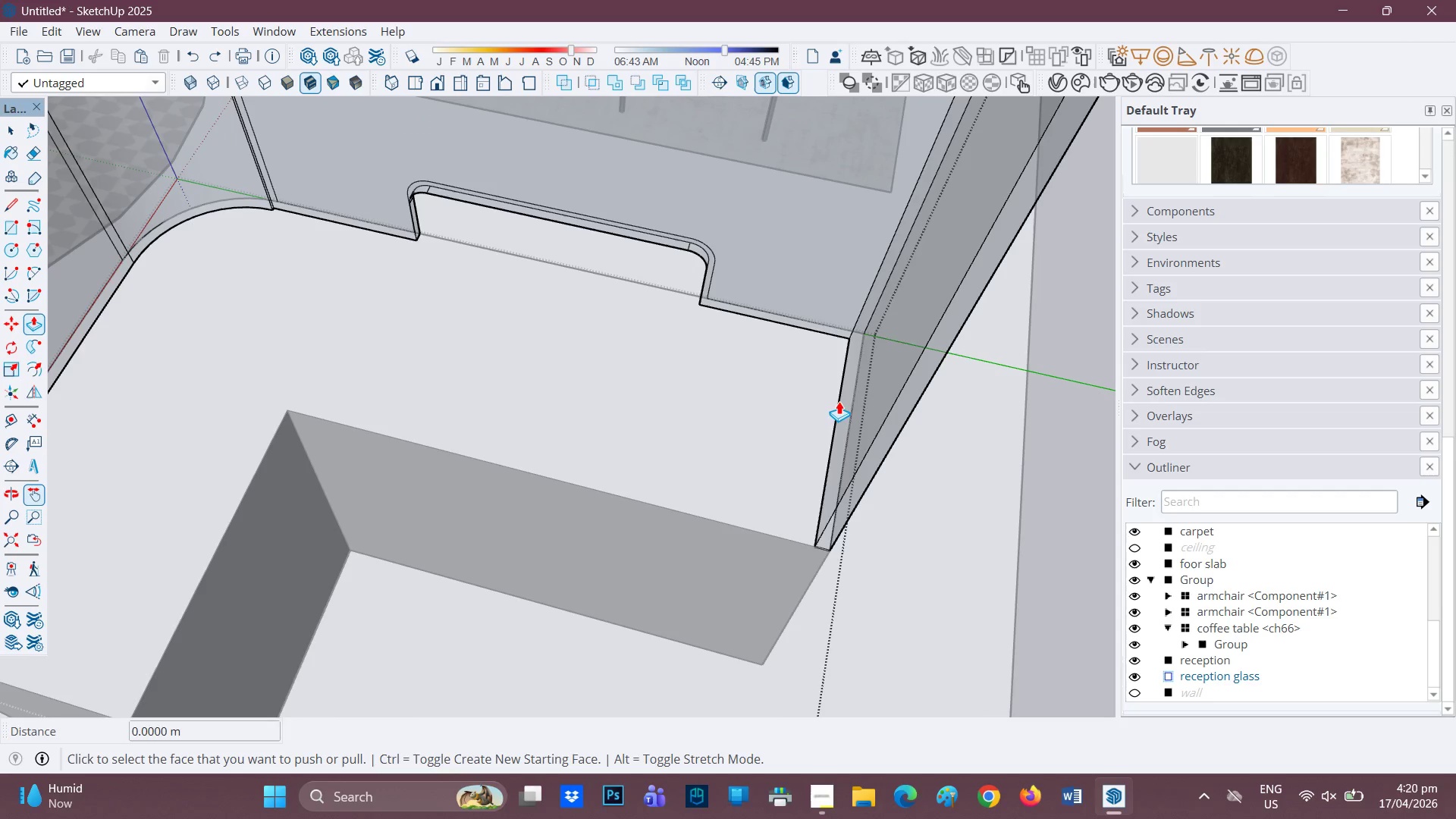 
left_click([846, 405])
 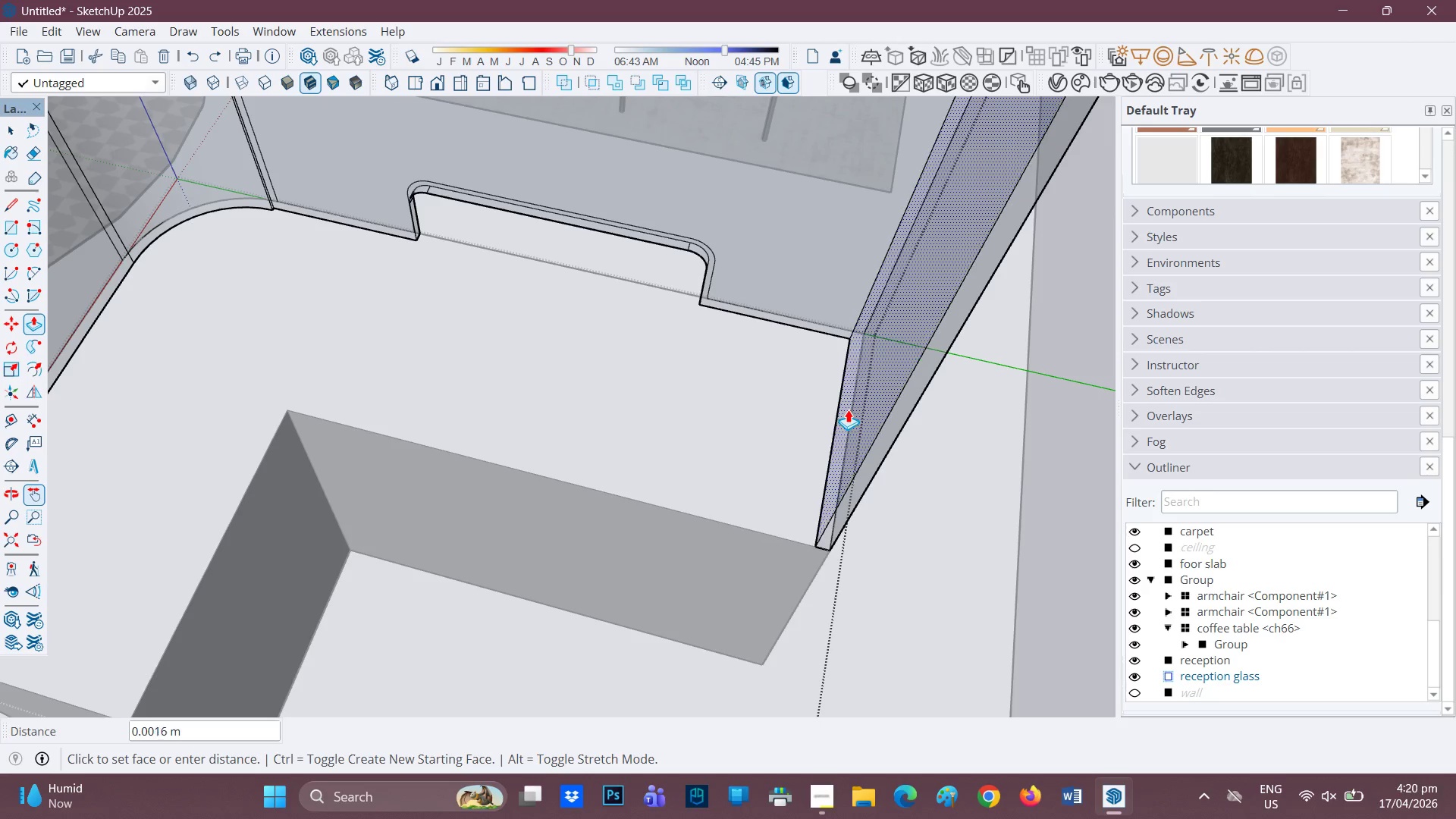 
type(0.01)
 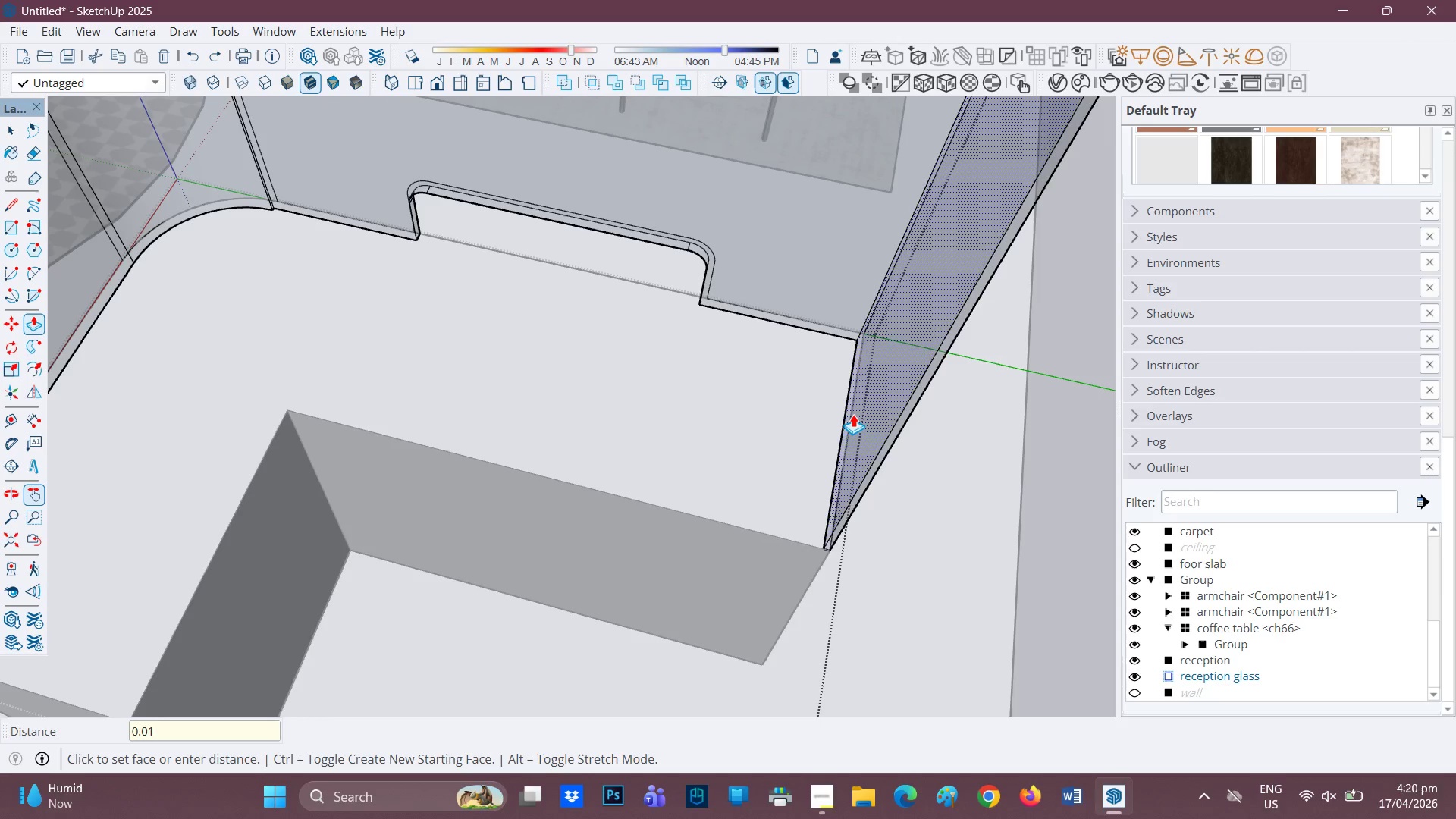 
key(Enter)
 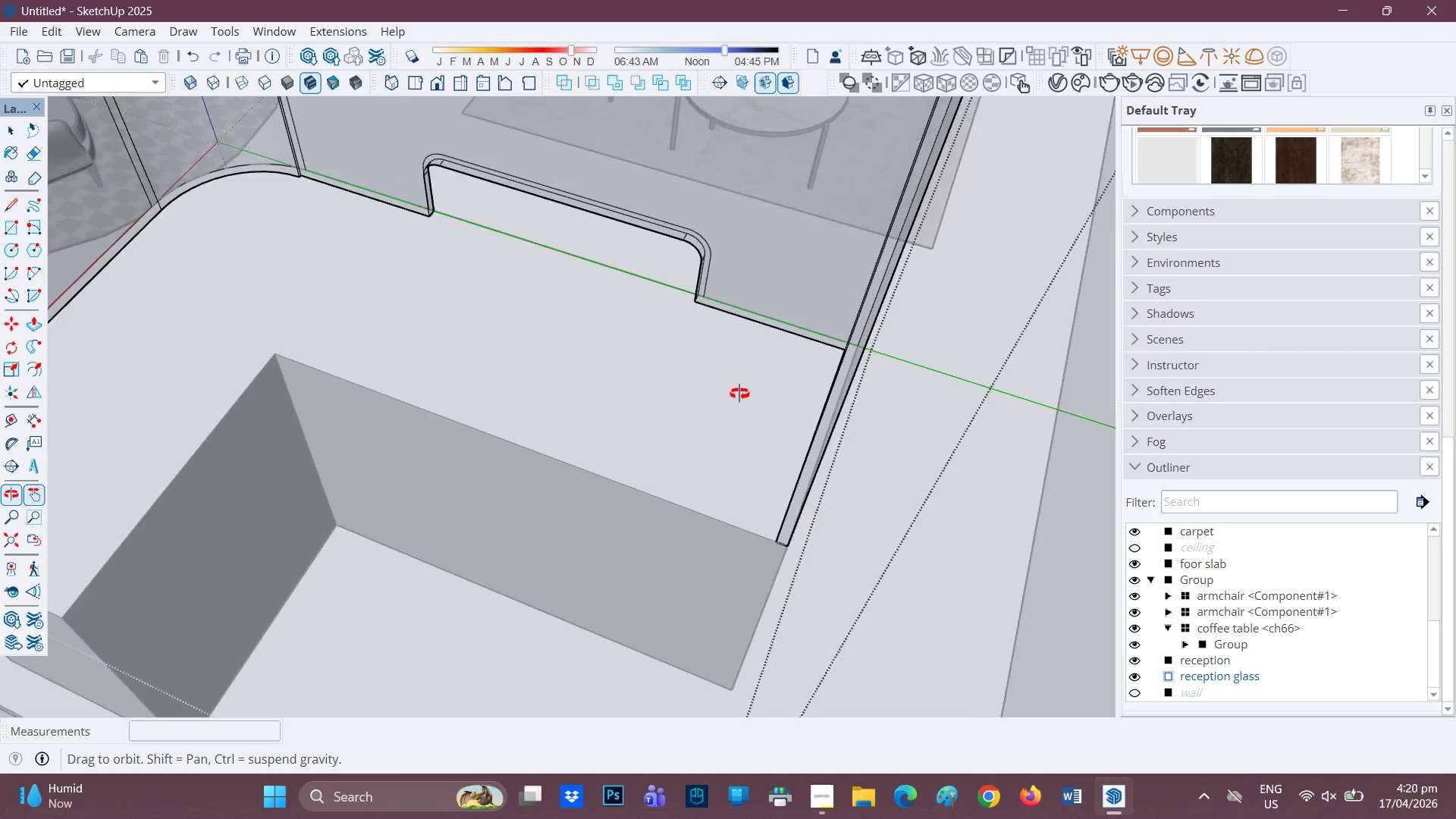 
scroll: coordinate [724, 421], scroll_direction: down, amount: 7.0
 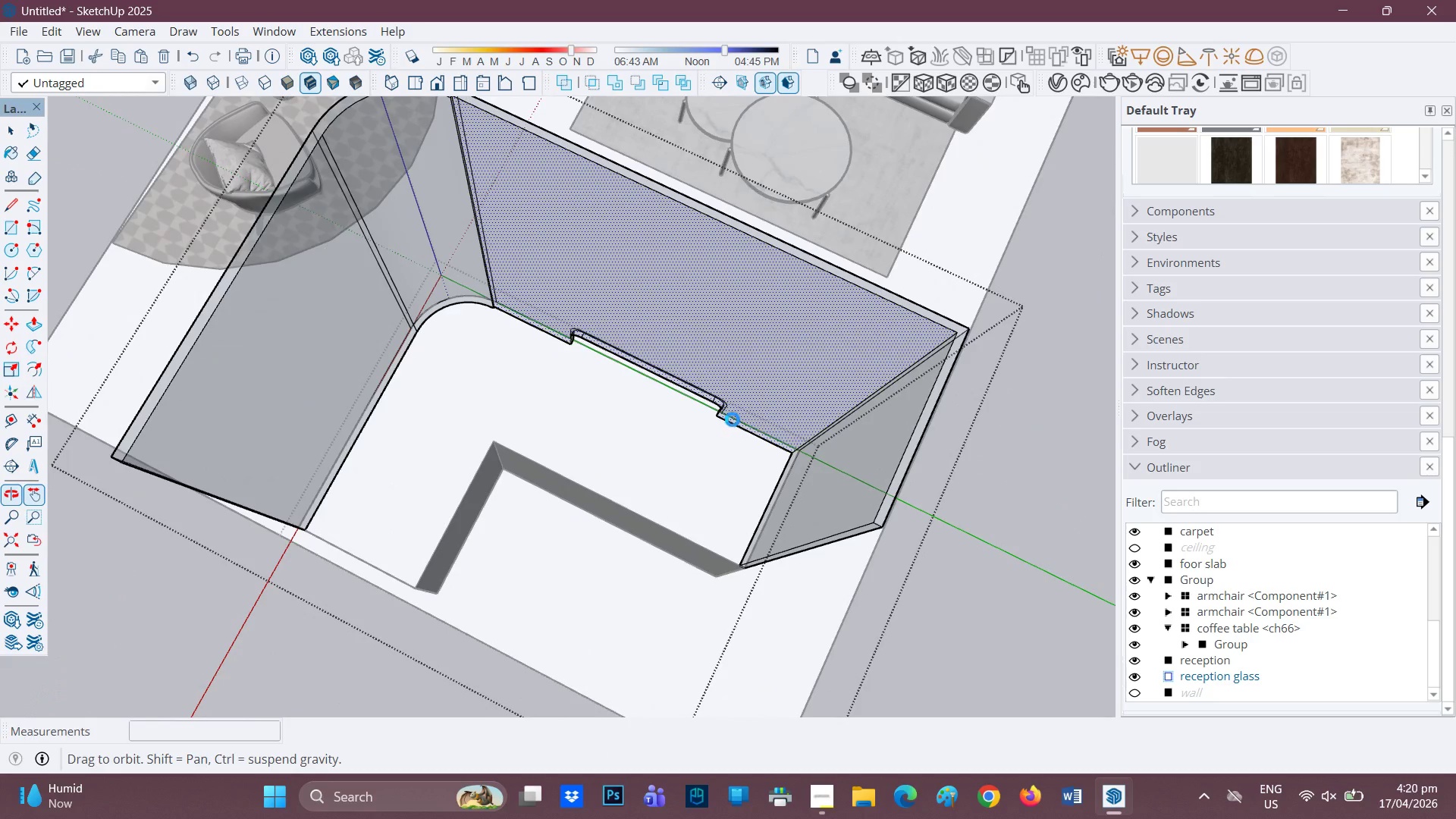 
scroll: coordinate [419, 312], scroll_direction: up, amount: 2.0
 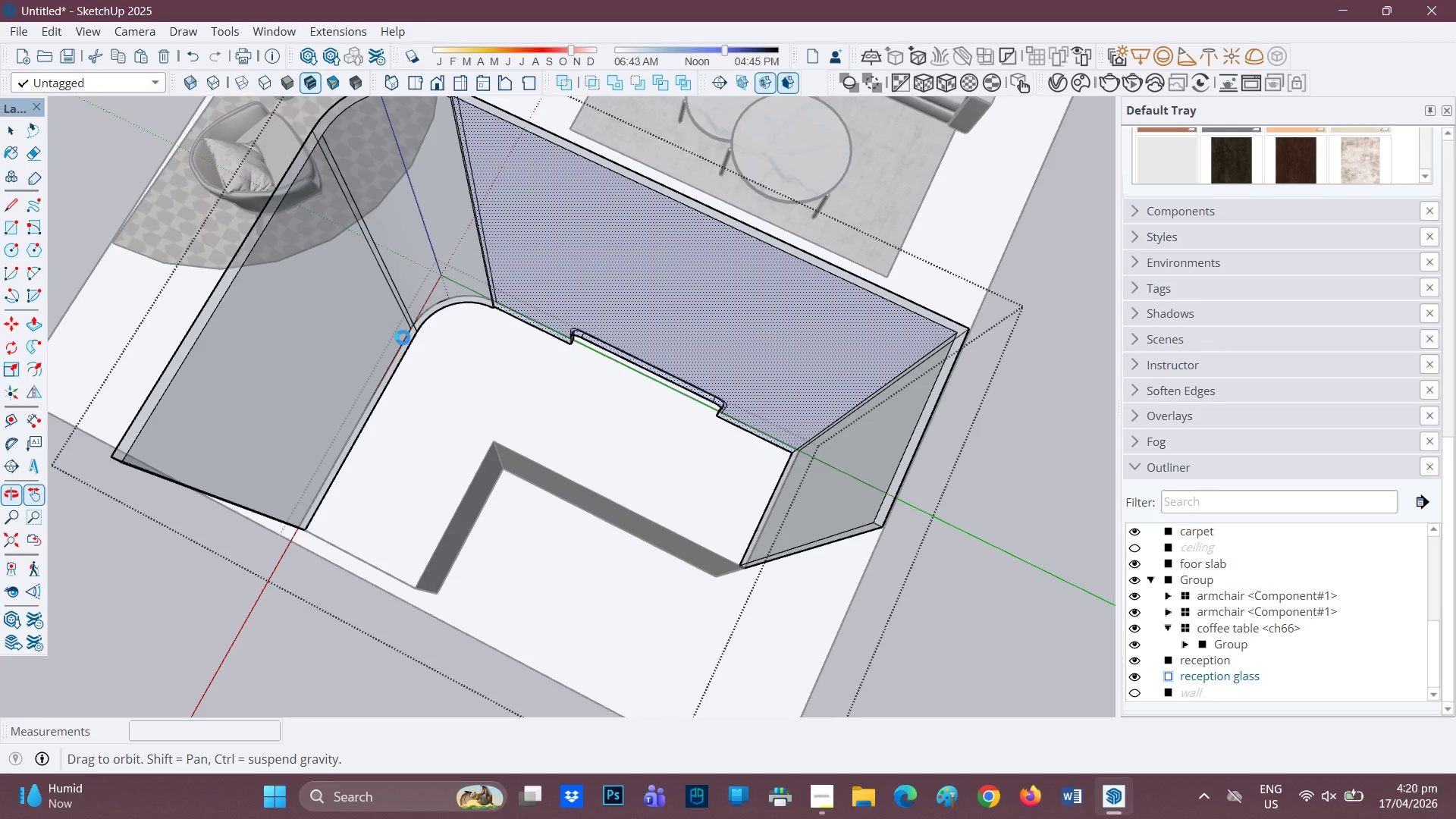 
scroll: coordinate [447, 288], scroll_direction: down, amount: 3.0
 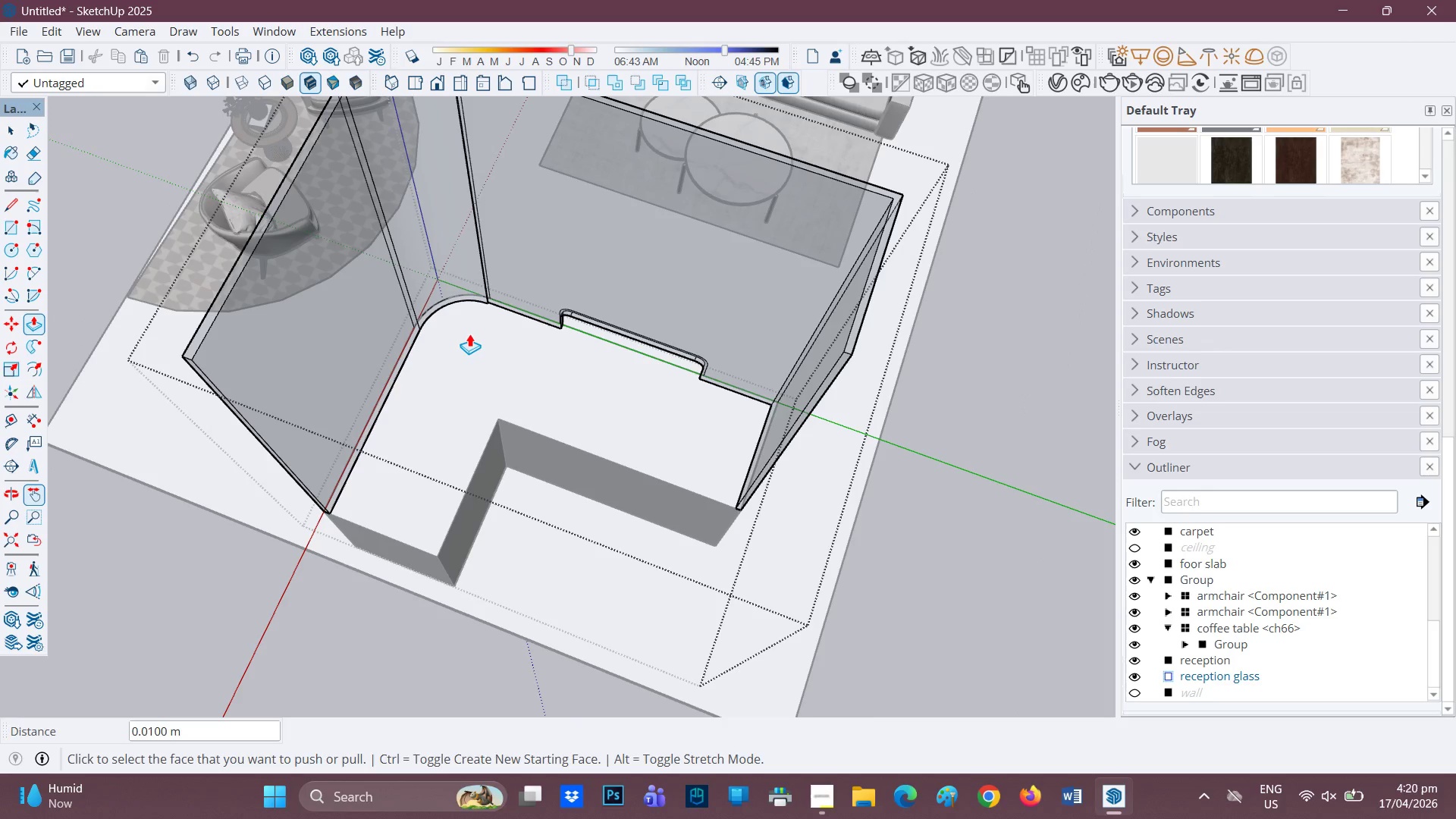 
key(H)
 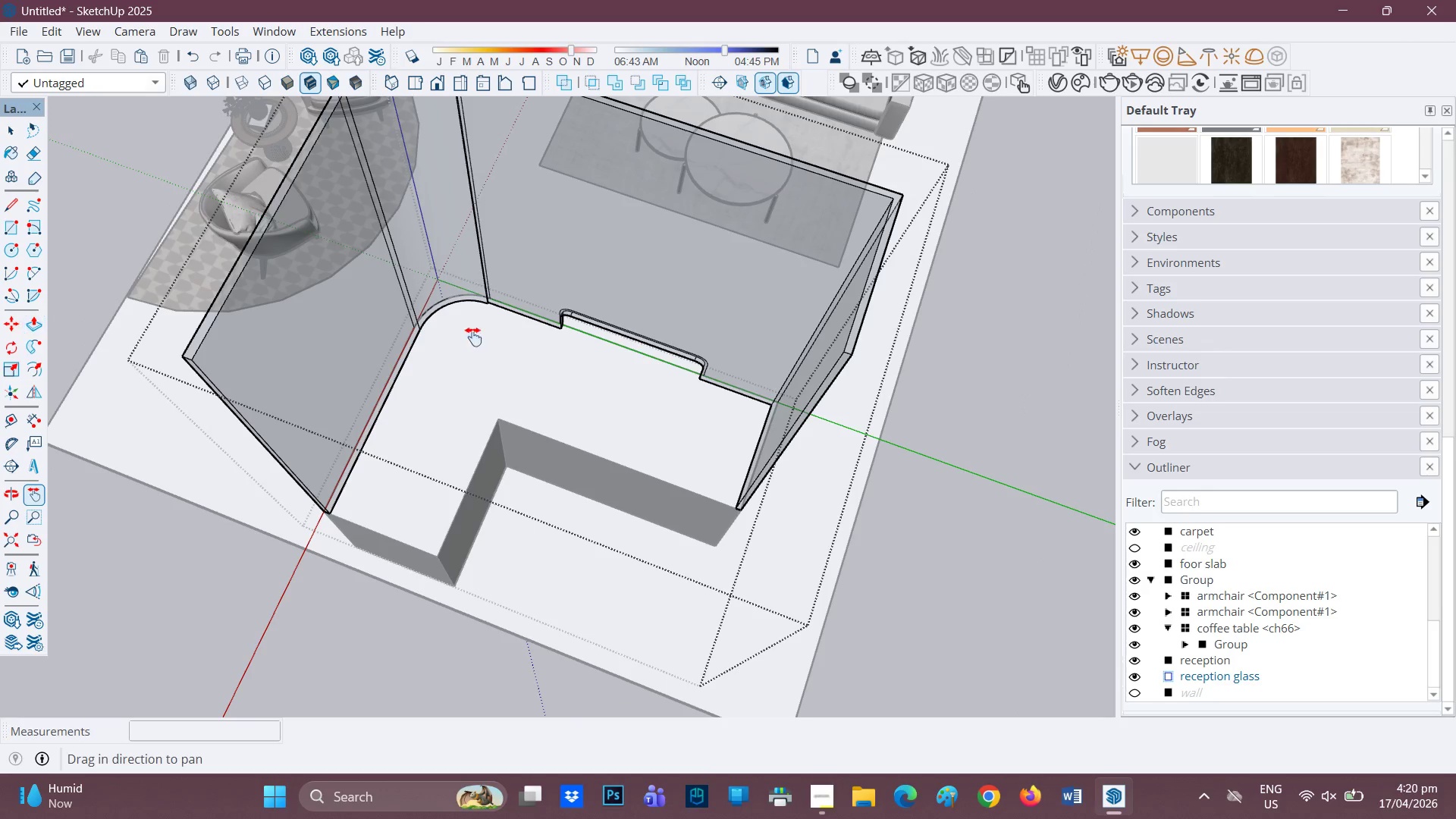 
left_click_drag(start_coordinate=[469, 334], to_coordinate=[578, 455])
 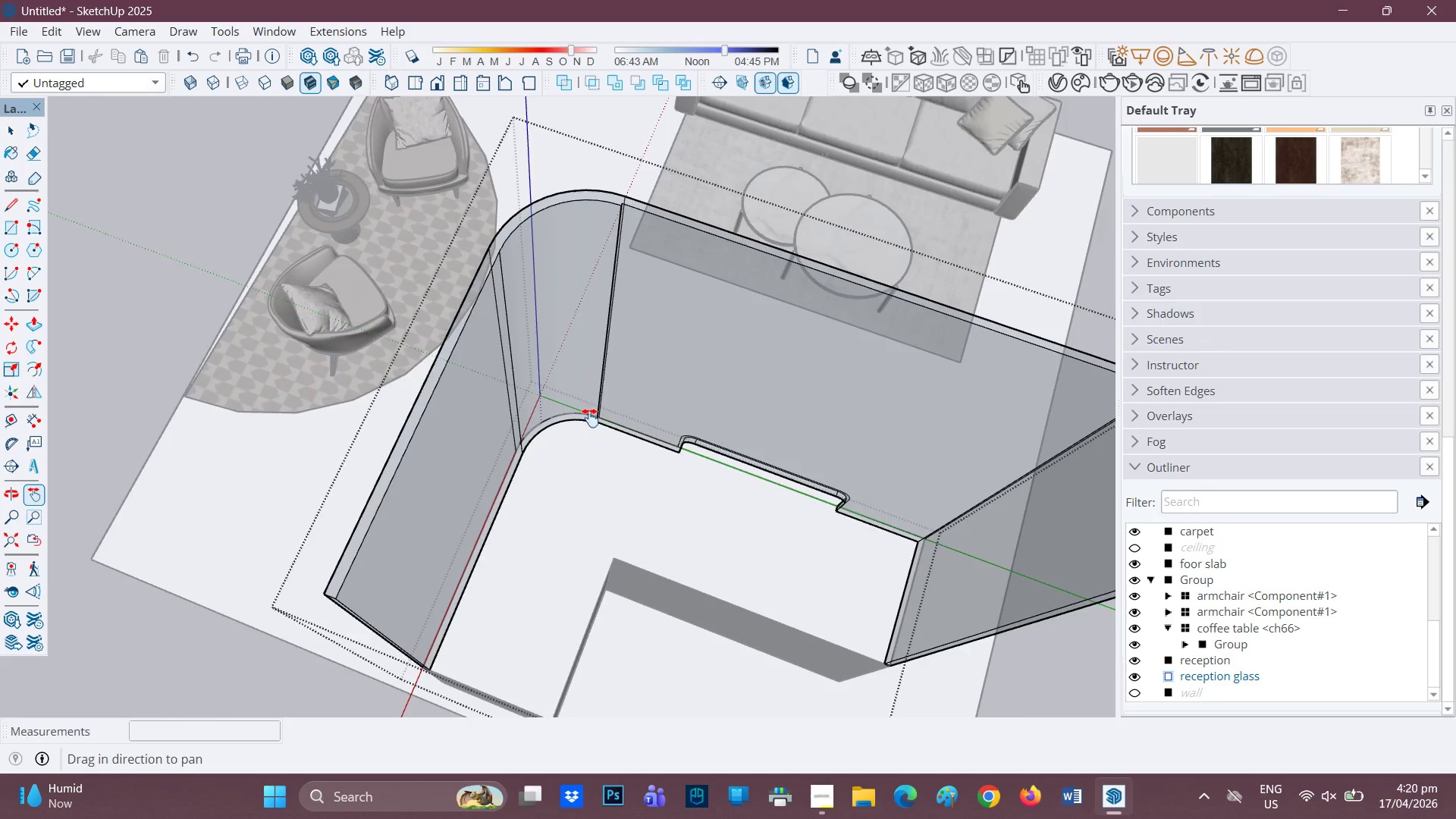 
scroll: coordinate [537, 310], scroll_direction: up, amount: 8.0
 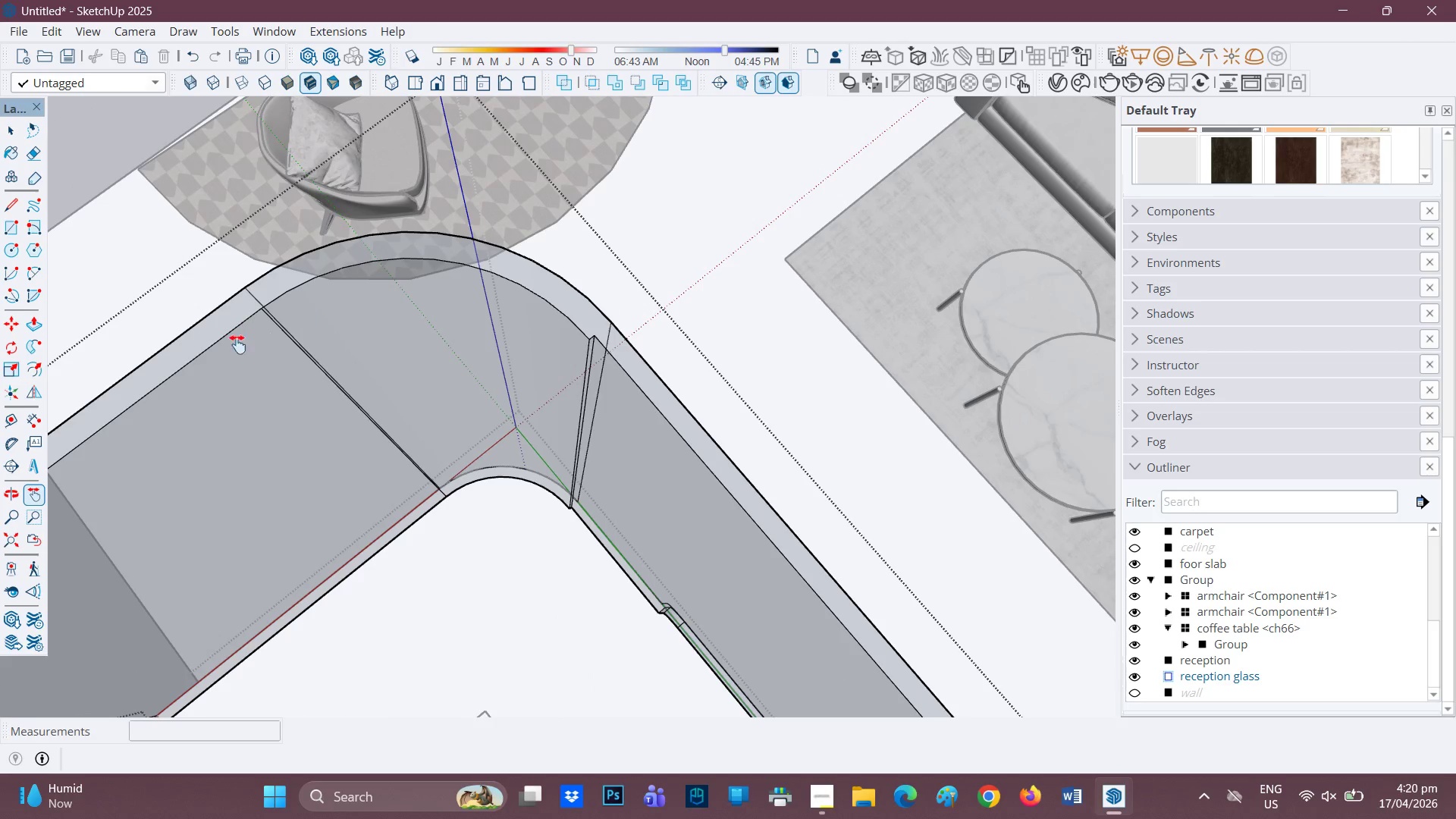 
key(Space)
 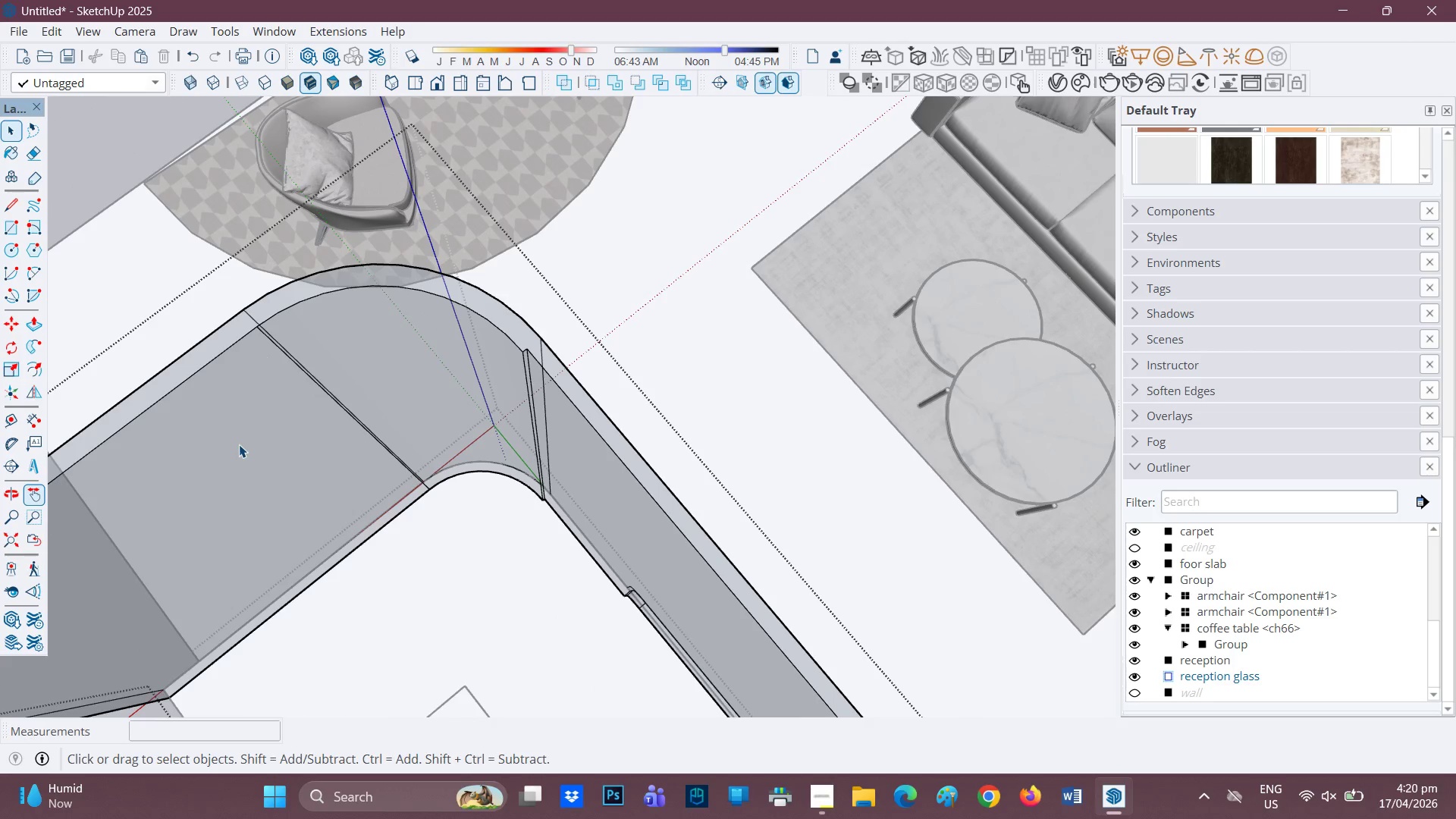 
scroll: coordinate [237, 411], scroll_direction: down, amount: 2.0
 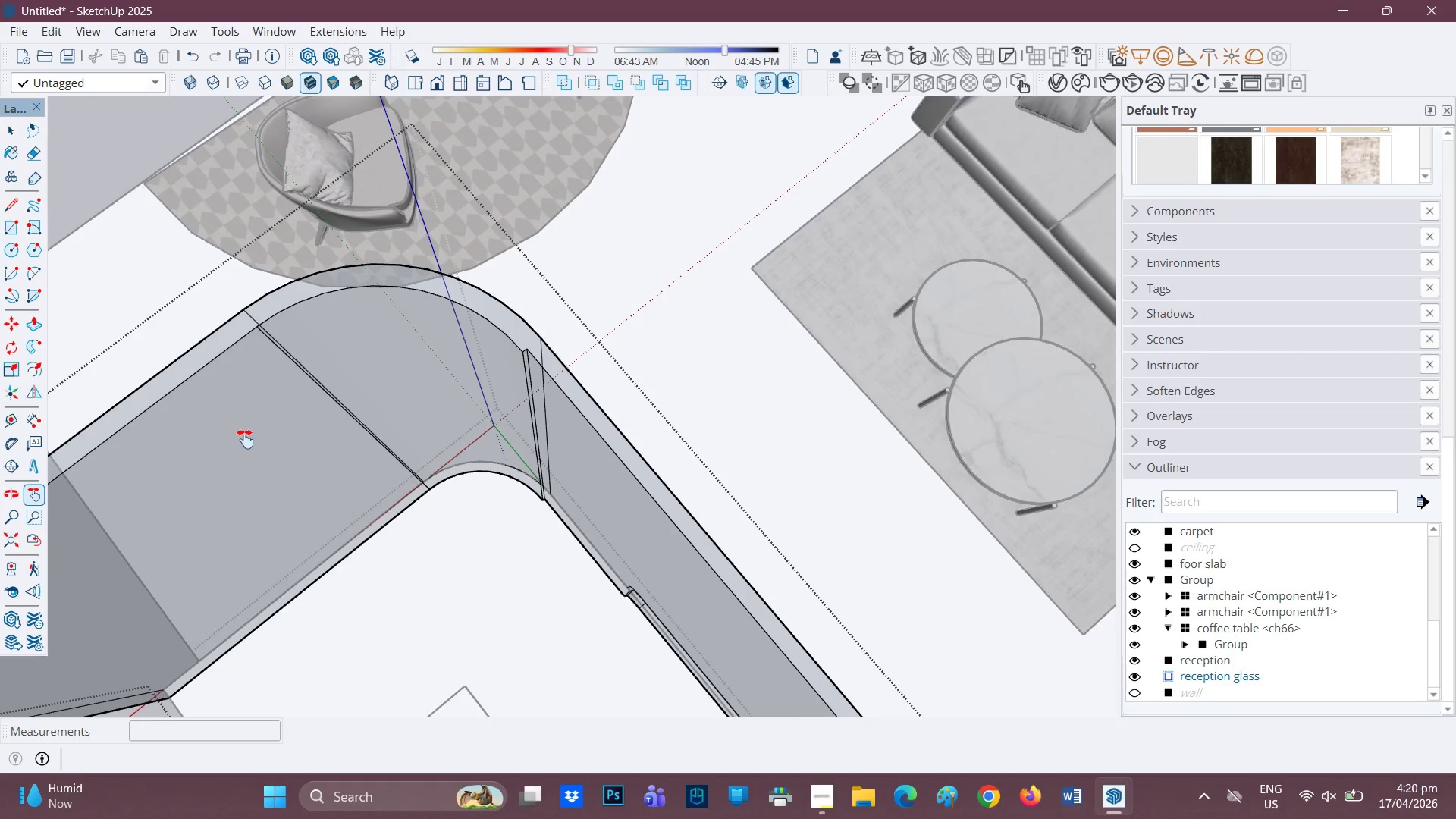 
type(hp)
 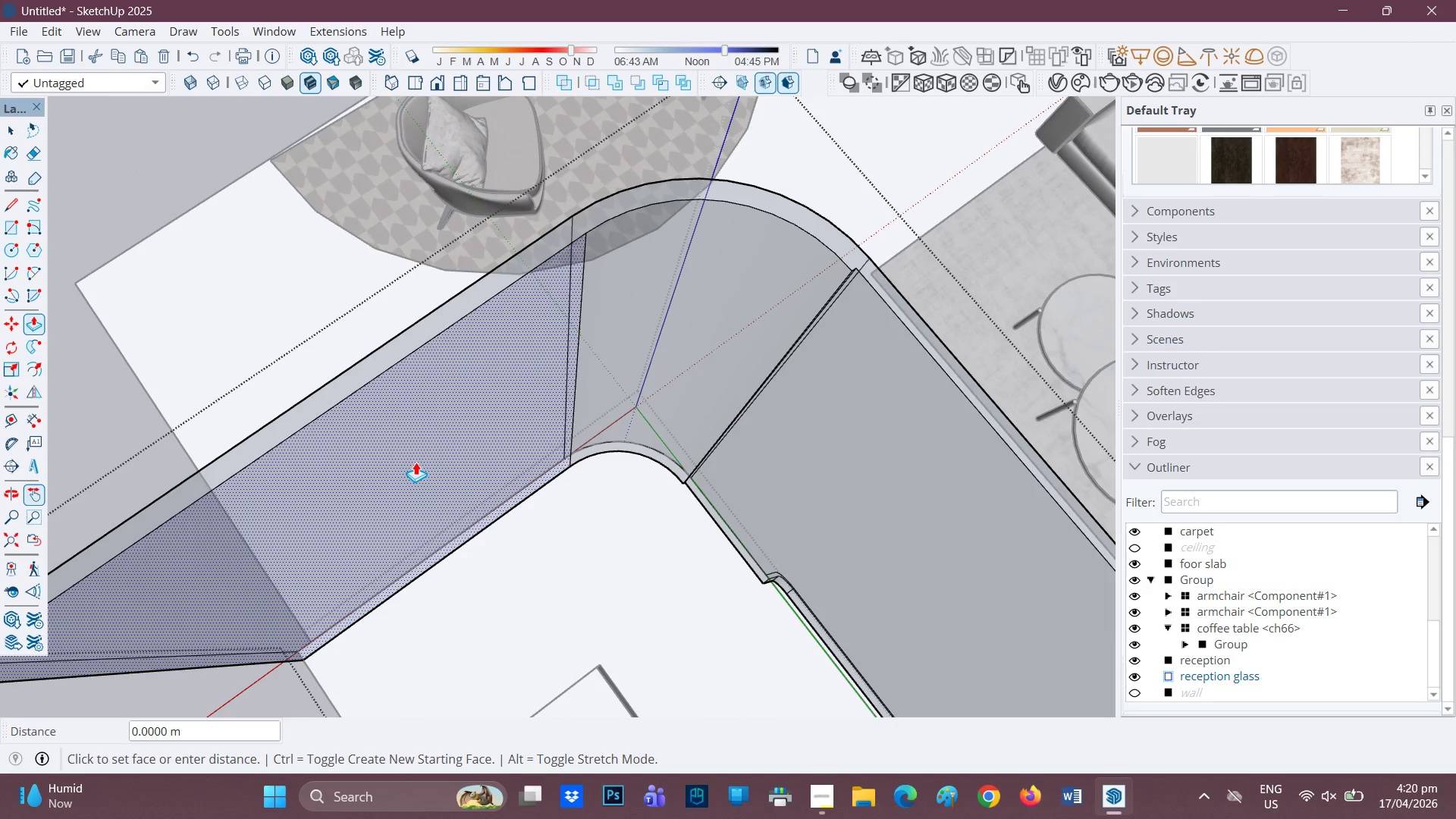 
left_click_drag(start_coordinate=[262, 442], to_coordinate=[522, 395])
 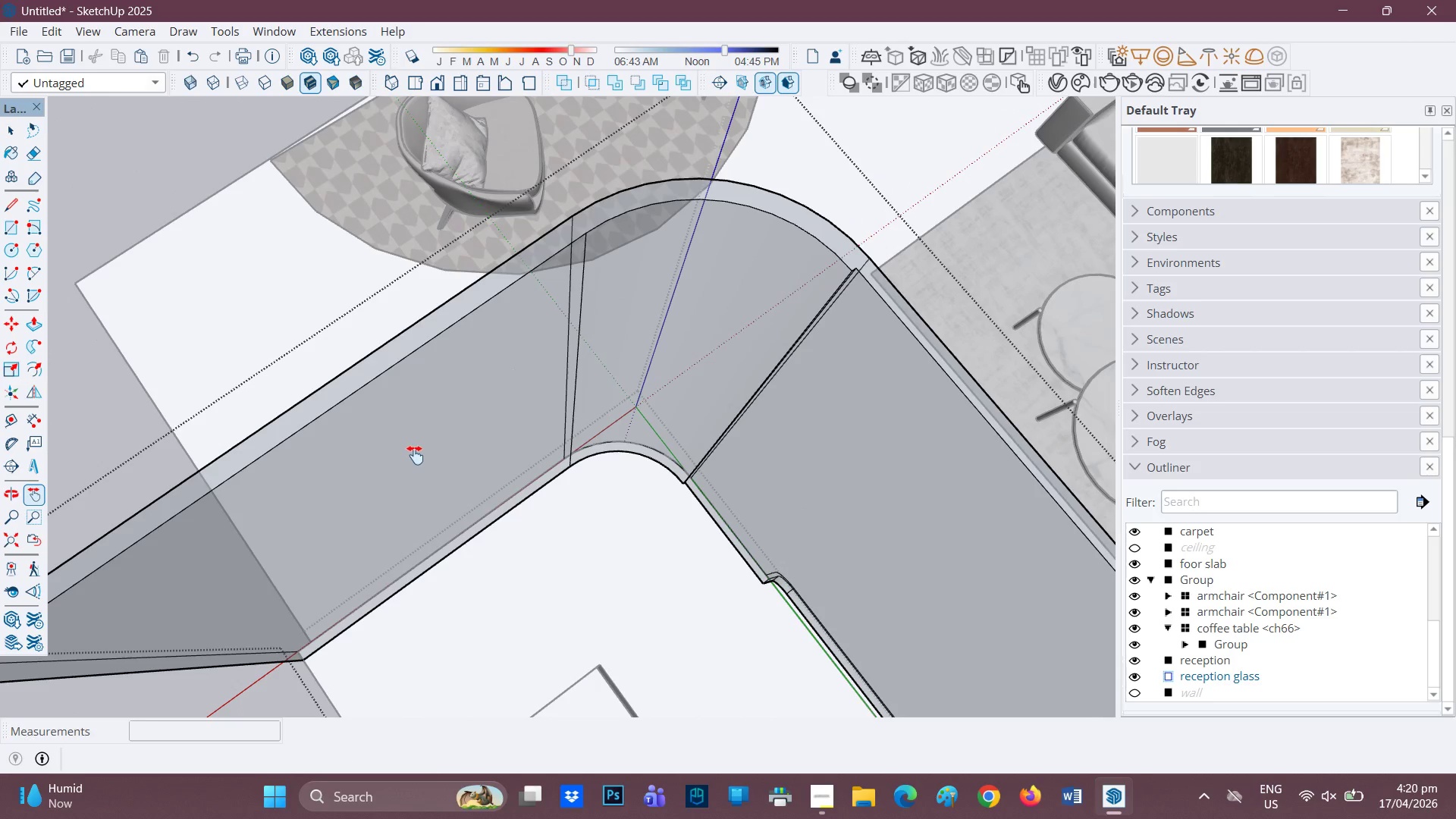 
left_click([416, 462])
 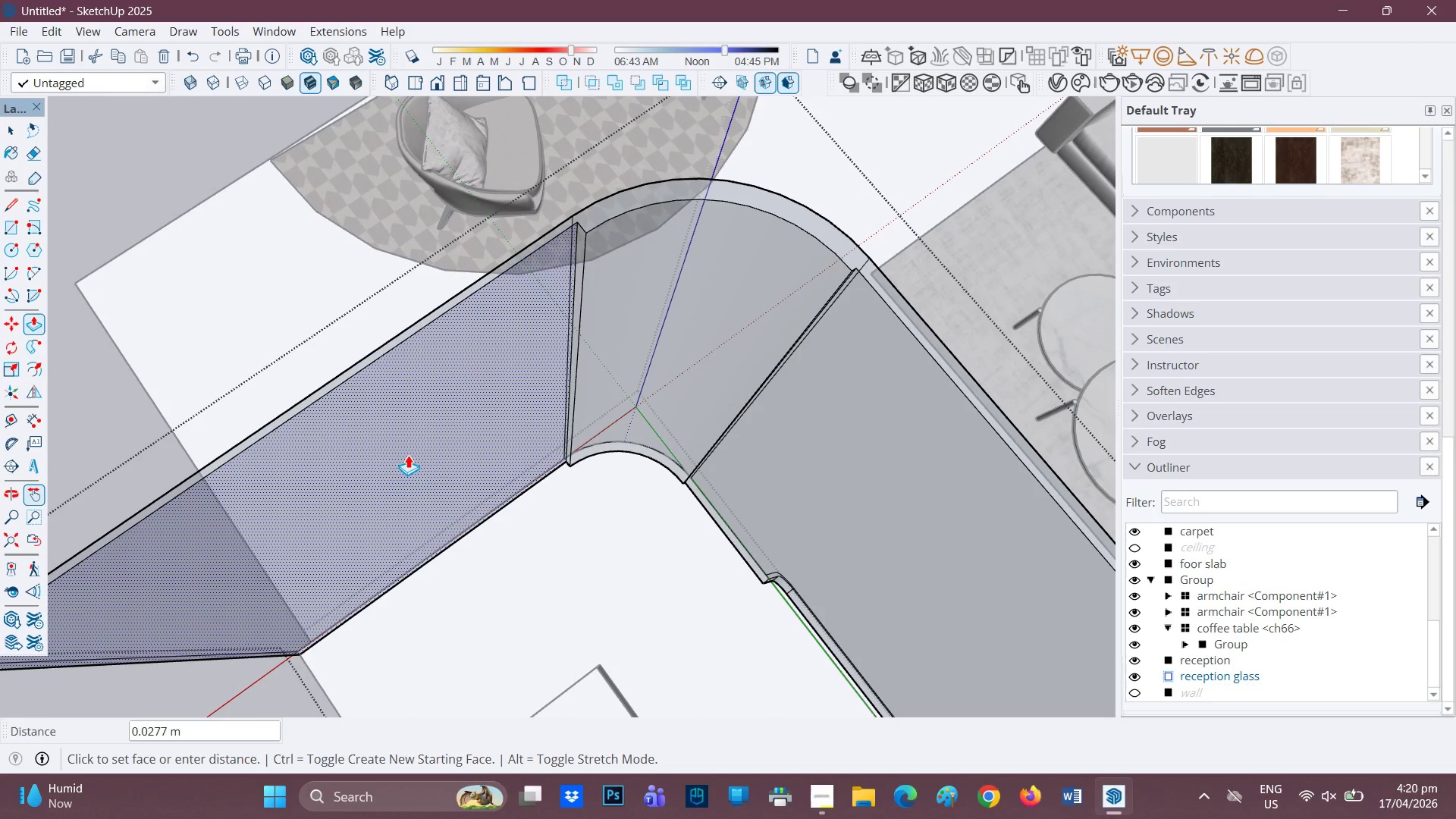 
type(0.01)
 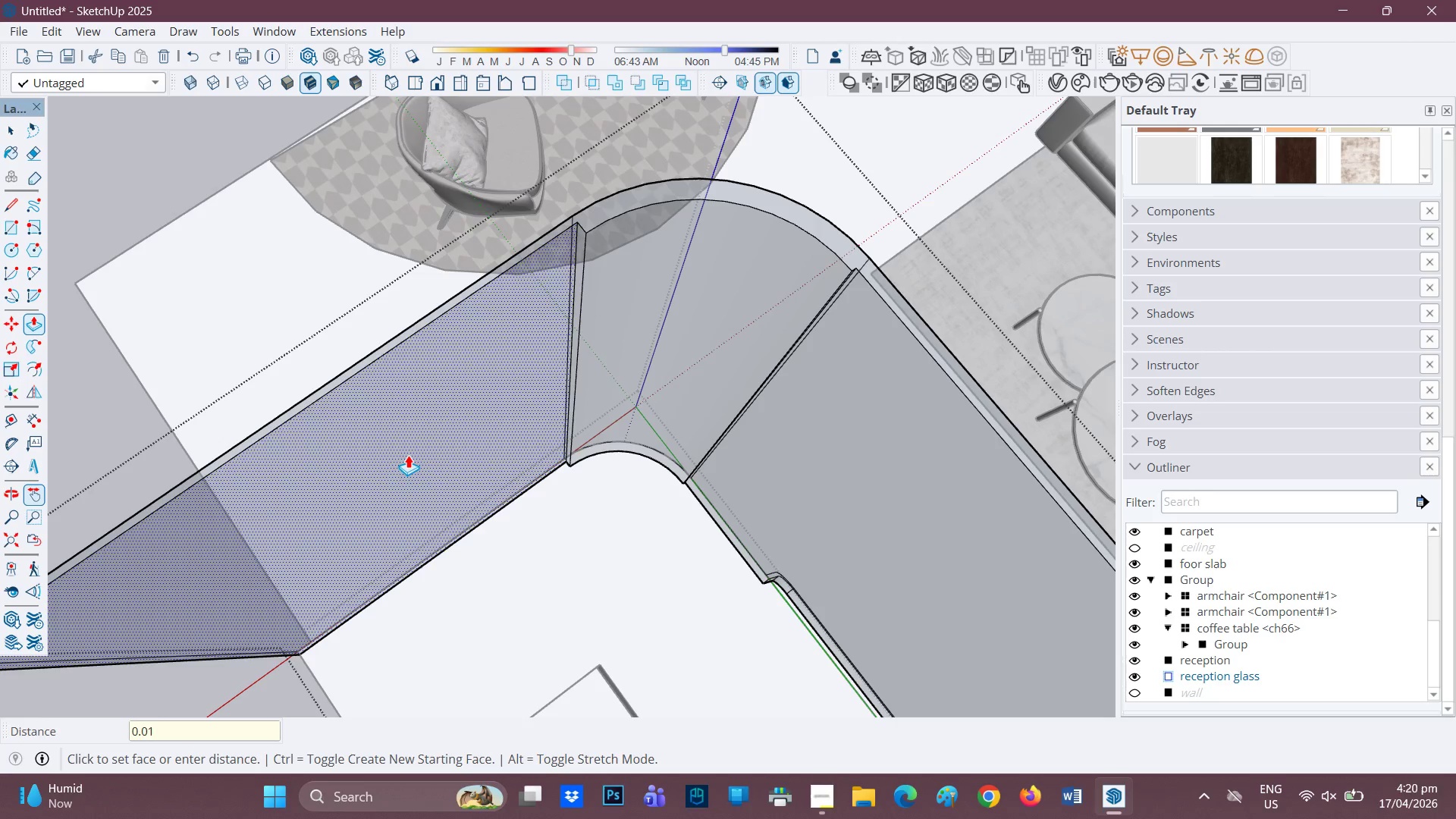 
key(Enter)
 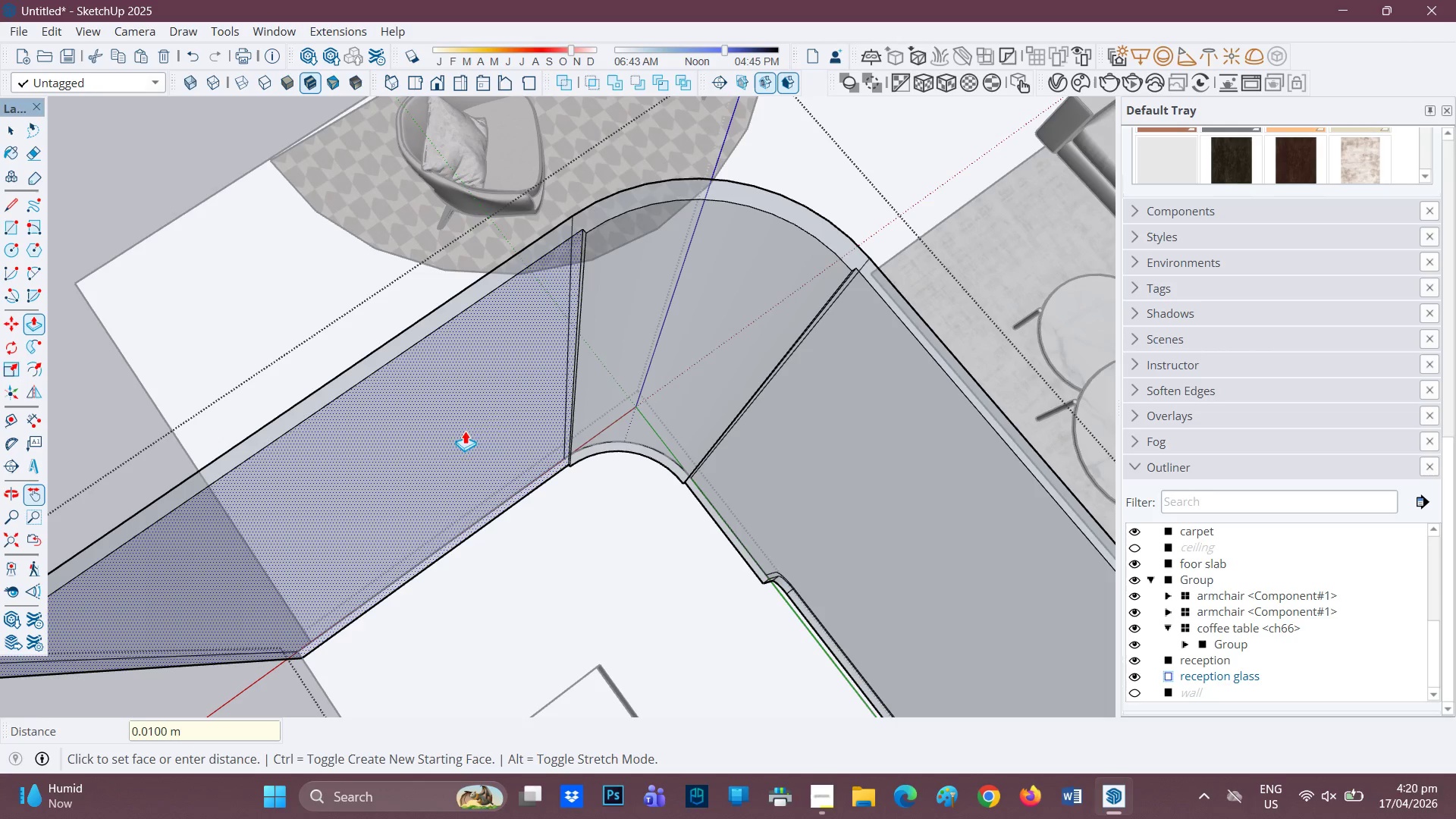 
scroll: coordinate [533, 393], scroll_direction: down, amount: 1.0
 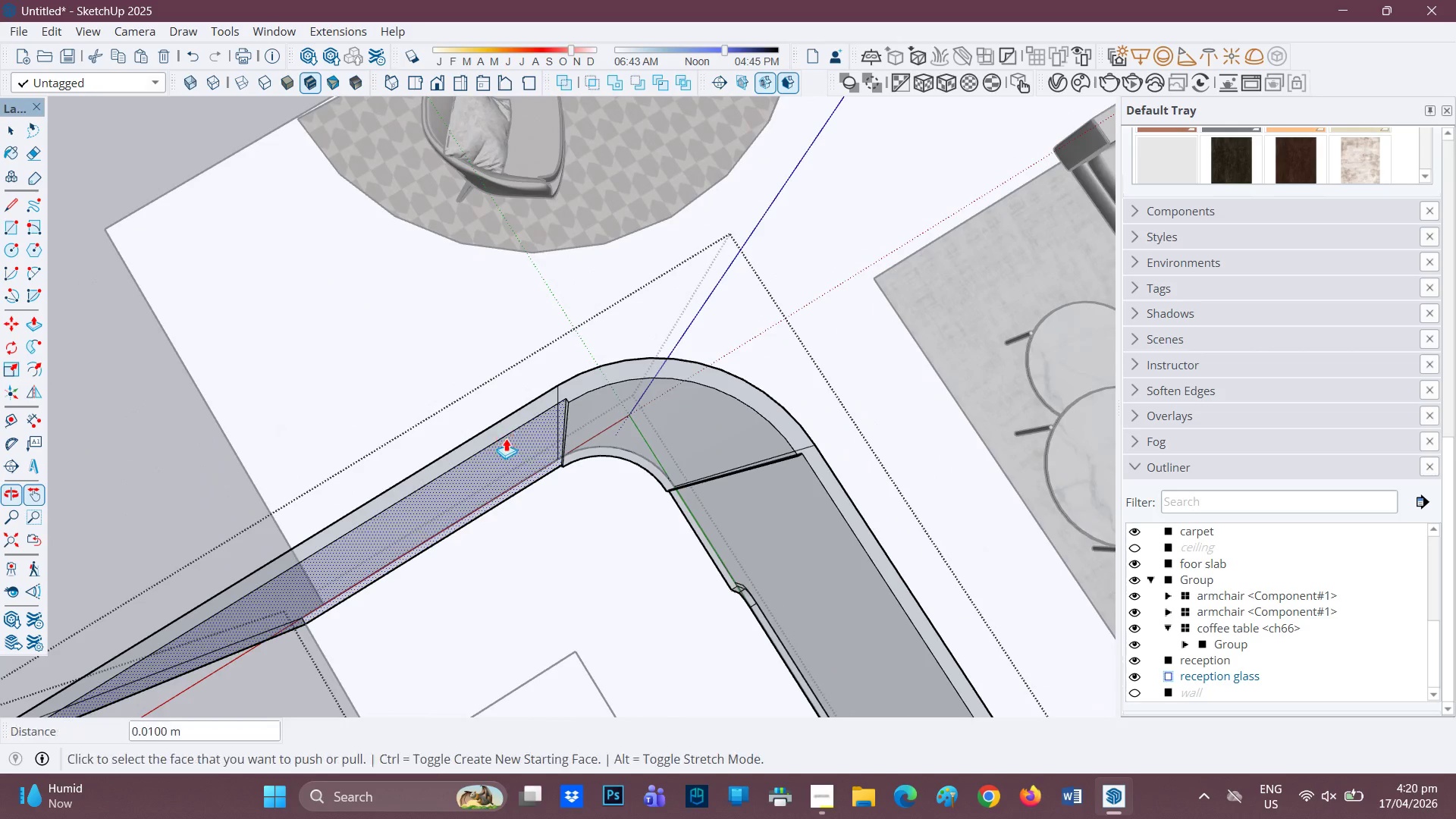 
scroll: coordinate [572, 391], scroll_direction: up, amount: 4.0
 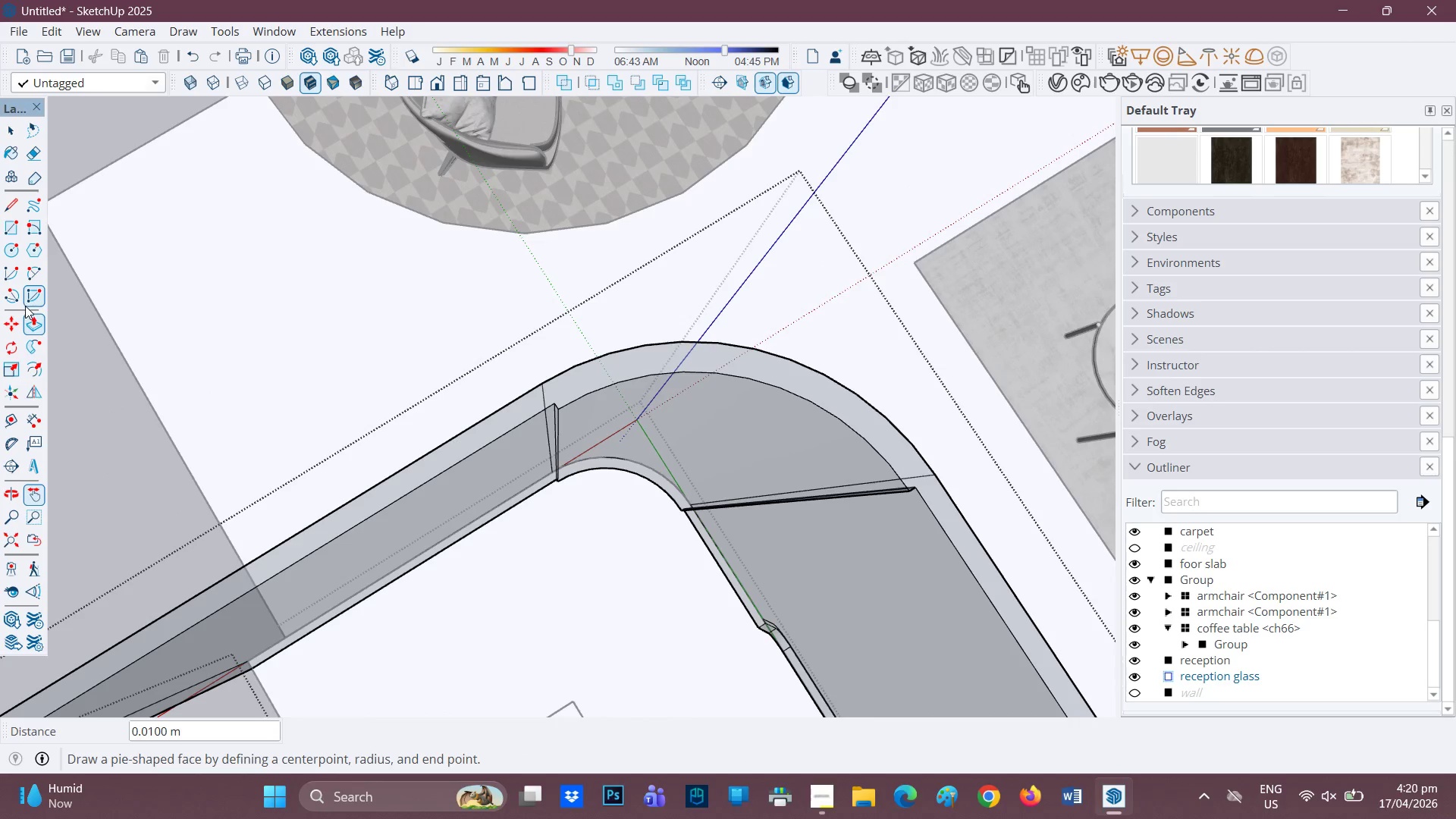 
left_click([39, 271])
 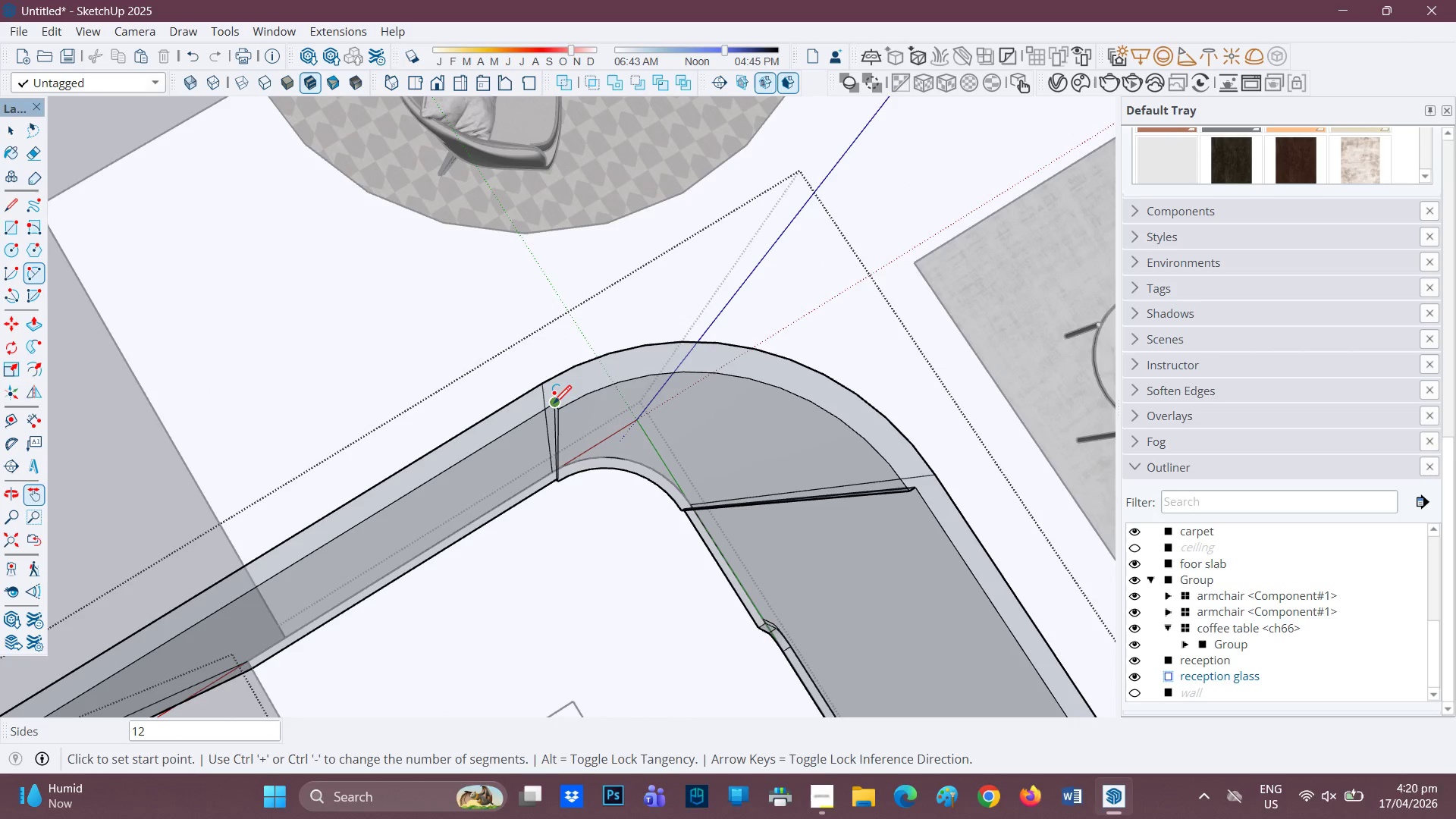 
left_click([554, 405])
 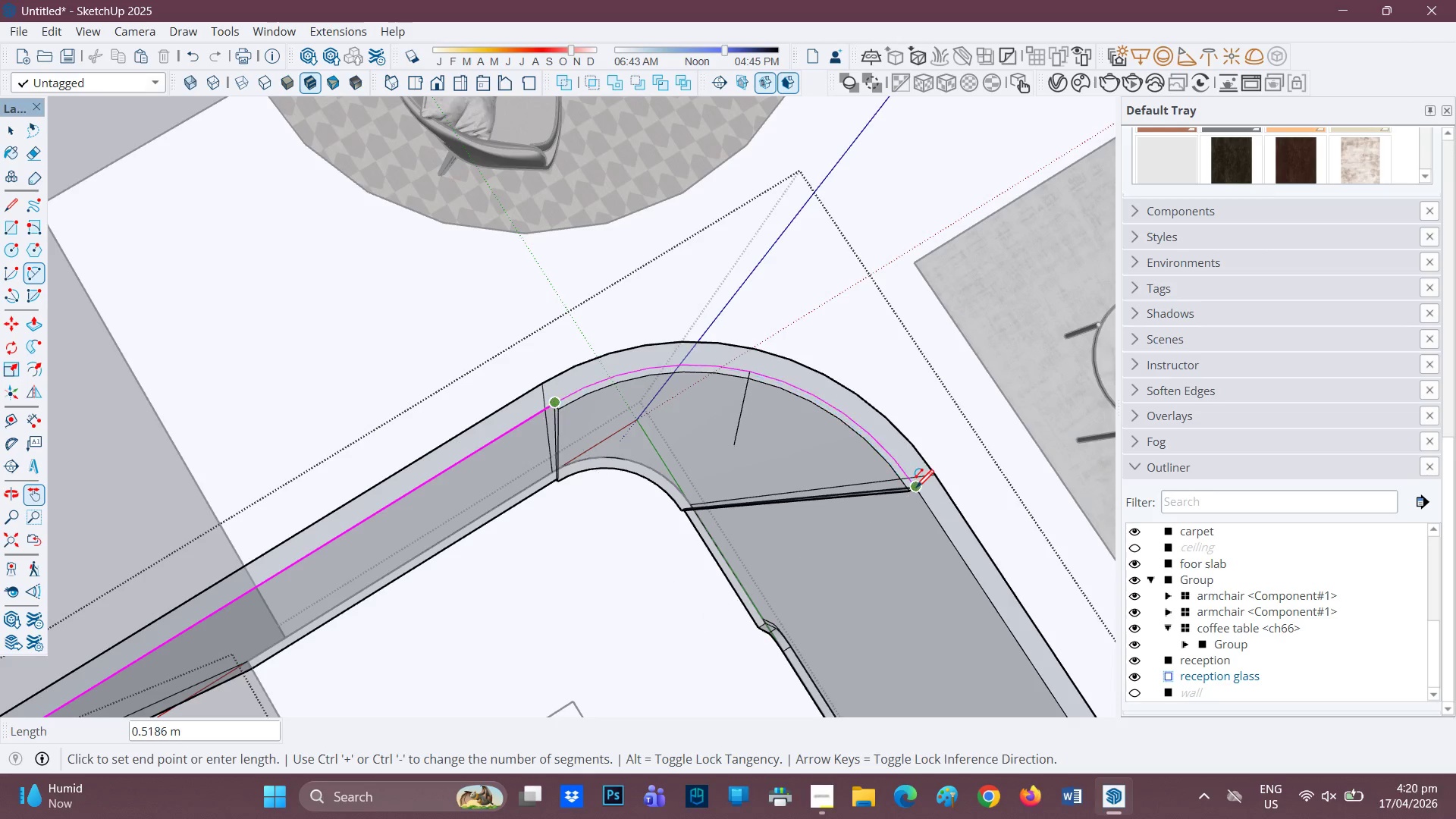 
left_click([917, 489])
 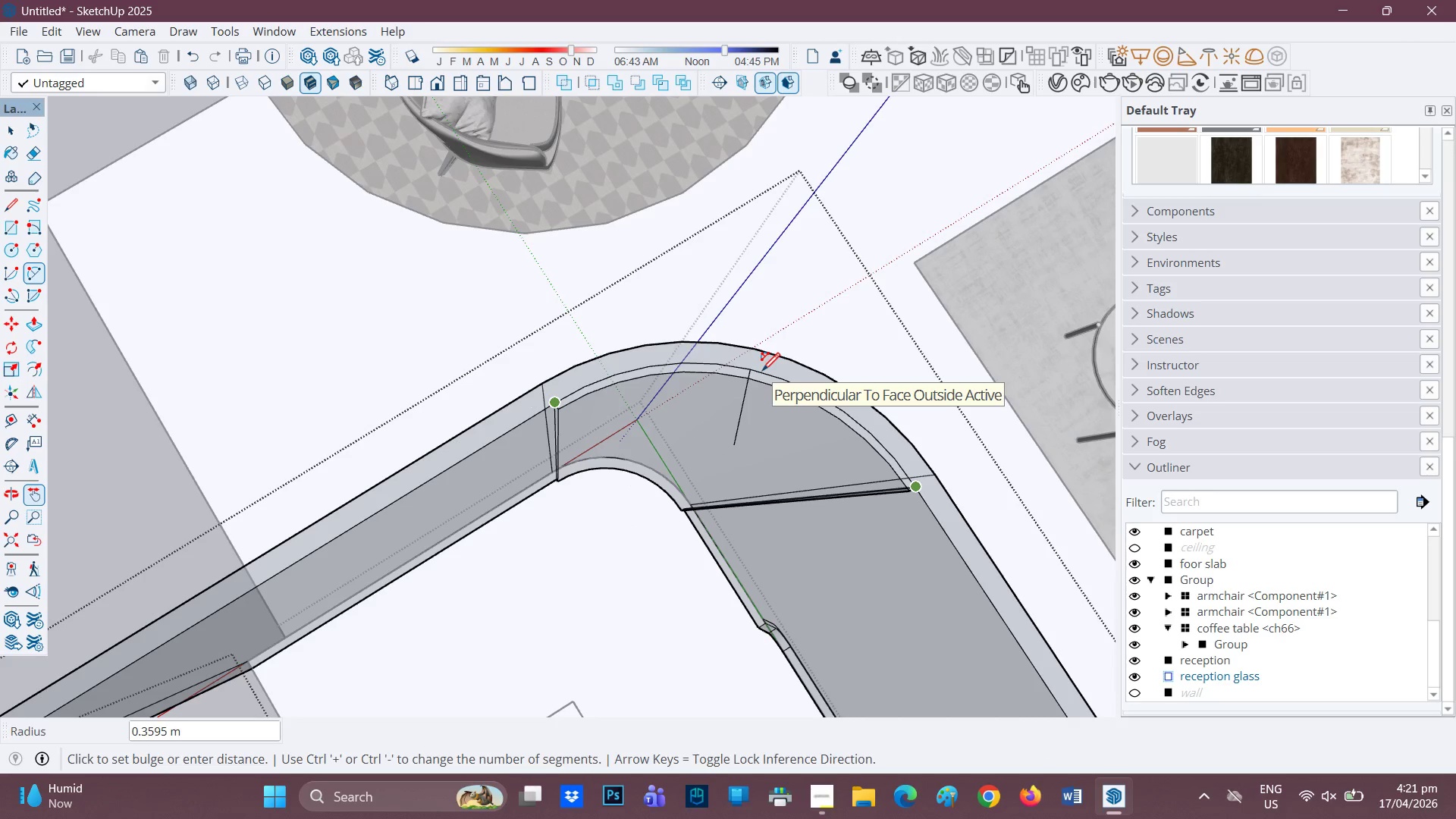 
wait(7.33)
 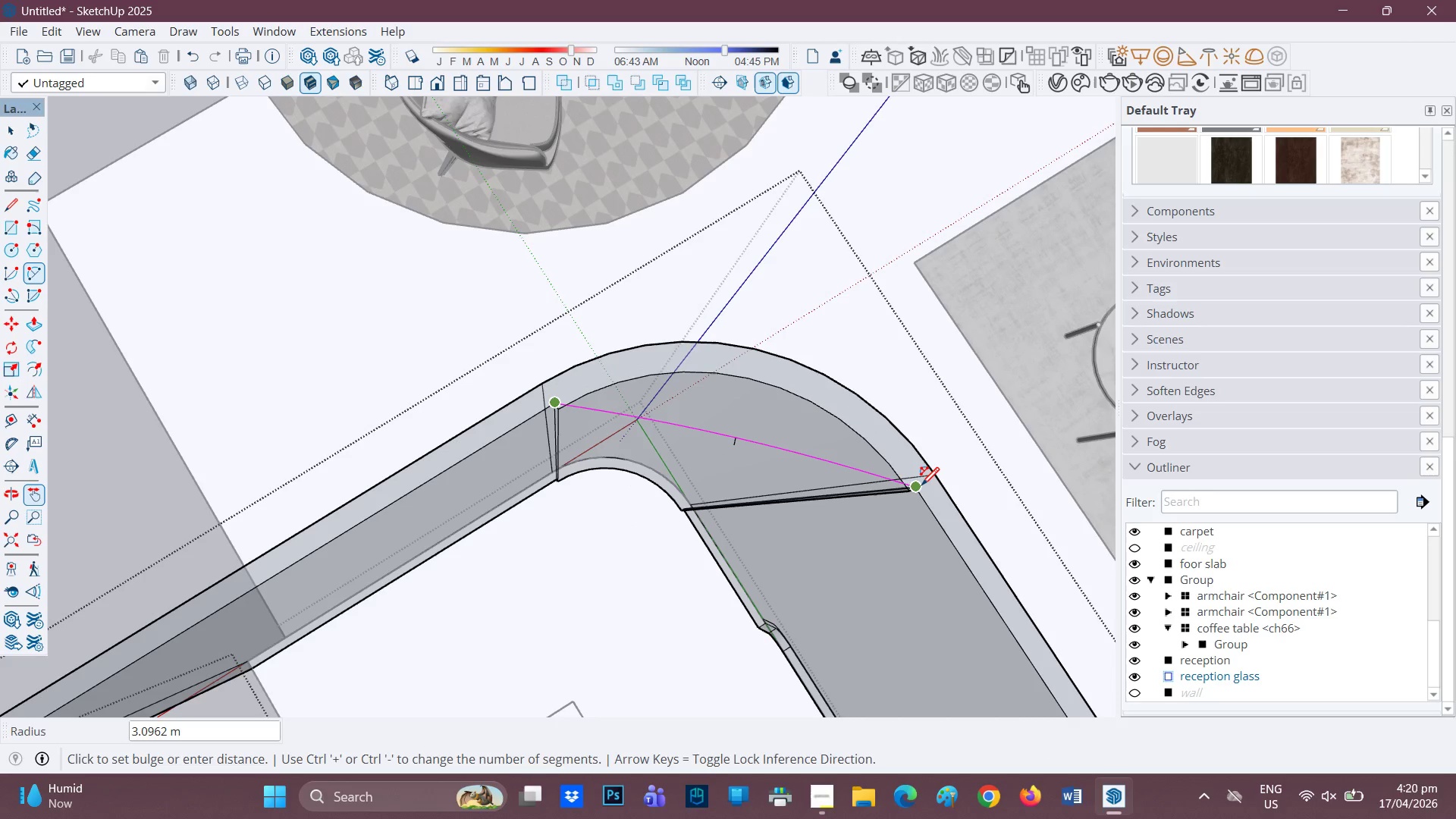 
left_click([762, 376])
 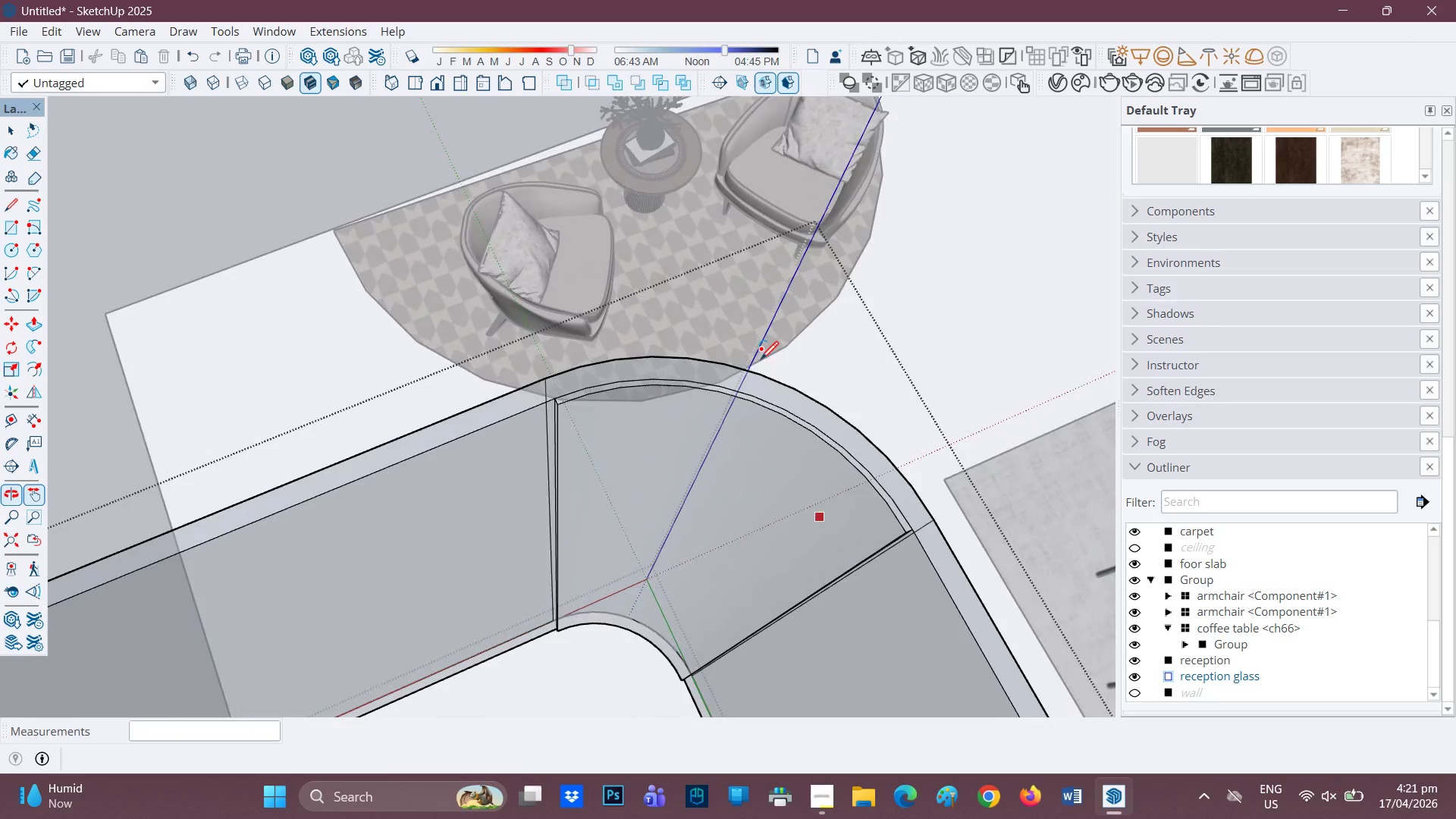 
key(P)
 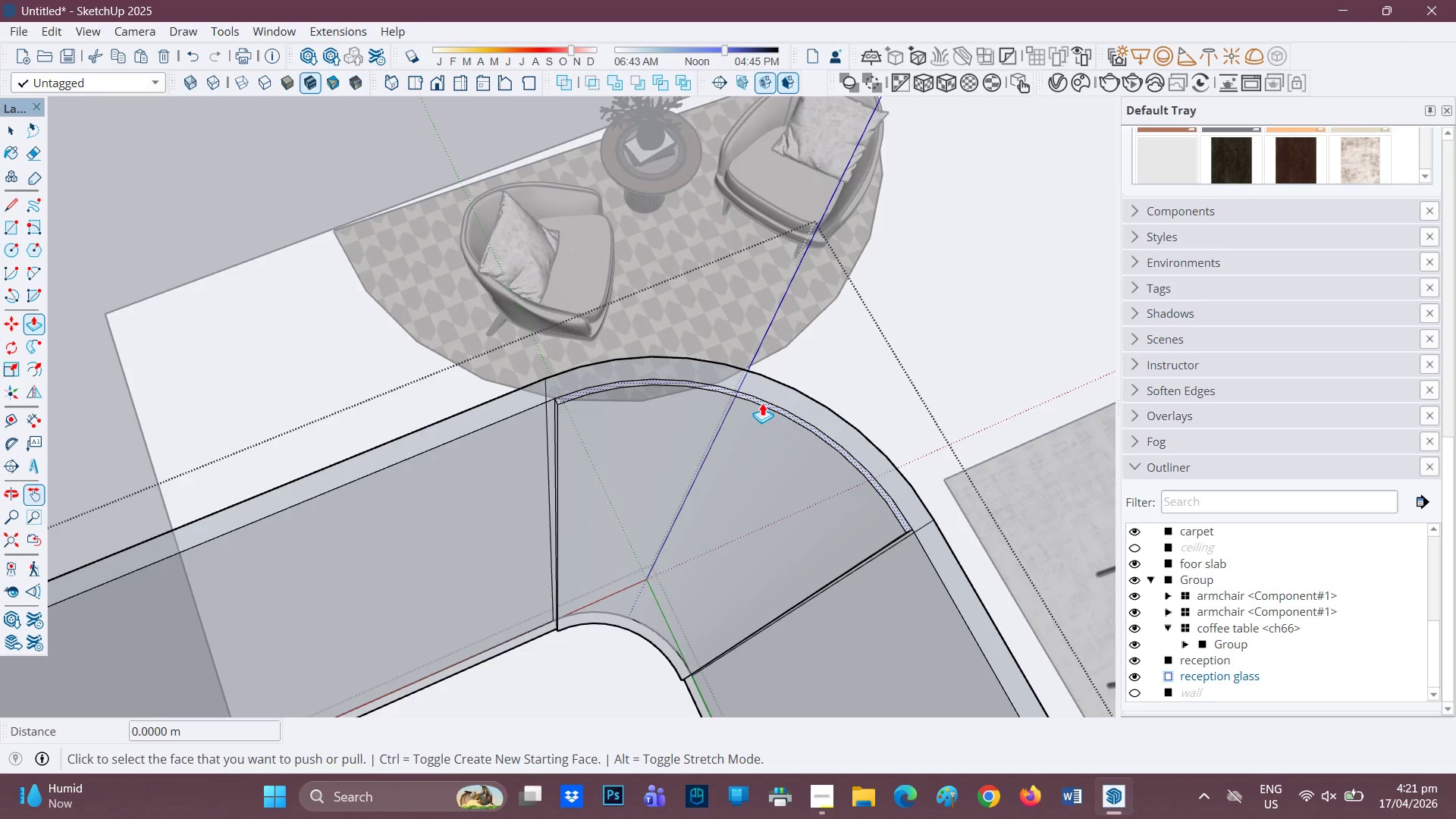 
left_click([762, 402])
 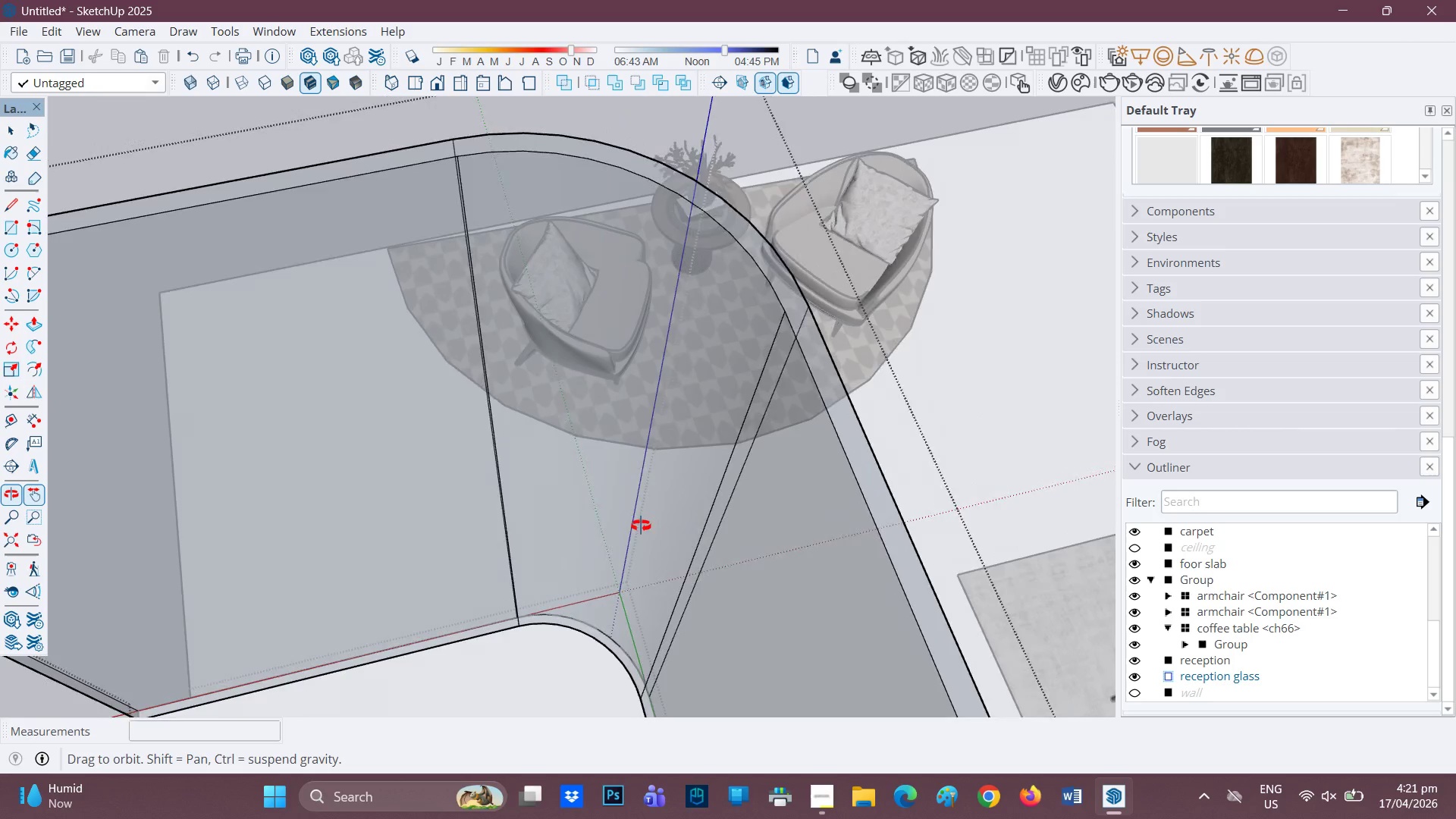 
scroll: coordinate [578, 524], scroll_direction: down, amount: 7.0
 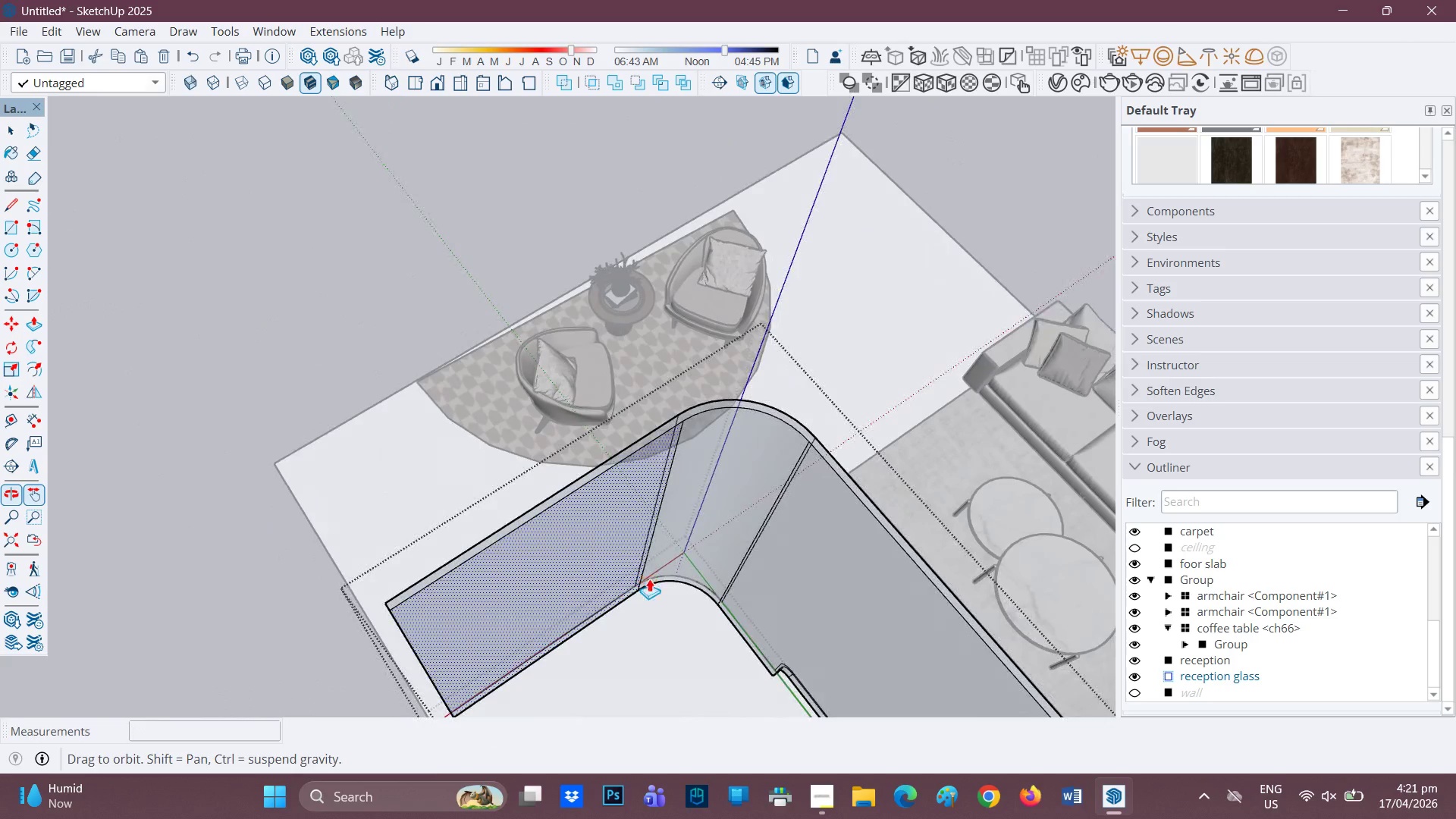 
scroll: coordinate [691, 422], scroll_direction: up, amount: 3.0
 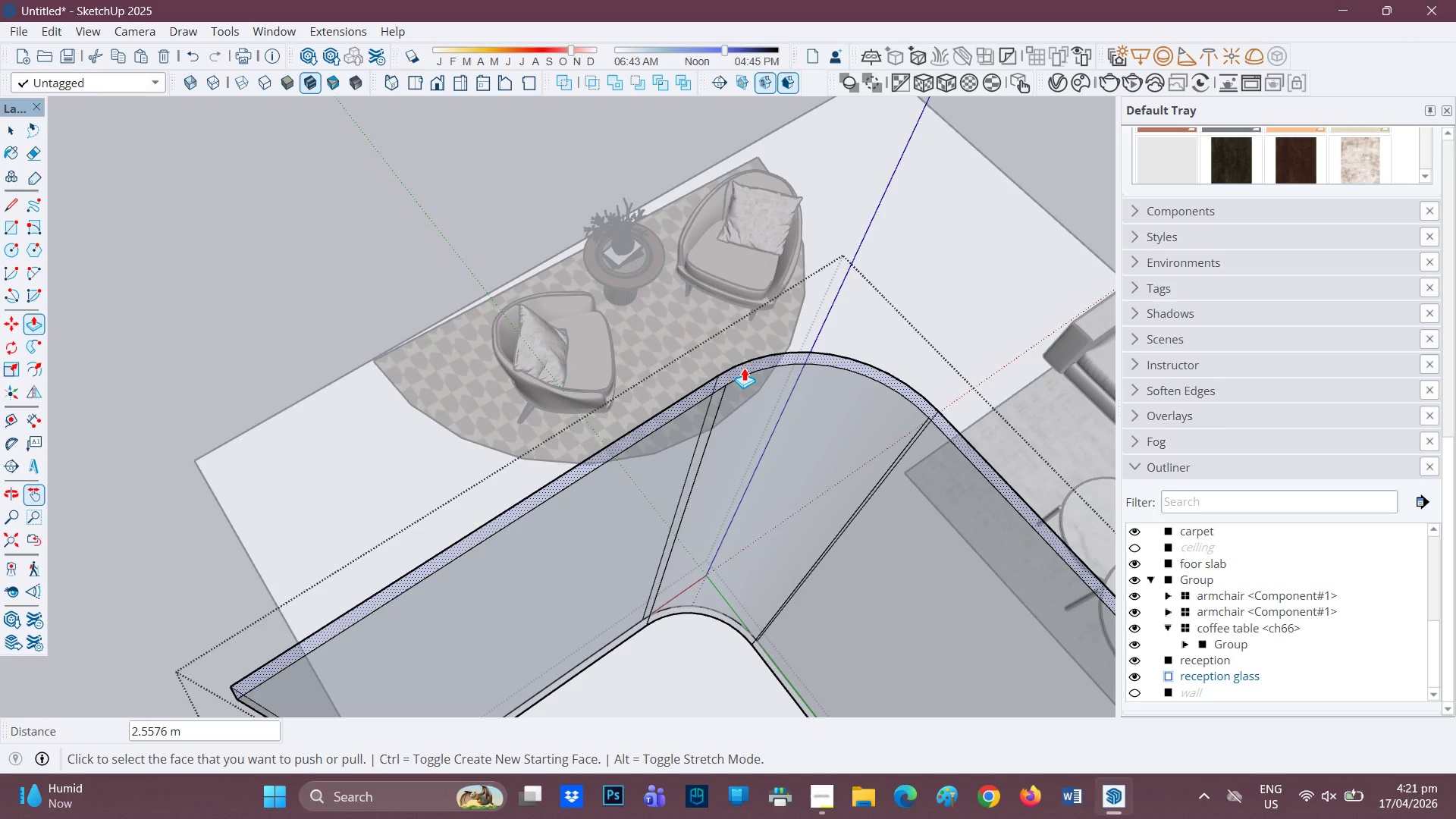 
scroll: coordinate [697, 419], scroll_direction: down, amount: 4.0
 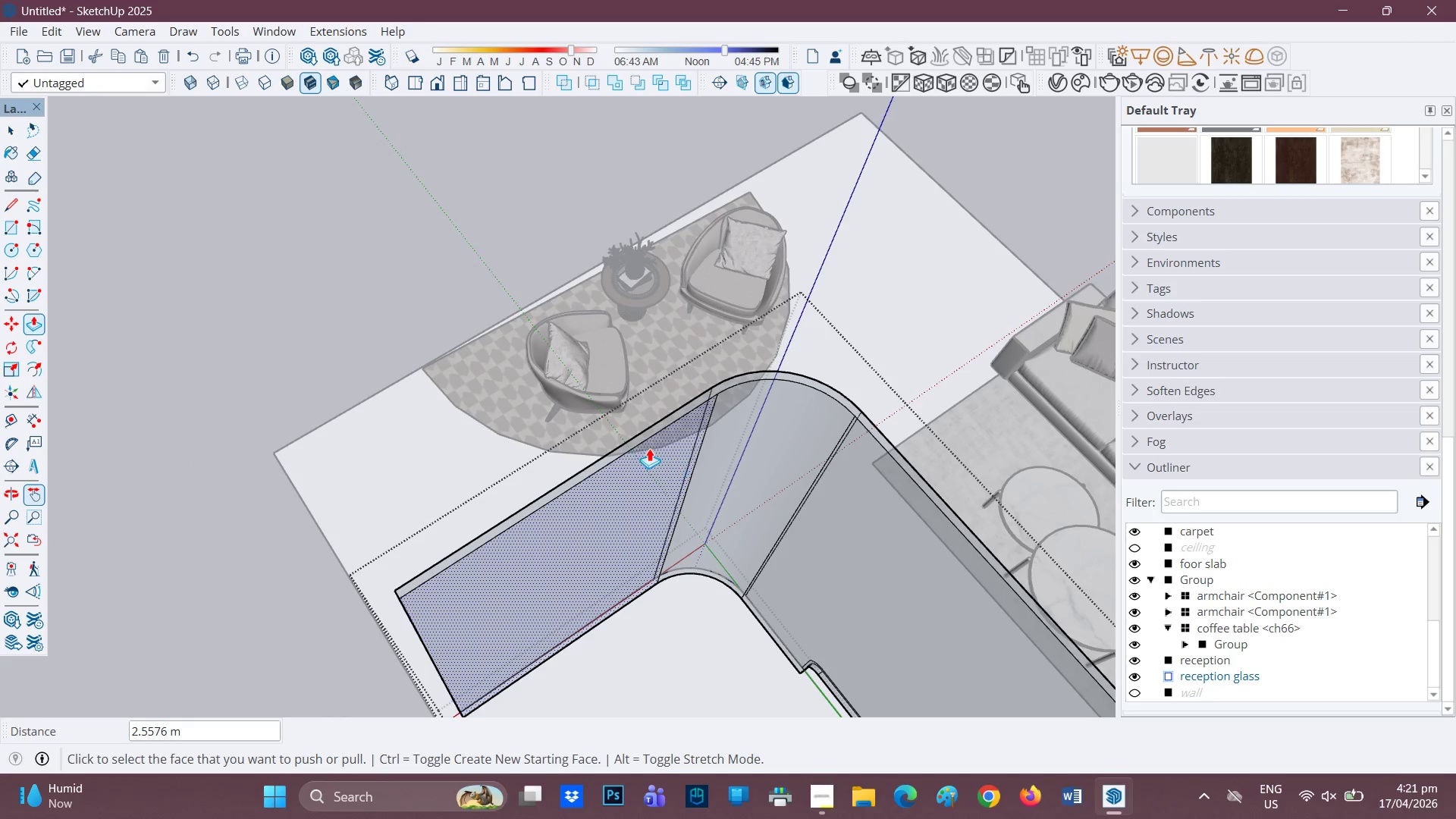 
scroll: coordinate [1350, 374], scroll_direction: up, amount: 18.0
 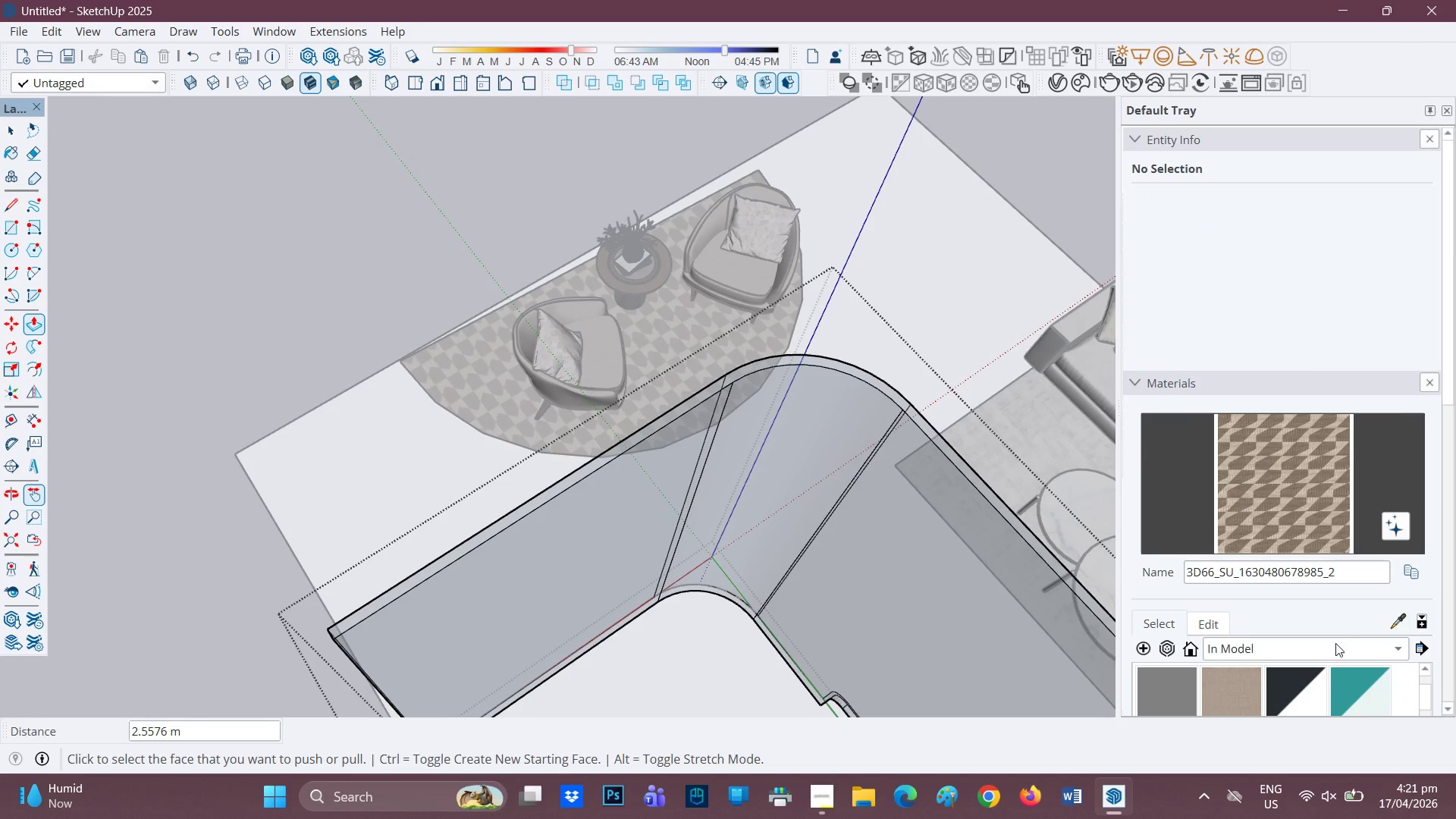 
left_click([1330, 650])
 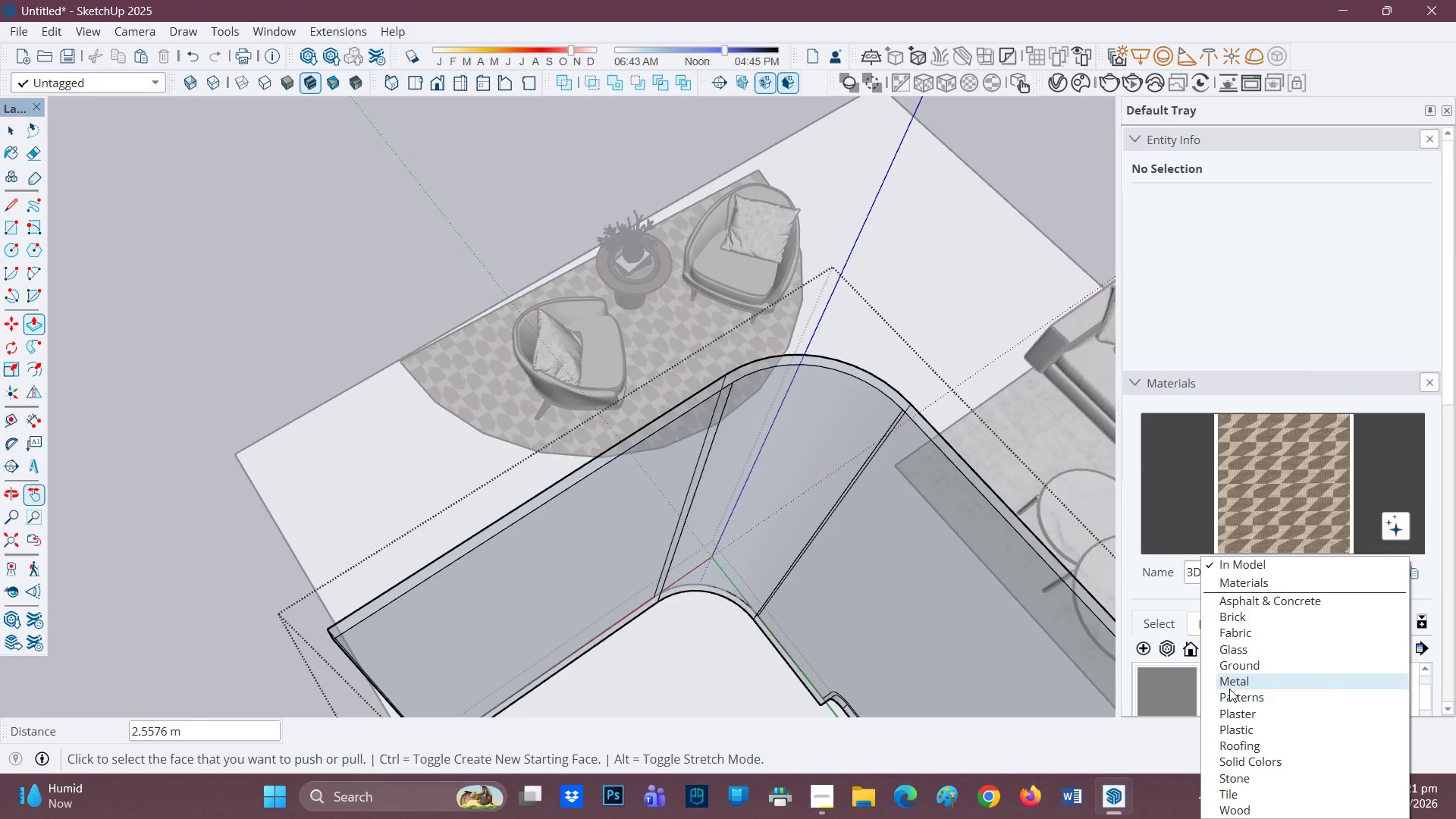 
left_click([1225, 685])
 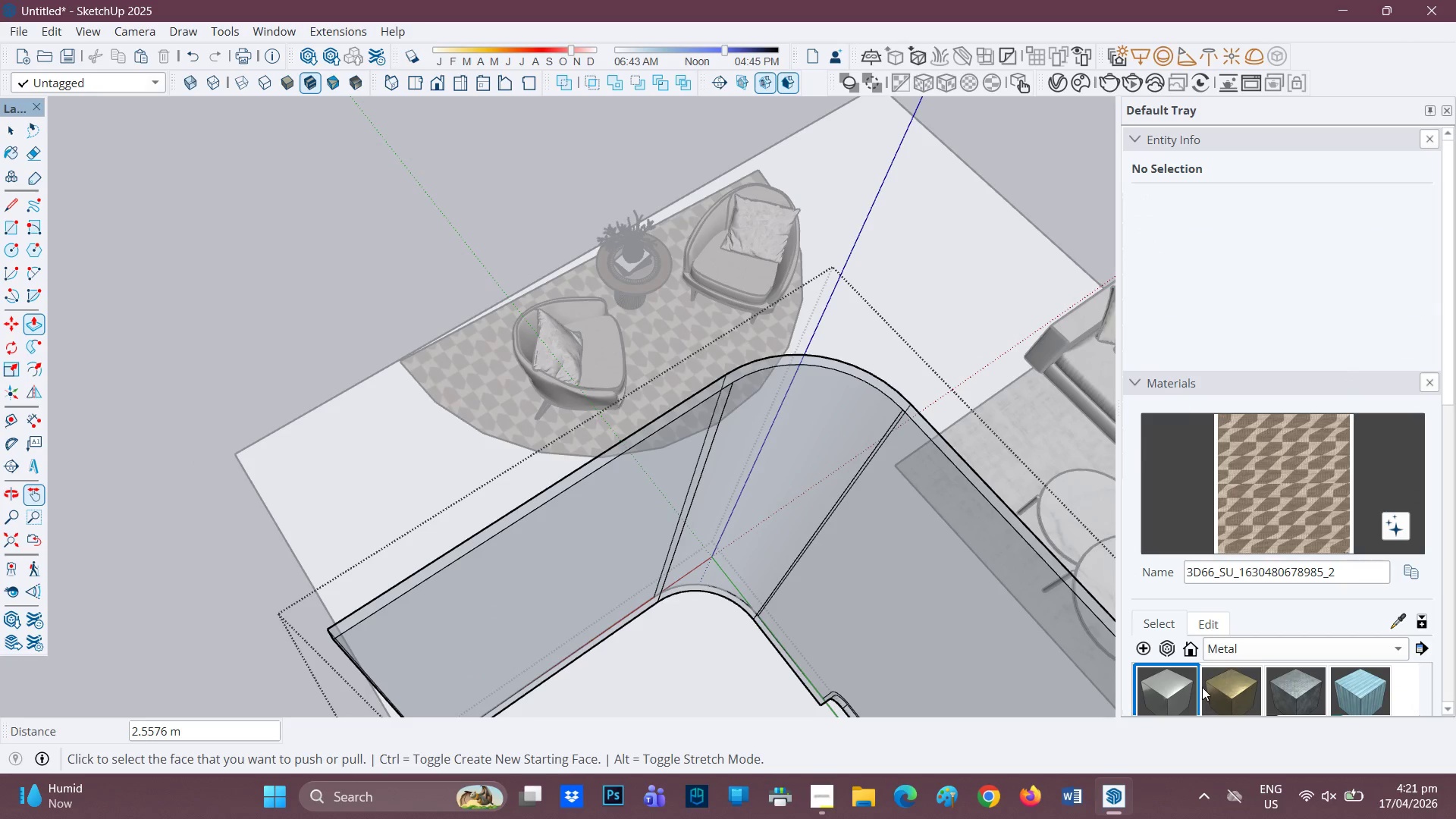 
scroll: coordinate [1345, 647], scroll_direction: down, amount: 2.0
 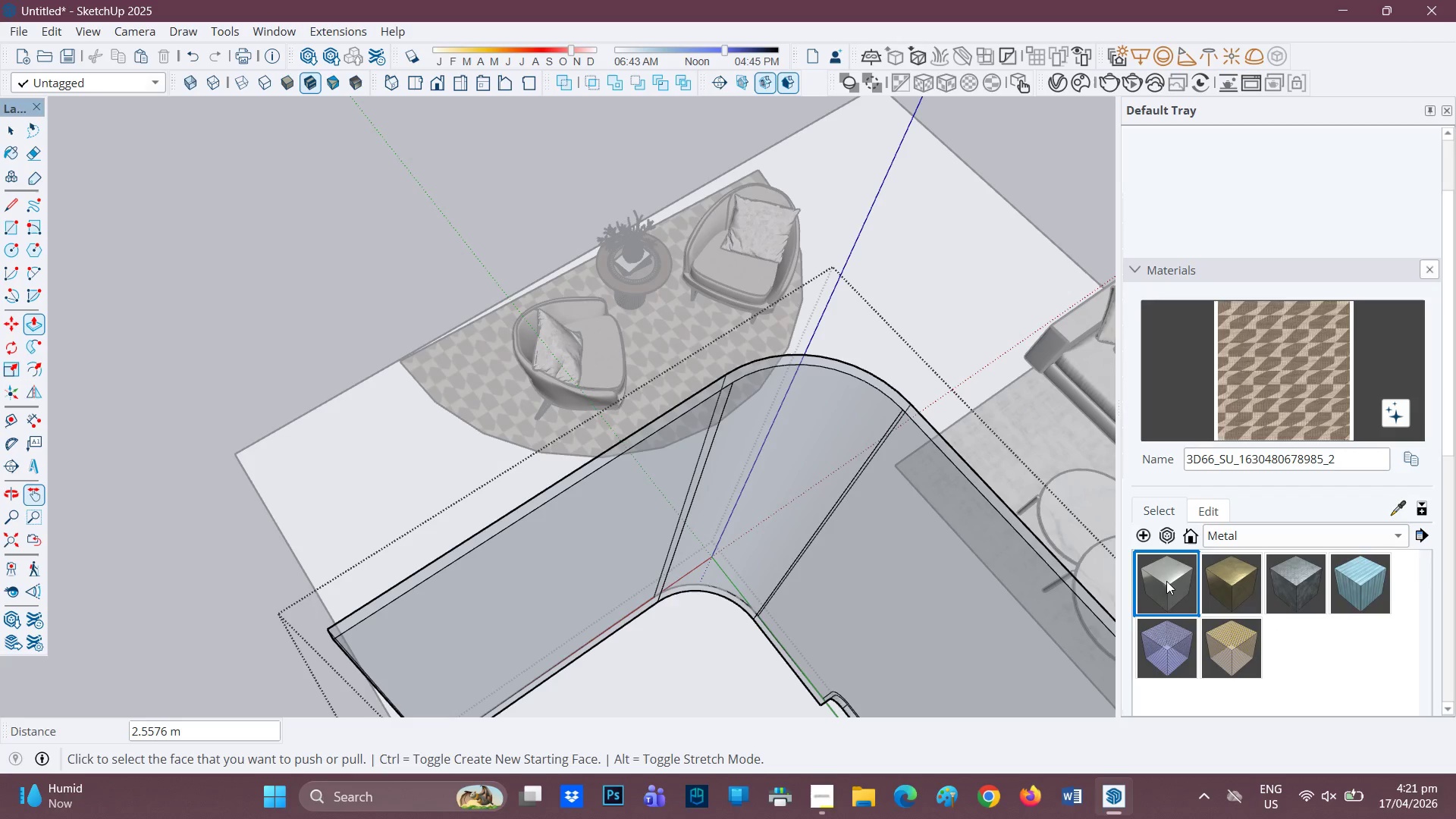 
left_click([1166, 581])
 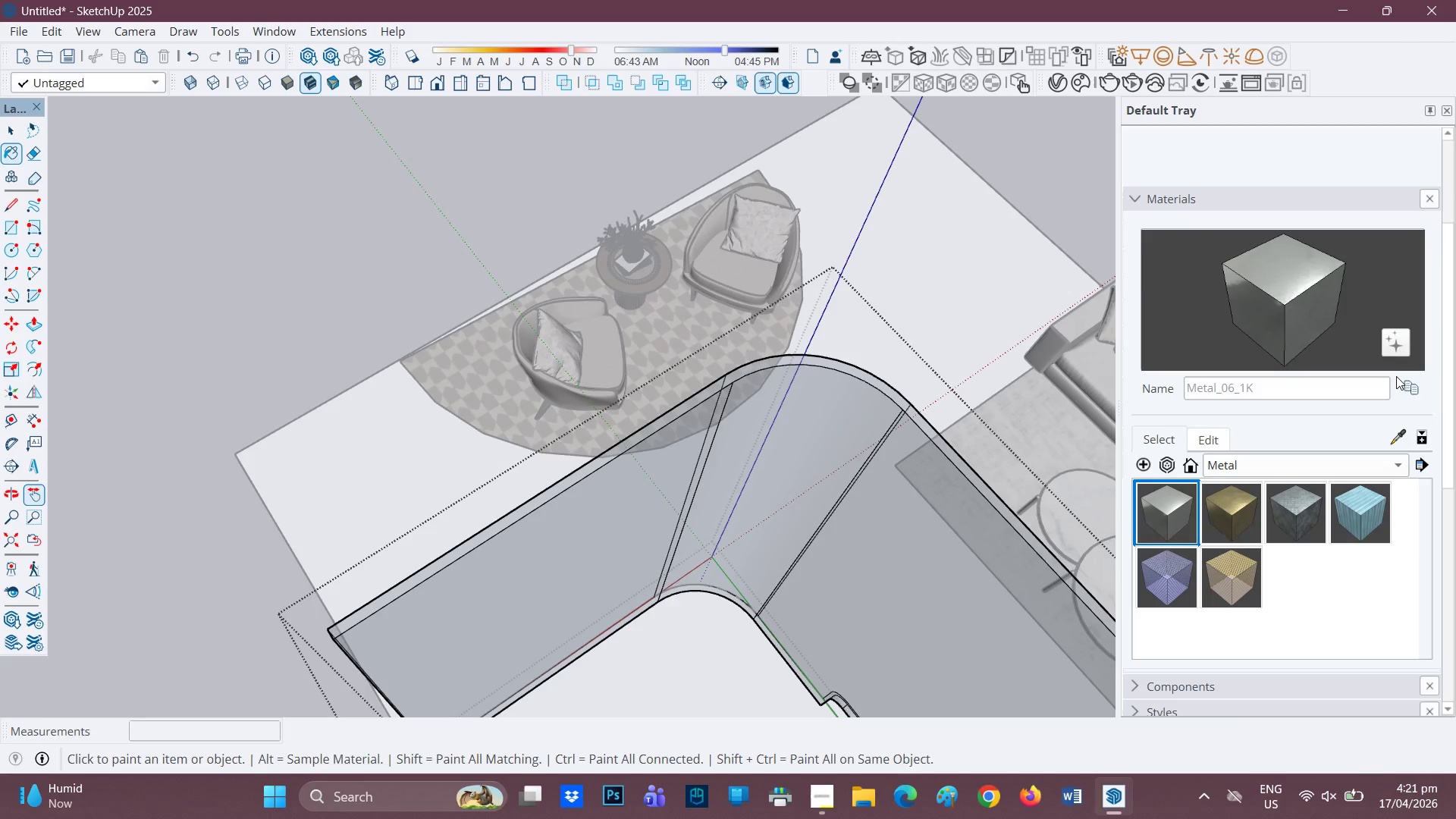 
left_click([1410, 385])
 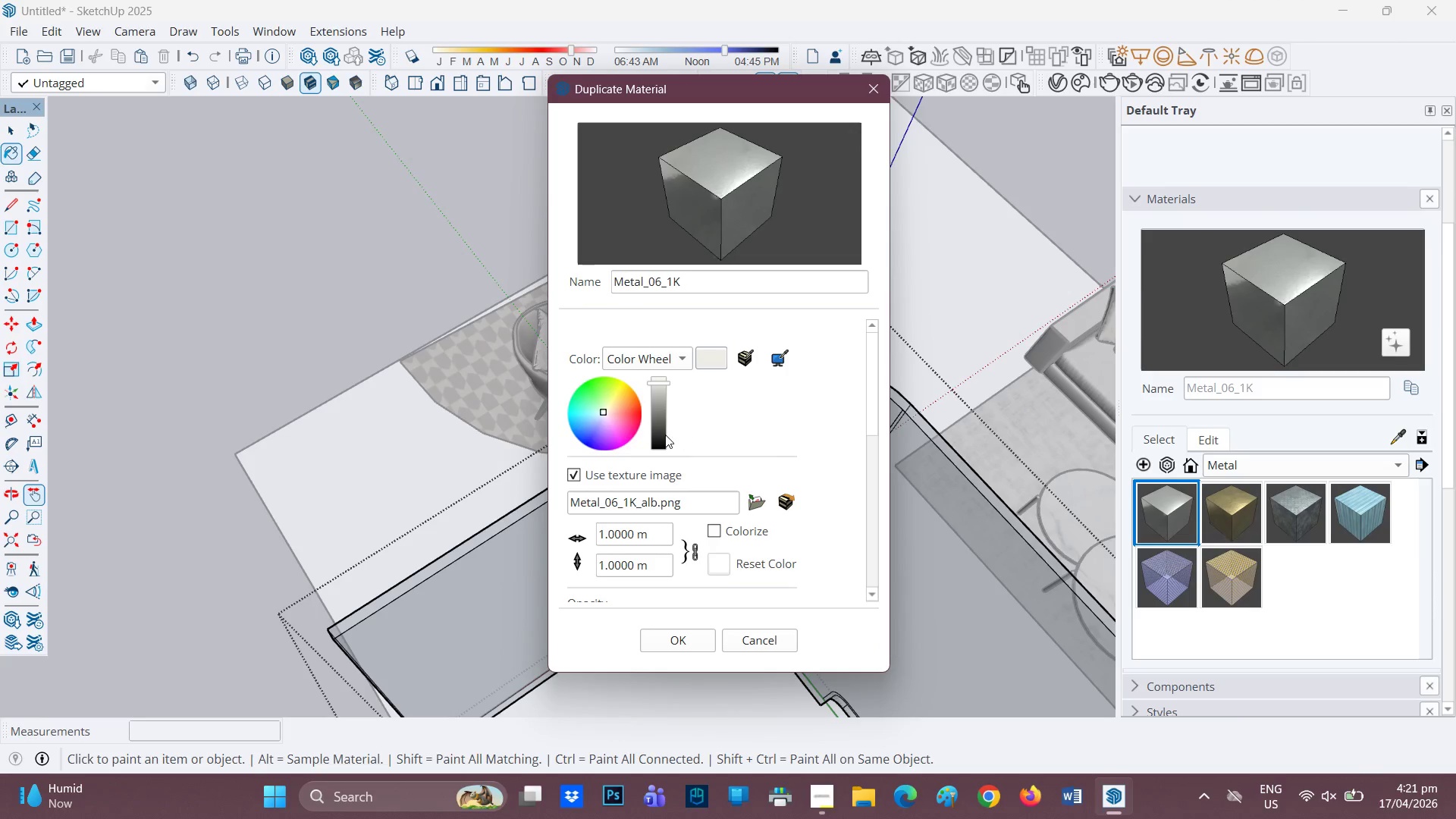 
left_click([658, 444])
 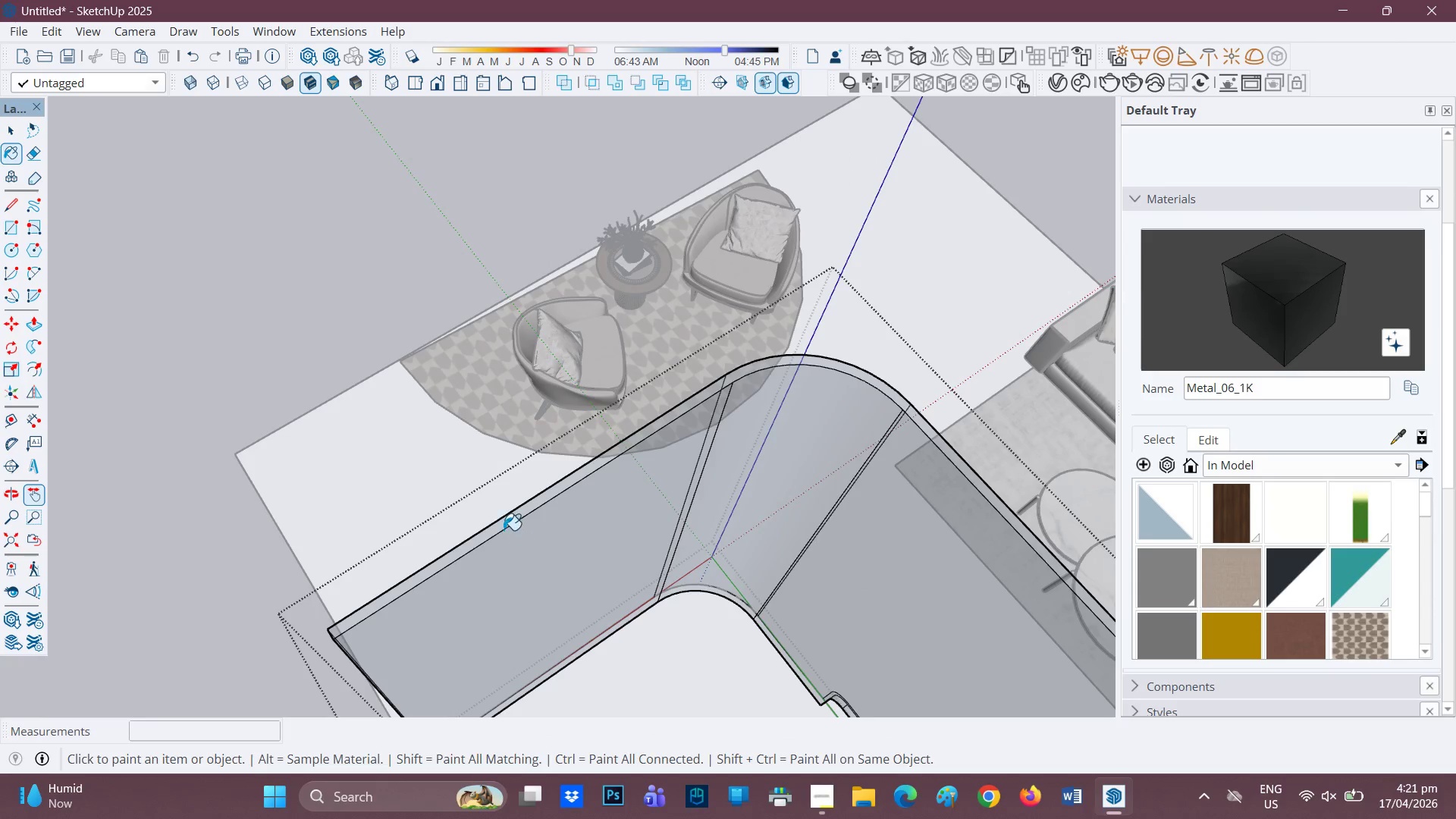 
left_click([500, 526])
 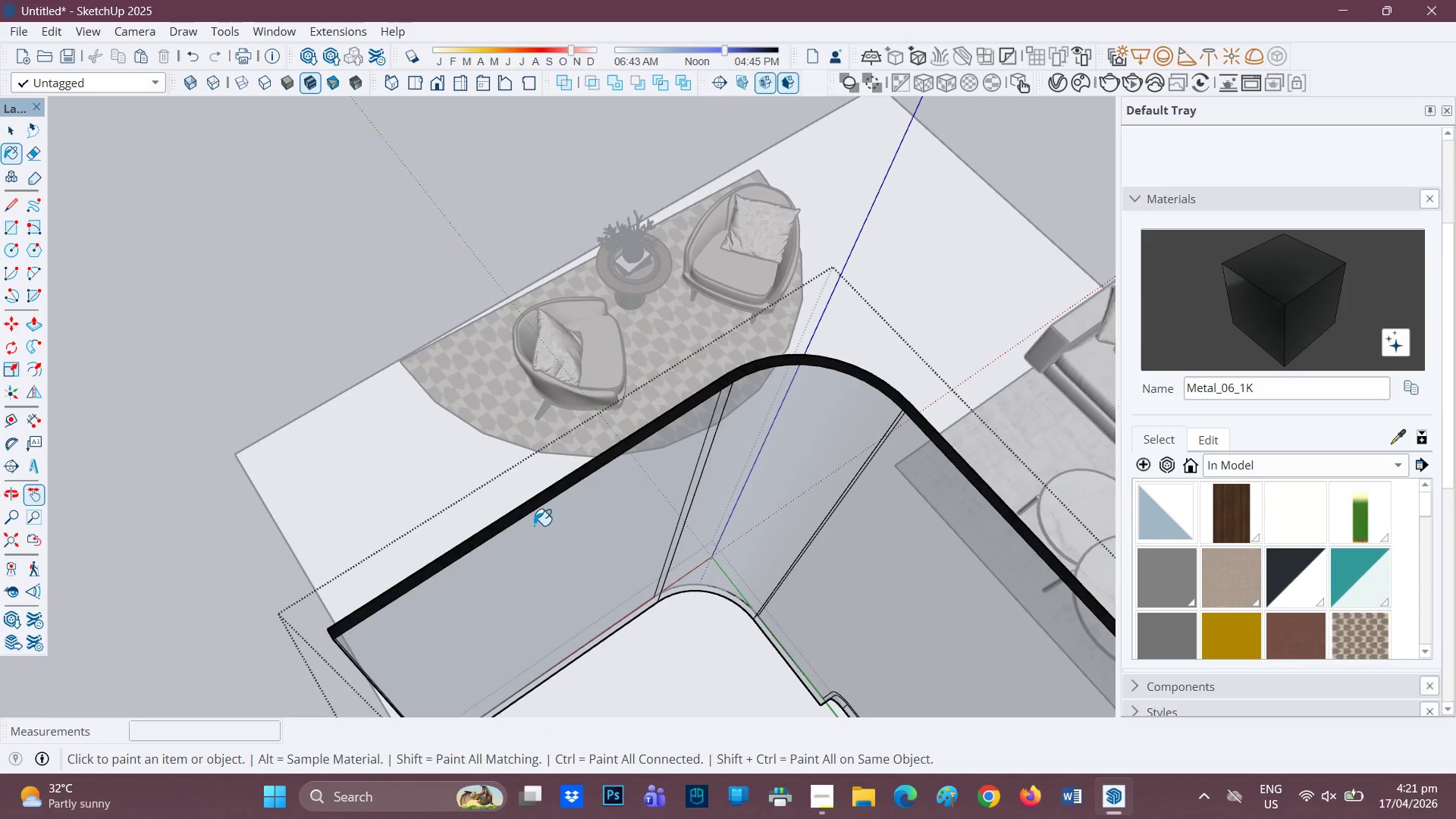 
scroll: coordinate [844, 356], scroll_direction: down, amount: 11.0
 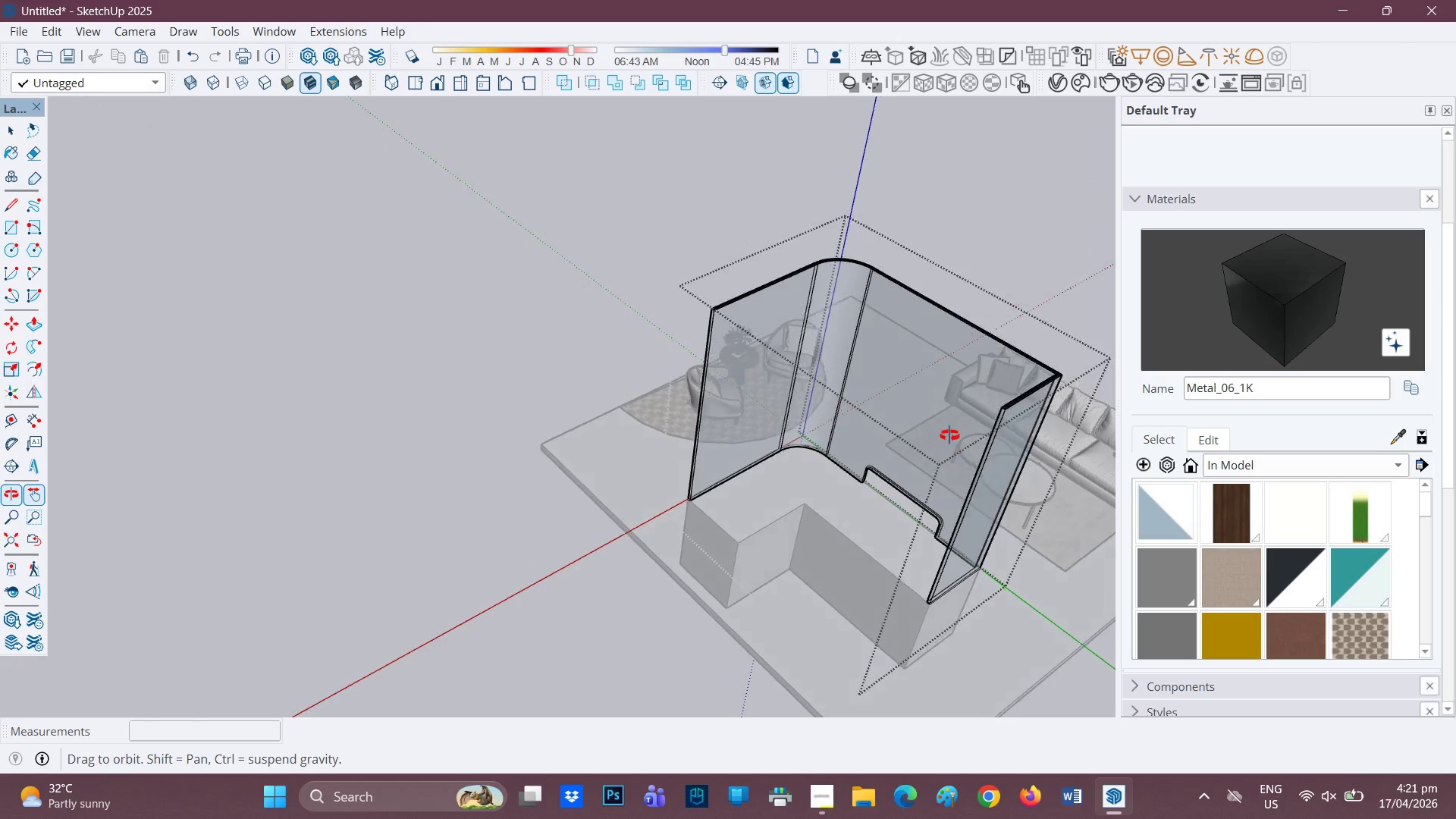 
scroll: coordinate [995, 398], scroll_direction: up, amount: 7.0
 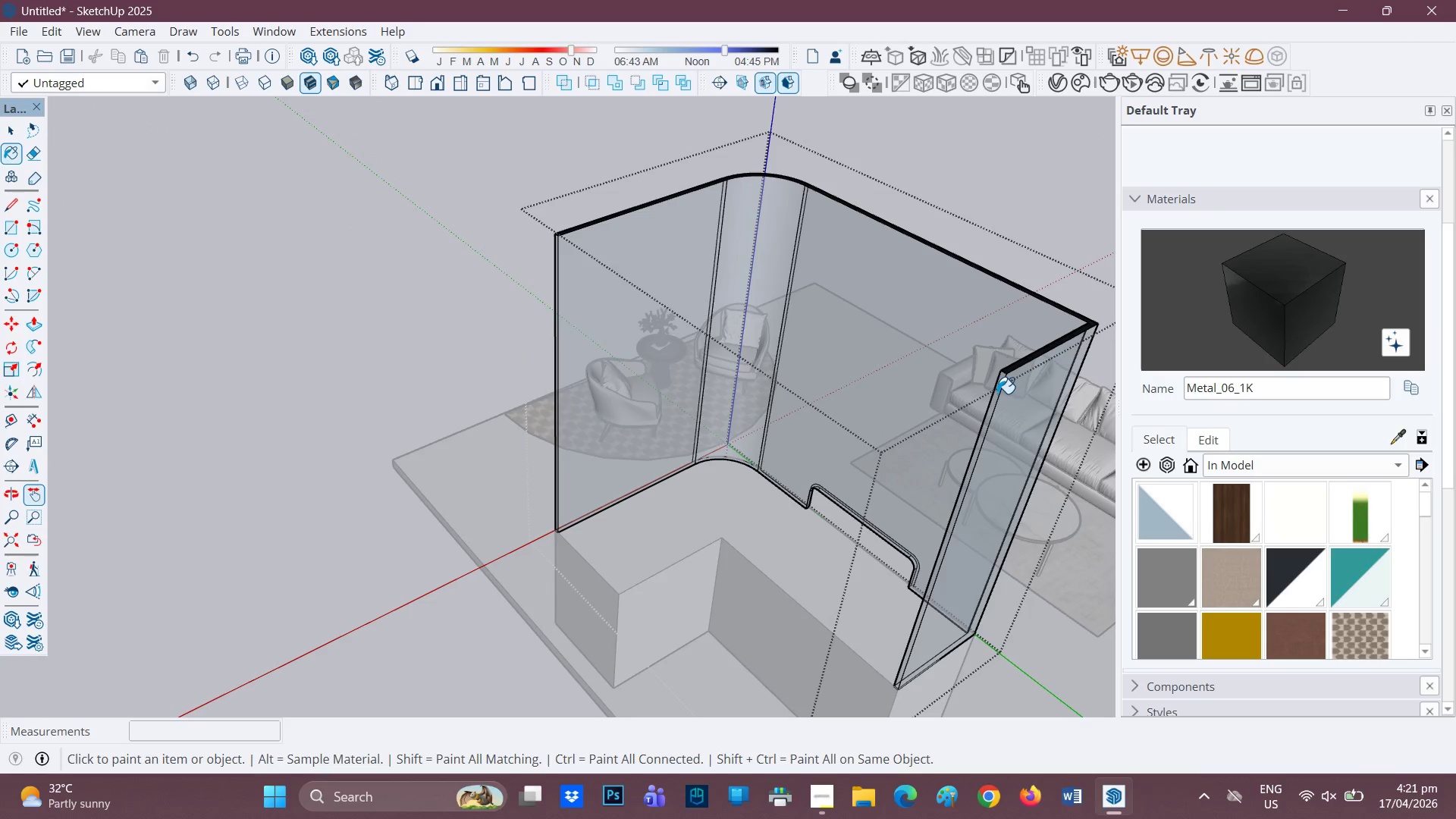 
left_click([997, 394])
 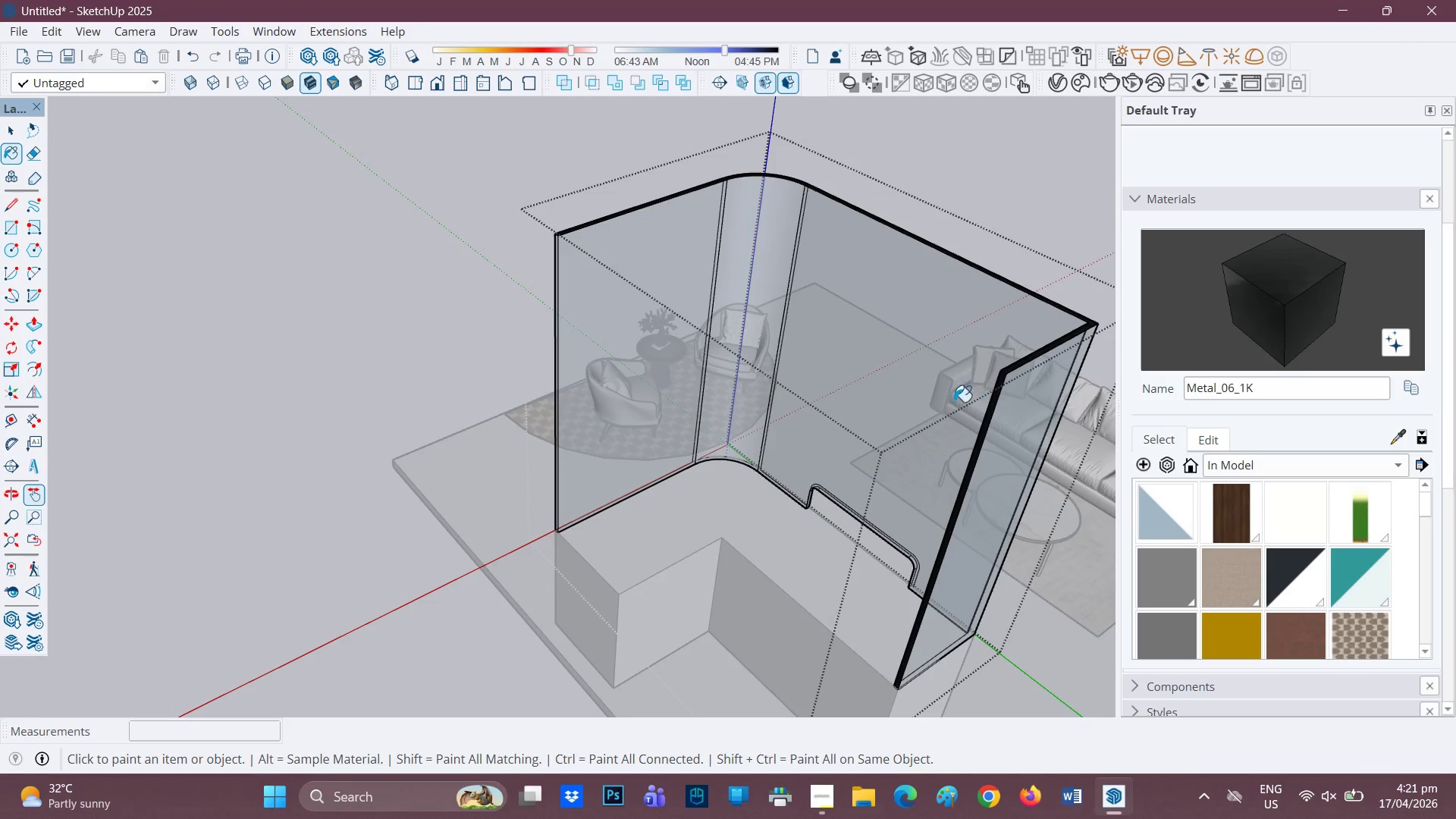 
scroll: coordinate [597, 347], scroll_direction: none, amount: 0.0
 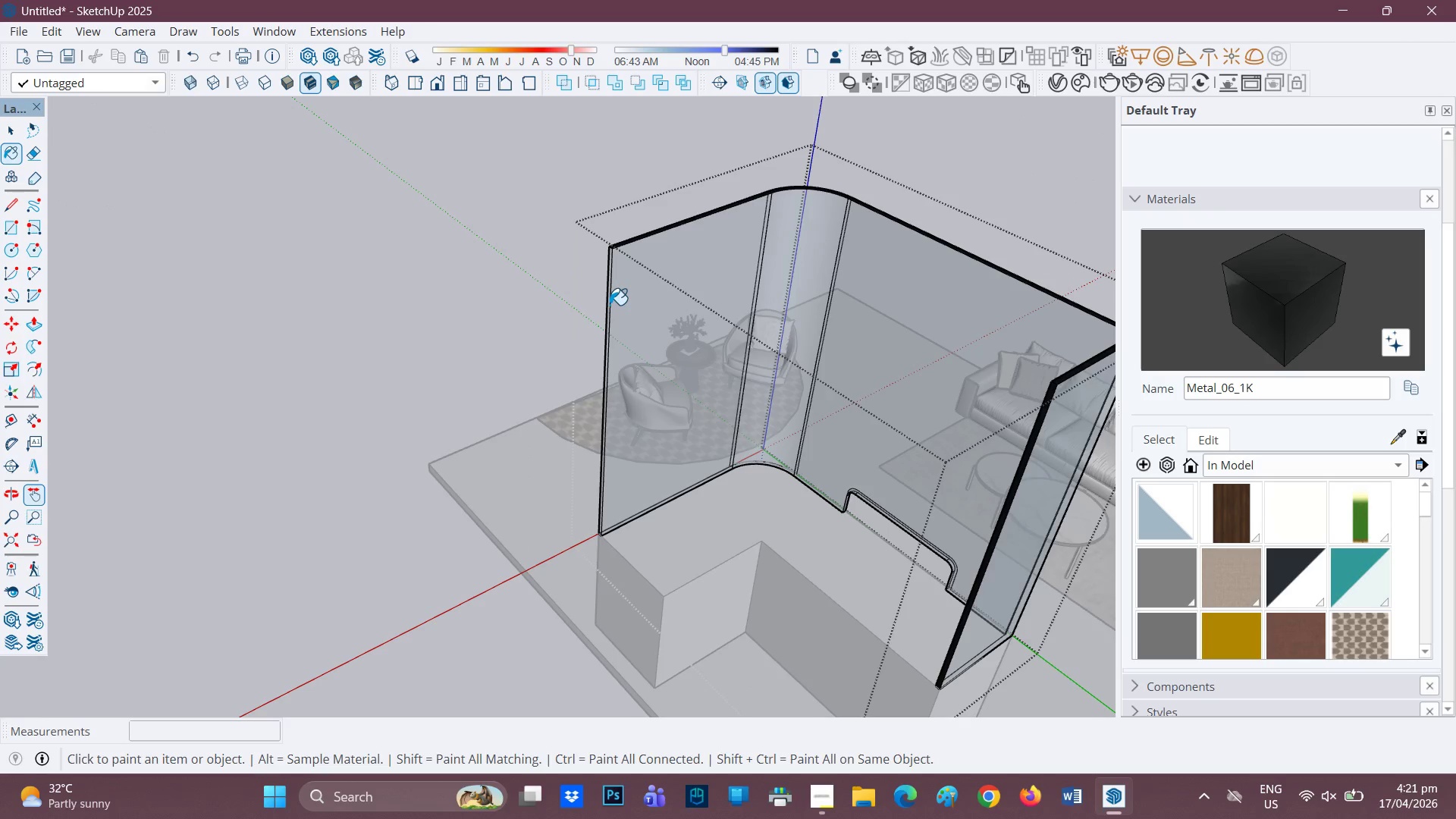 
scroll: coordinate [595, 334], scroll_direction: down, amount: 2.0
 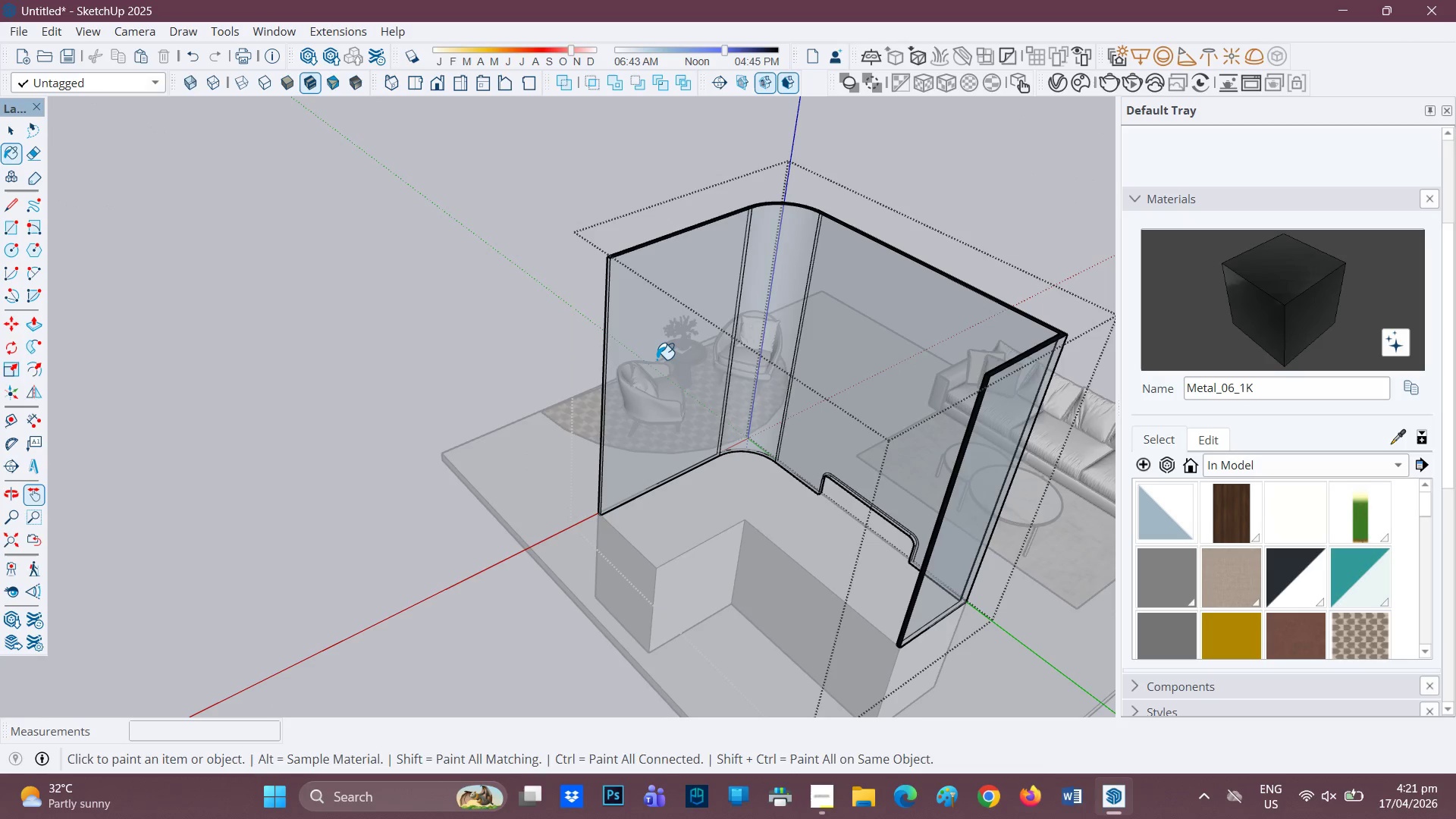 
key(Control+Z)
 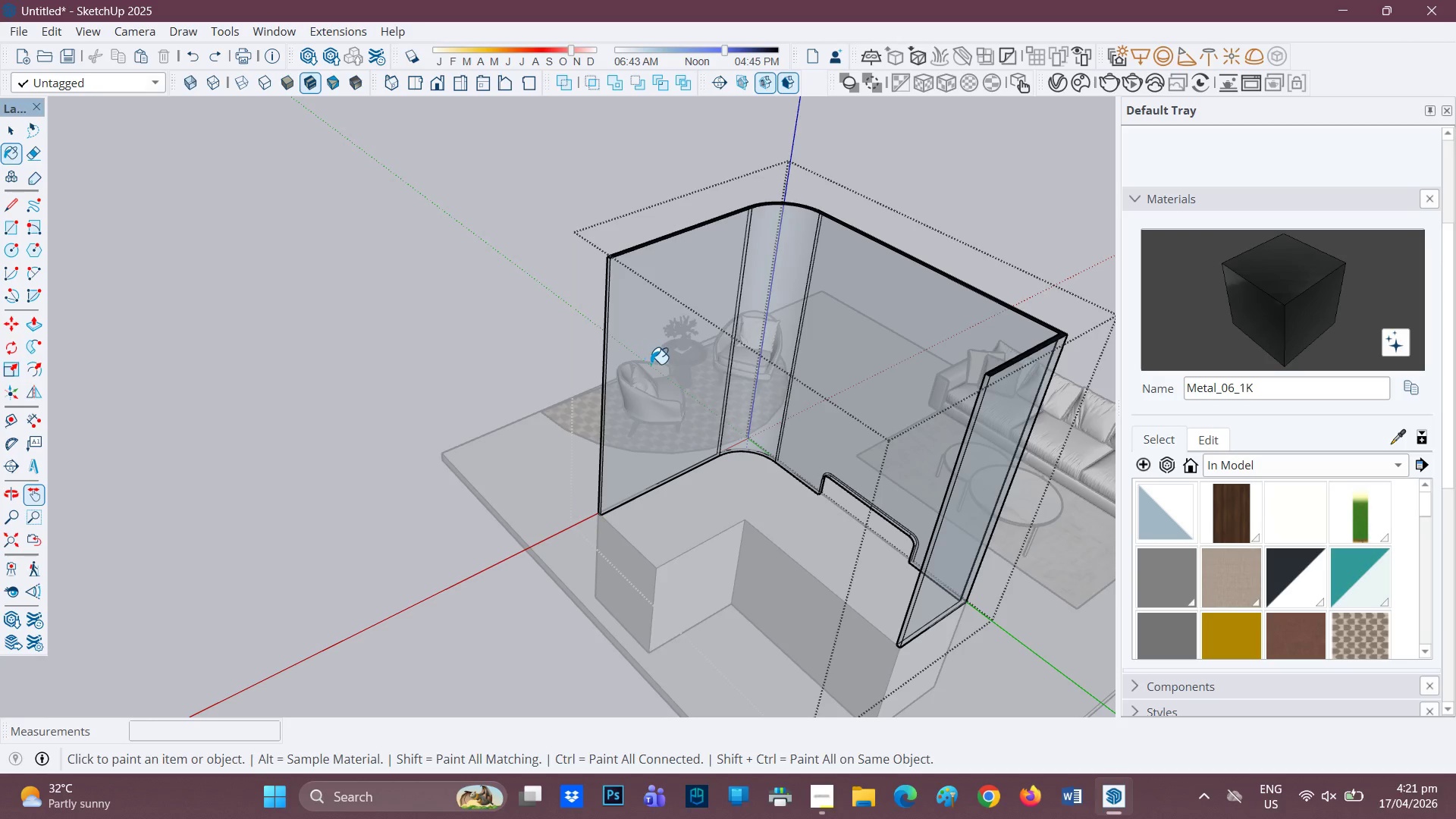 
key(Space)
 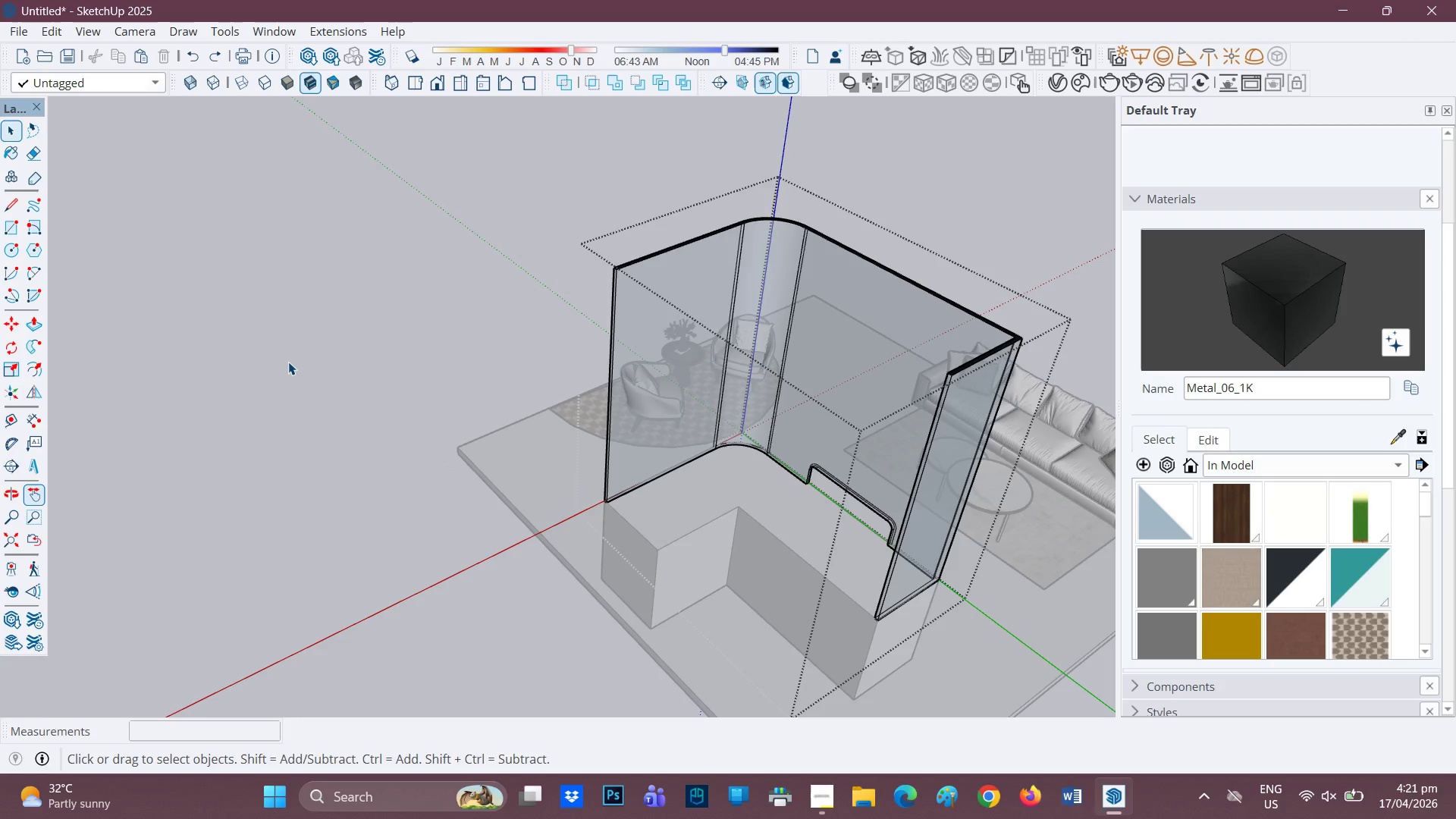 
scroll: coordinate [672, 368], scroll_direction: down, amount: 2.0
 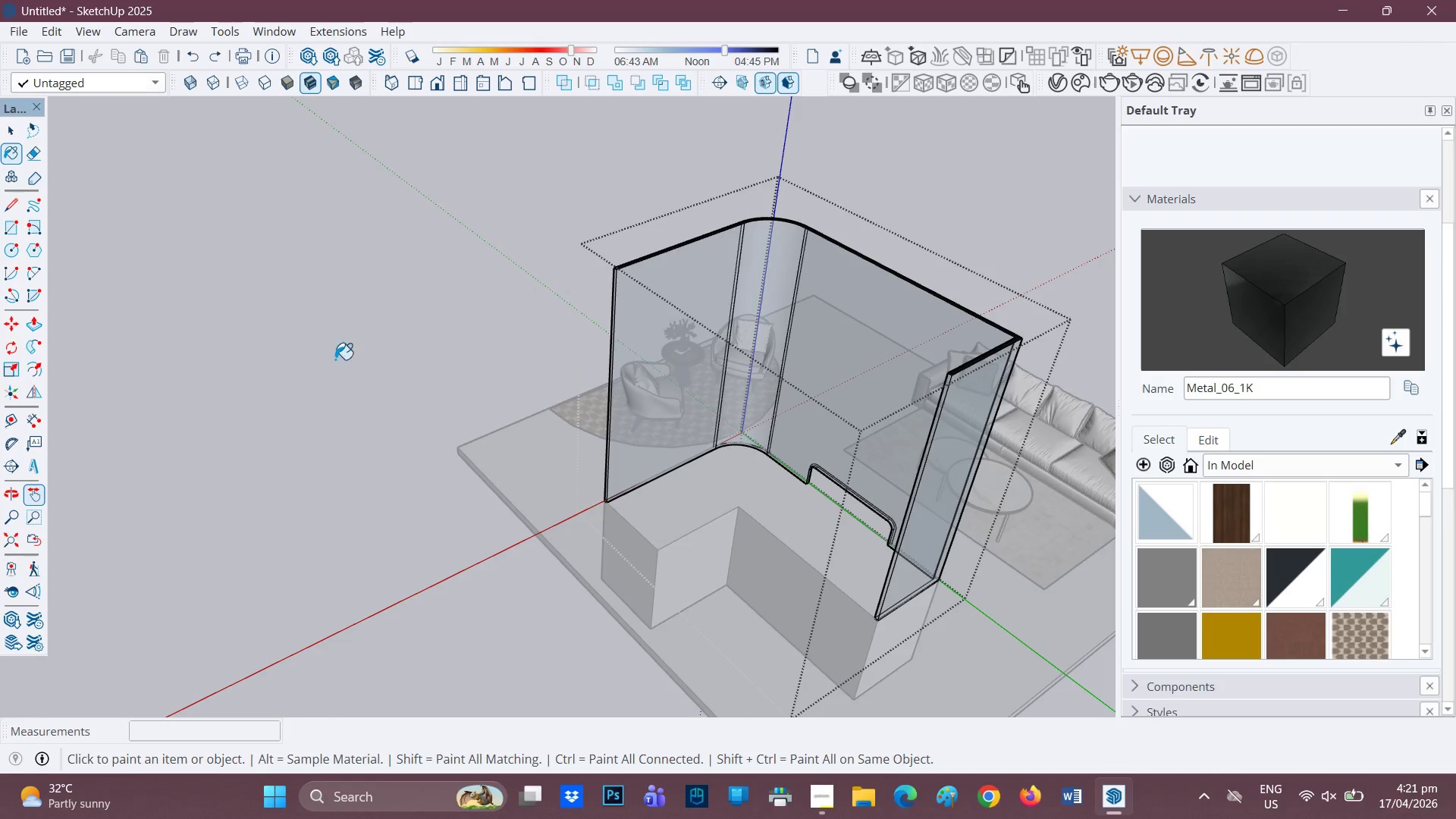 
left_click([288, 361])
 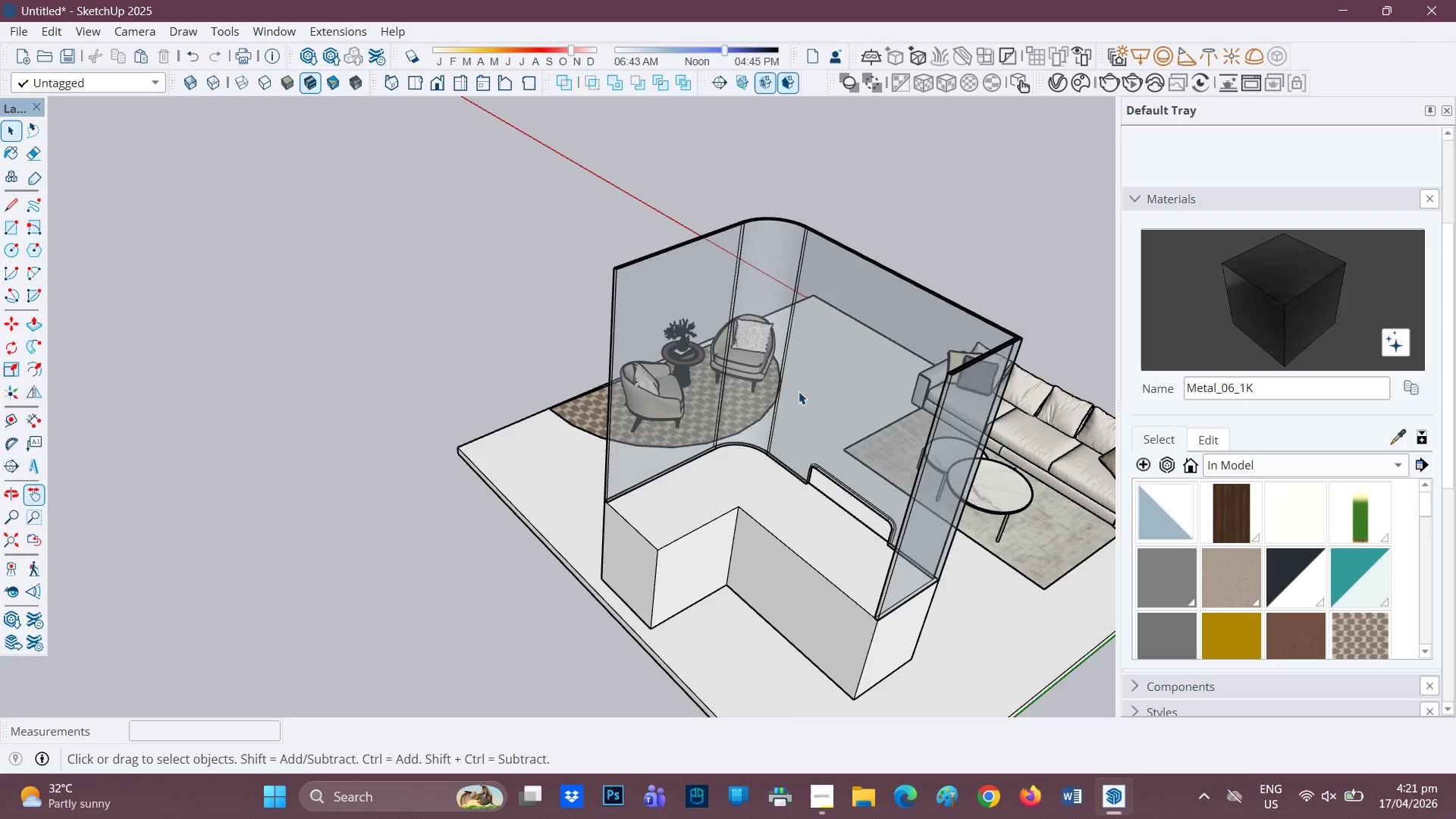 
scroll: coordinate [902, 387], scroll_direction: down, amount: 1.0
 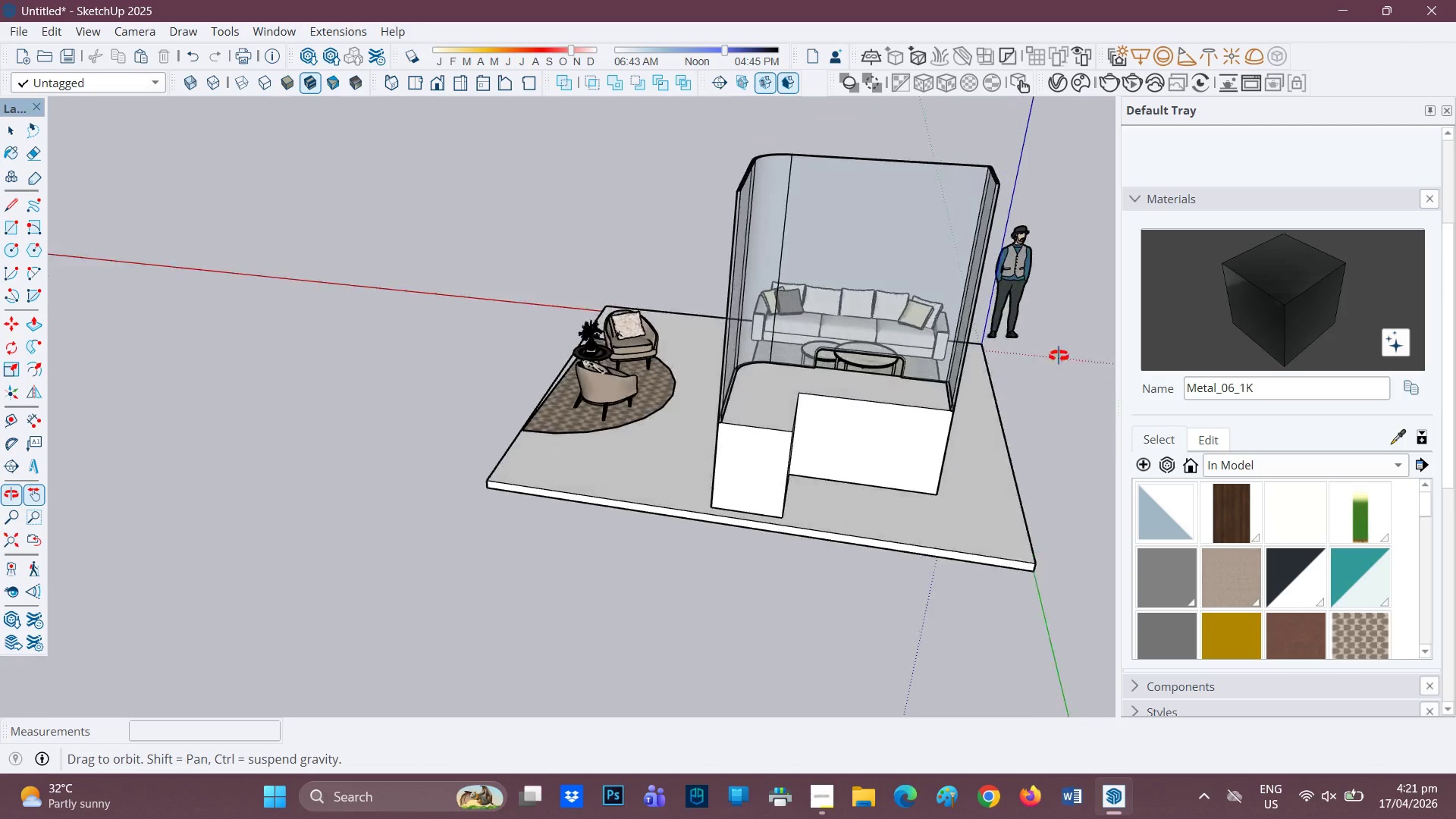 
scroll: coordinate [874, 448], scroll_direction: up, amount: 7.0
 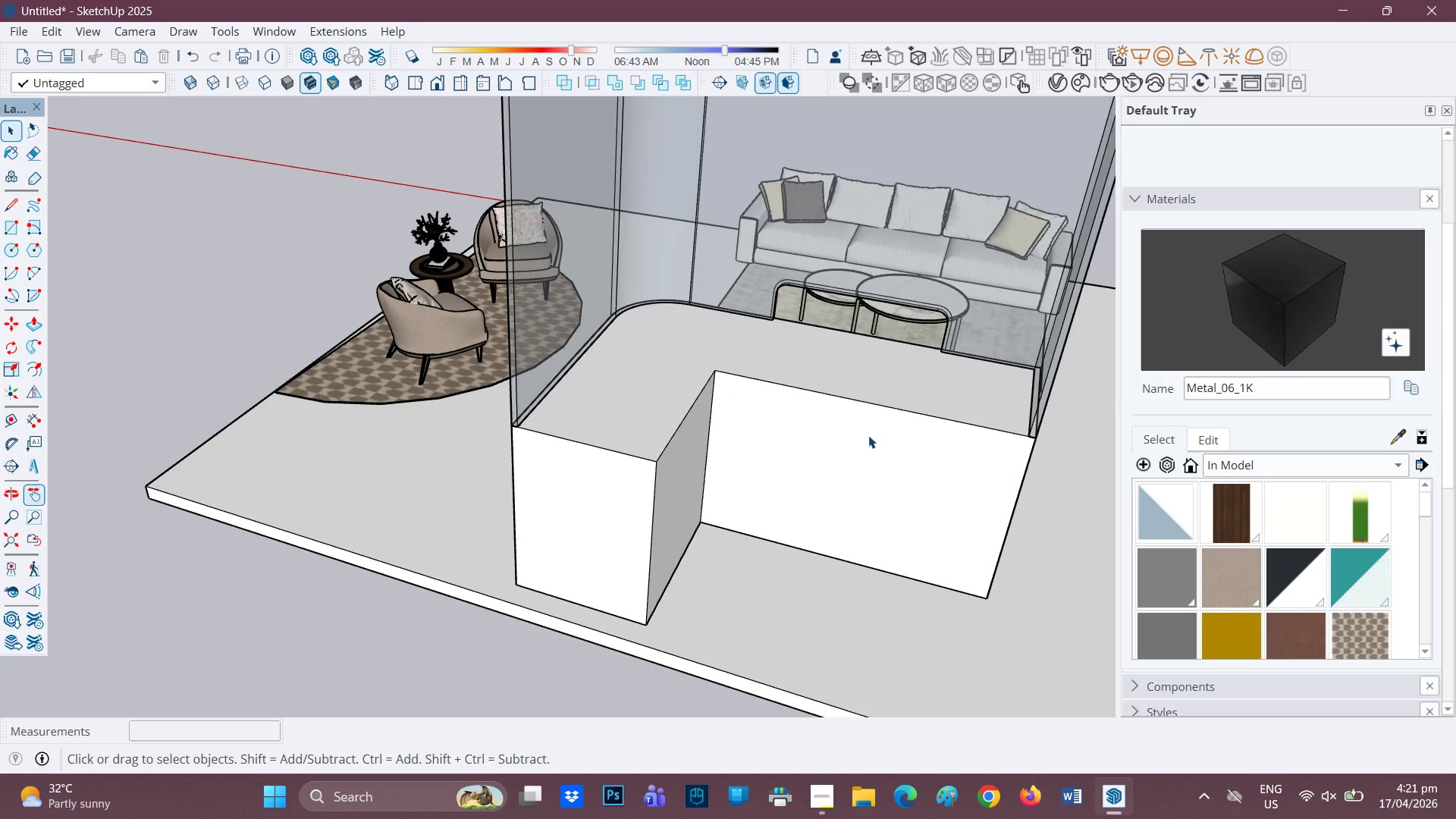 
key(H)
 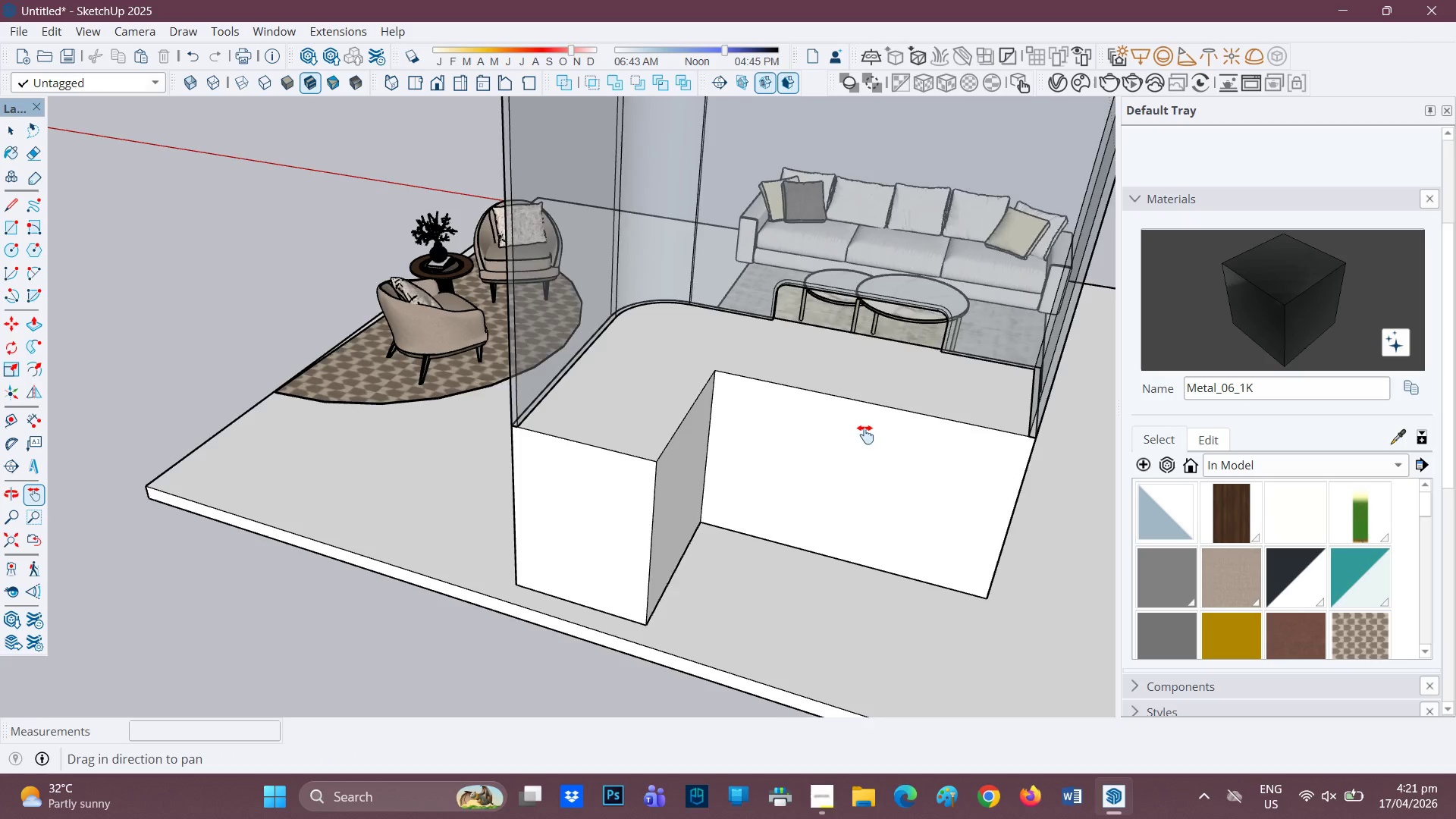 
left_click_drag(start_coordinate=[868, 435], to_coordinate=[692, 439])
 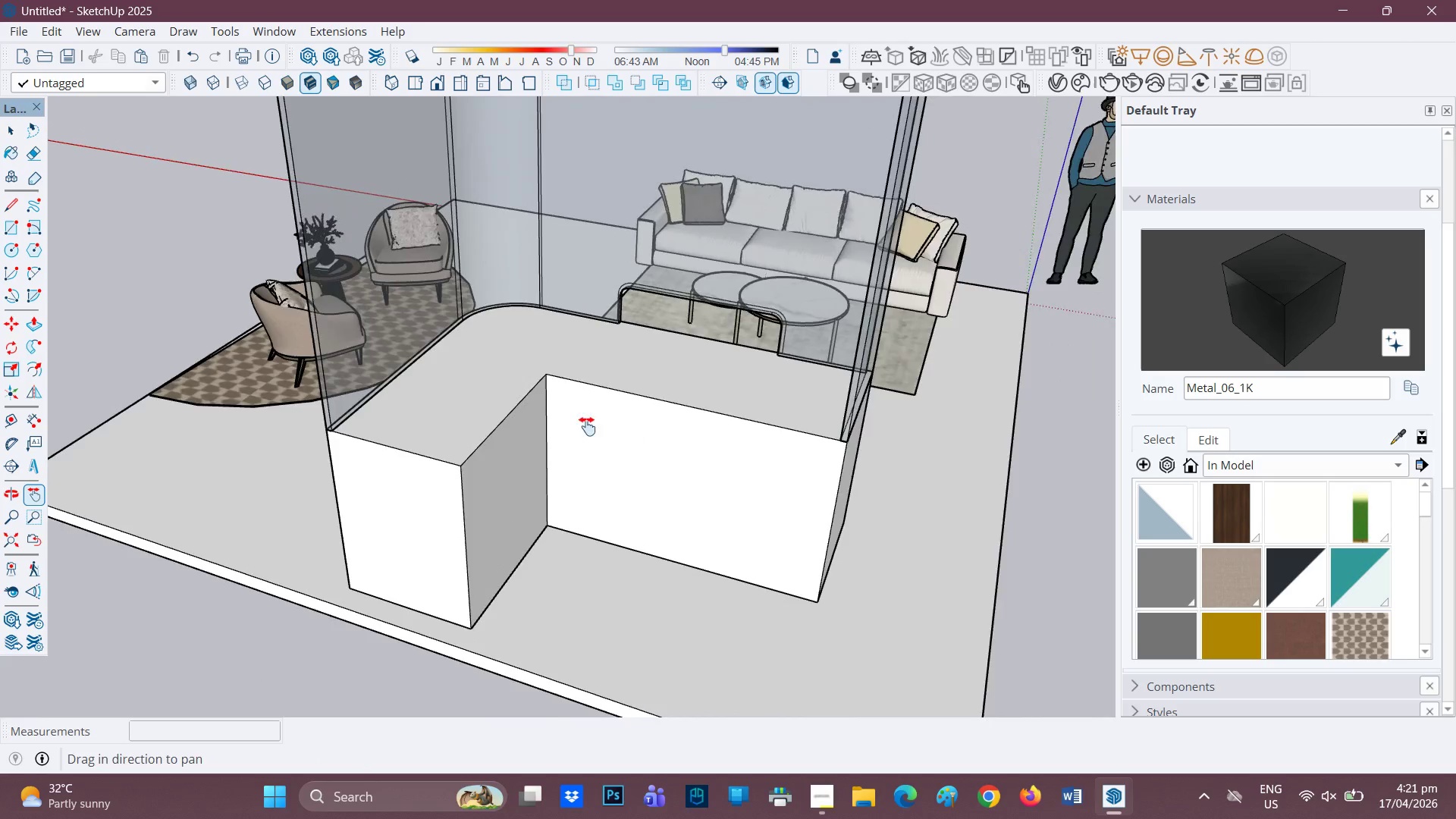 
scroll: coordinate [586, 425], scroll_direction: up, amount: 2.0
 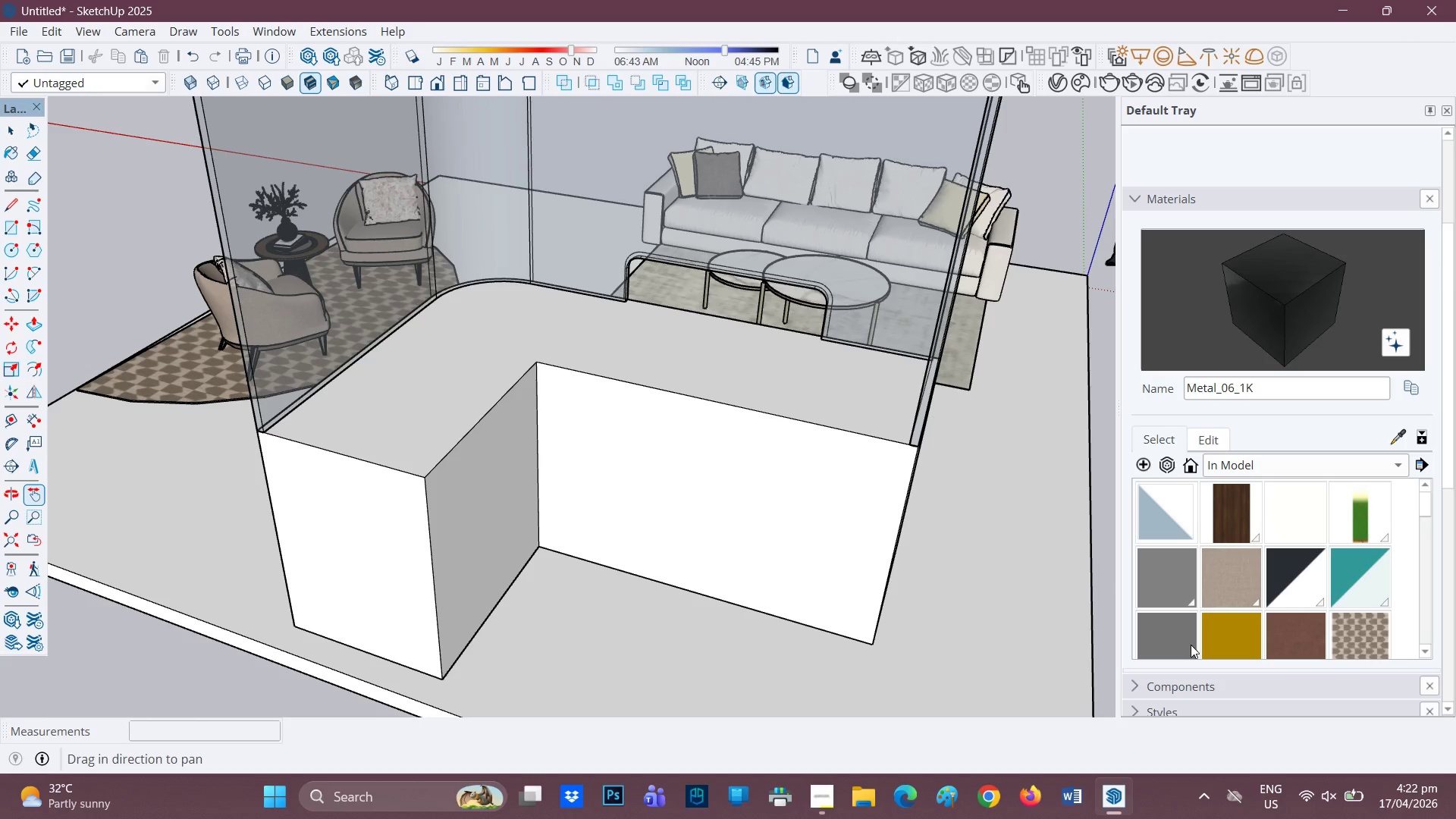 
wait(34.05)
 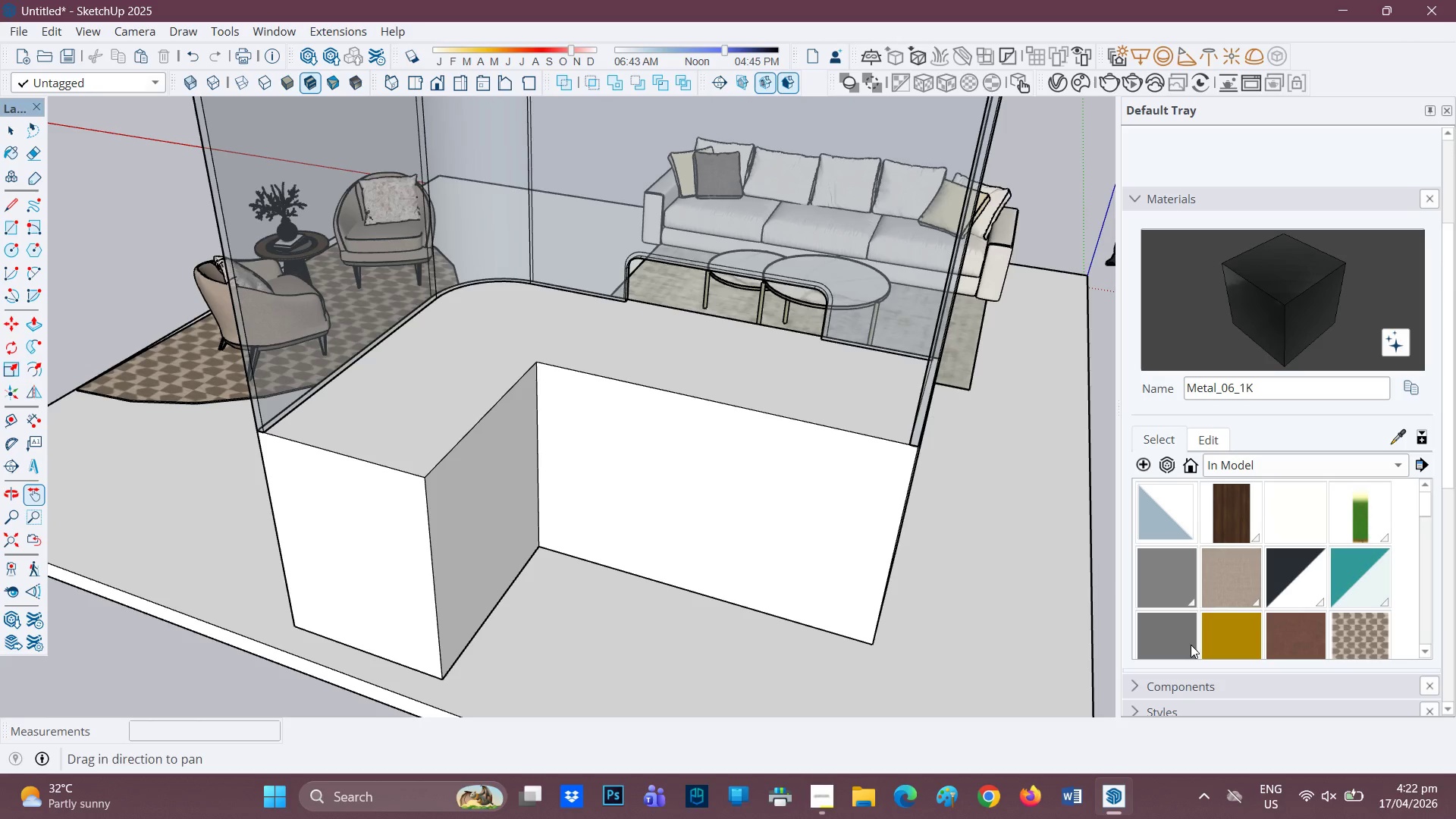 
mouse_move([717, 196])
 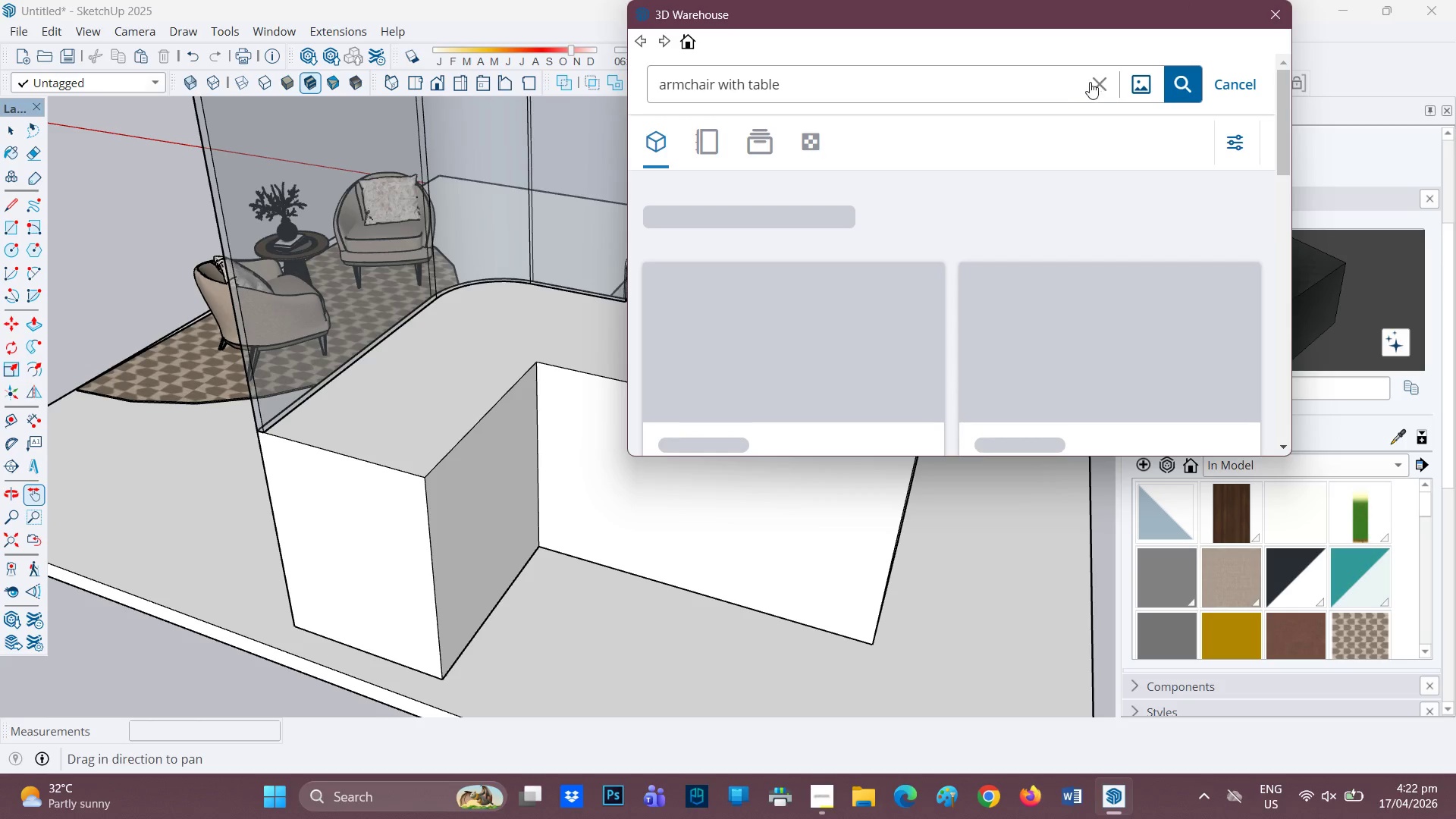 
left_click([1098, 83])
 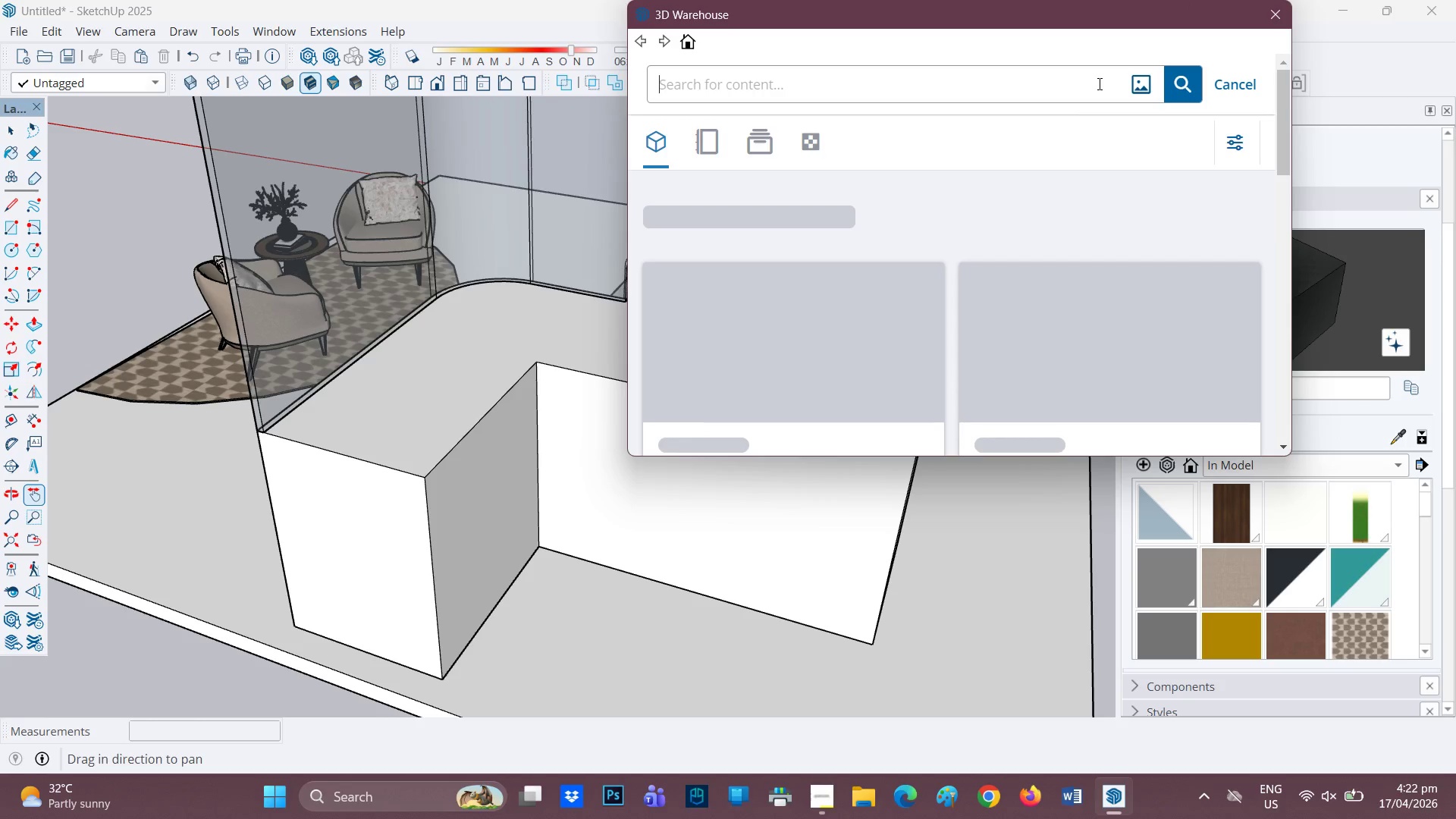 
type(reception table)
key(Backspace)
key(Backspace)
key(Backspace)
key(Backspace)
type(desk)
 